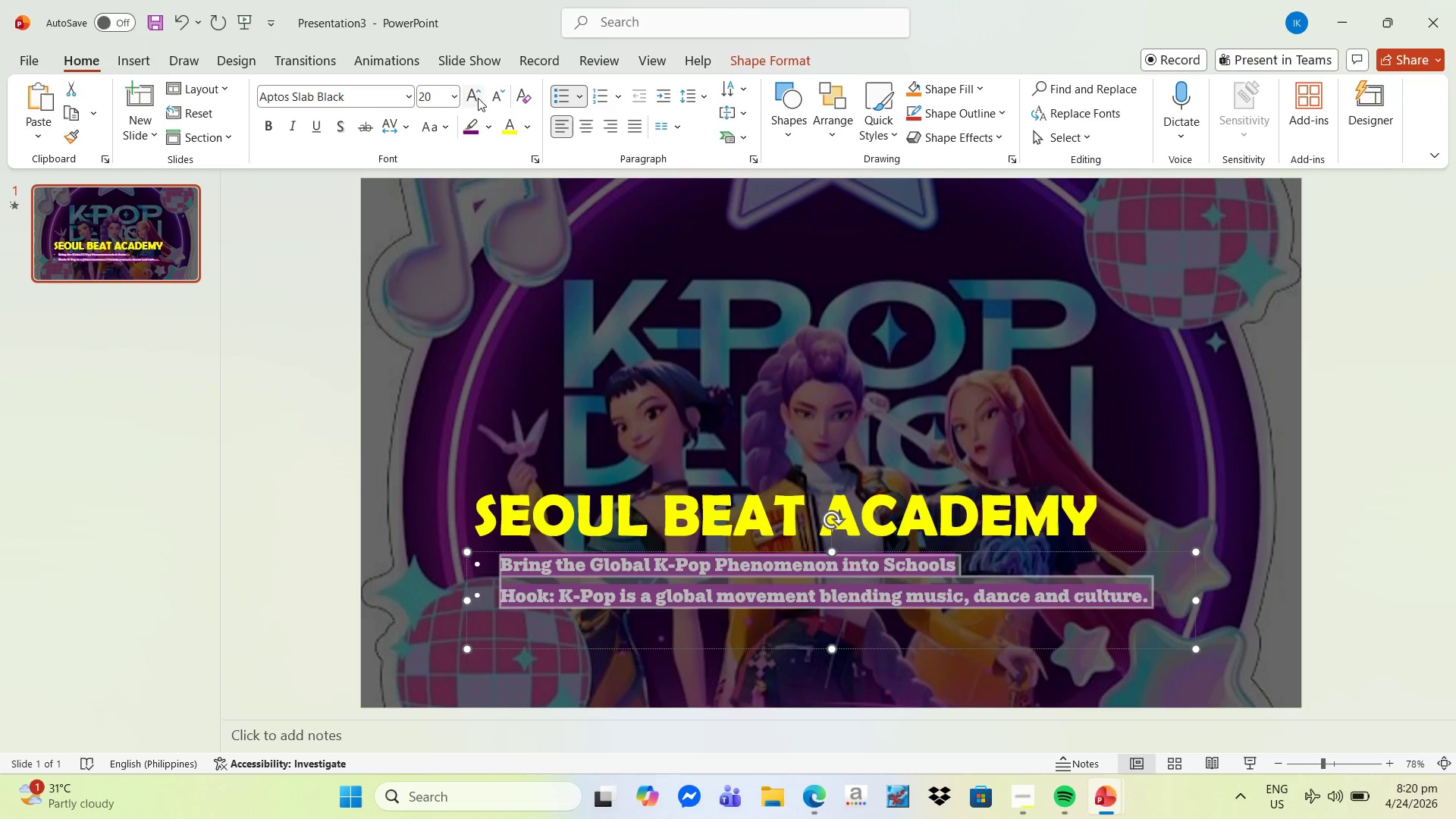 
triple_click([478, 98])
 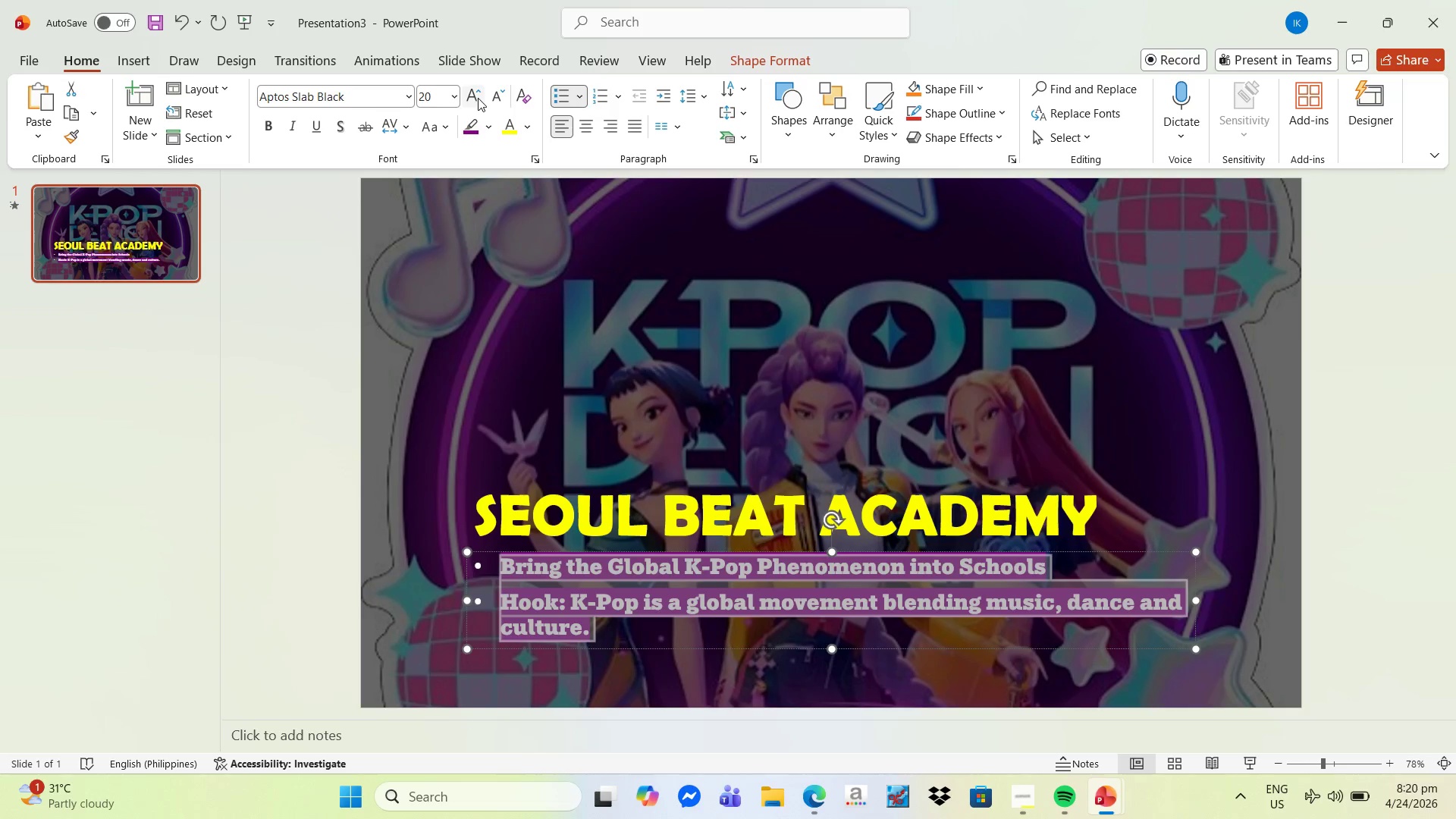 
triple_click([478, 98])
 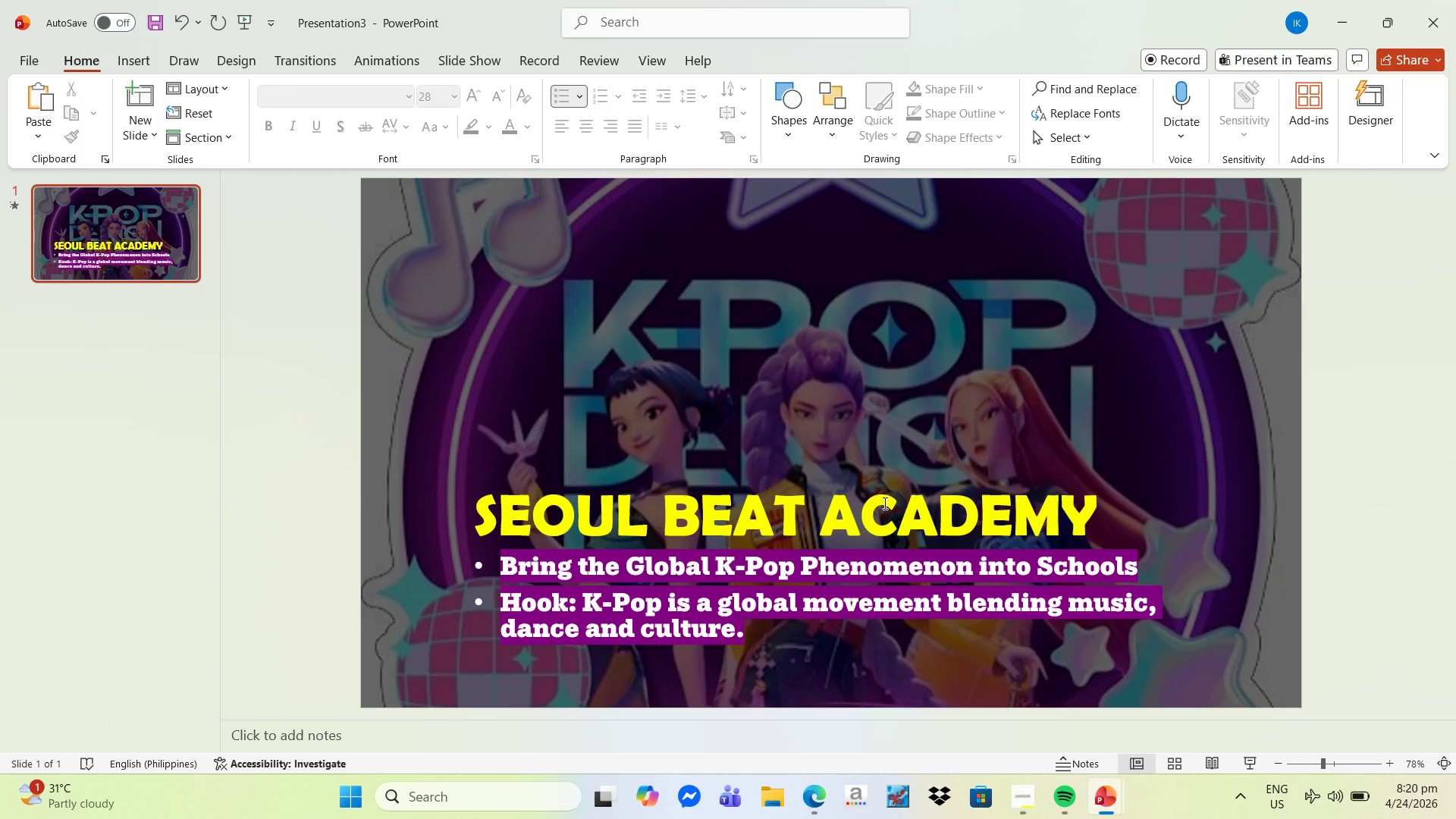 
left_click([761, 510])
 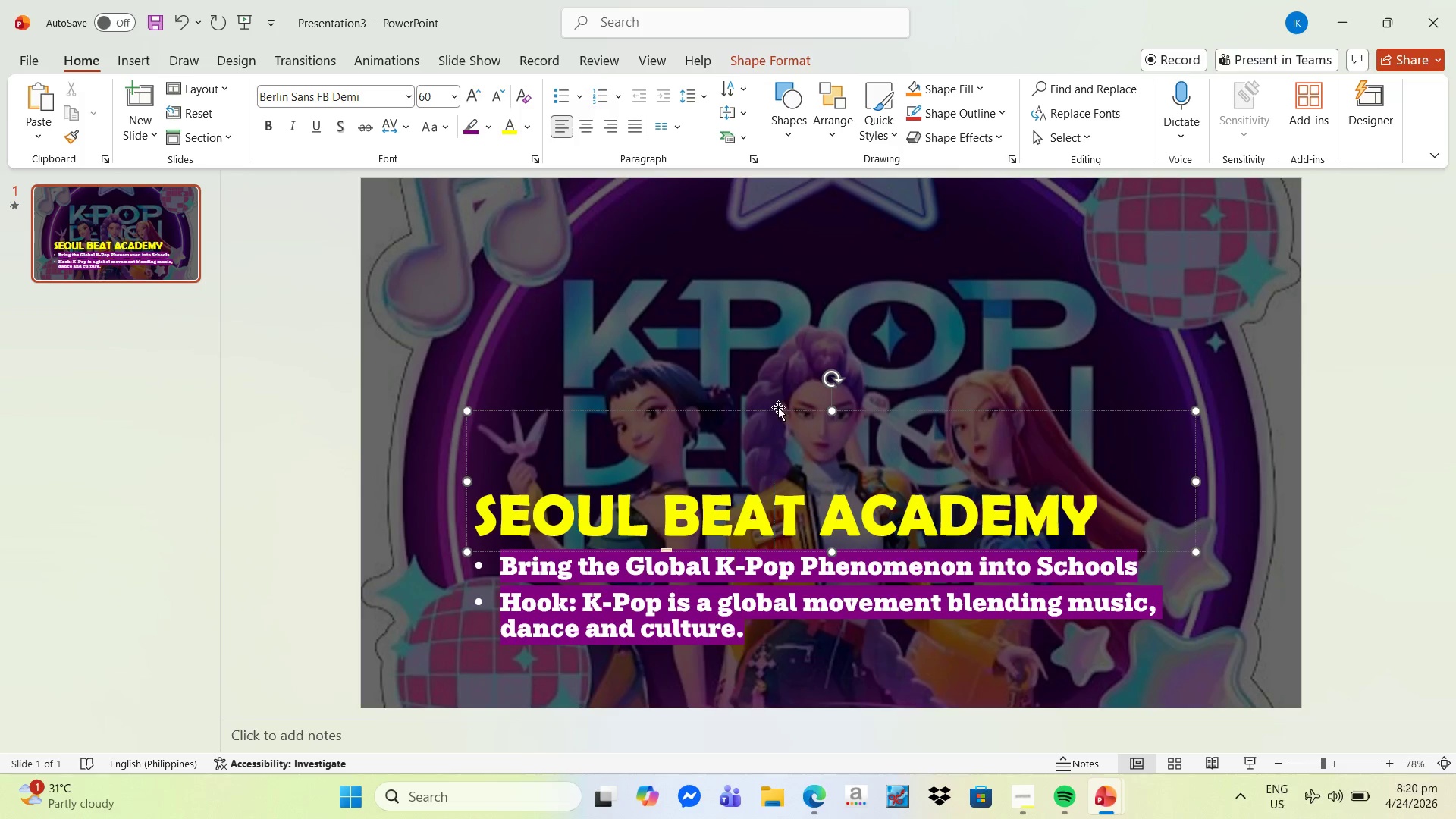 
left_click_drag(start_coordinate=[778, 407], to_coordinate=[784, 408])
 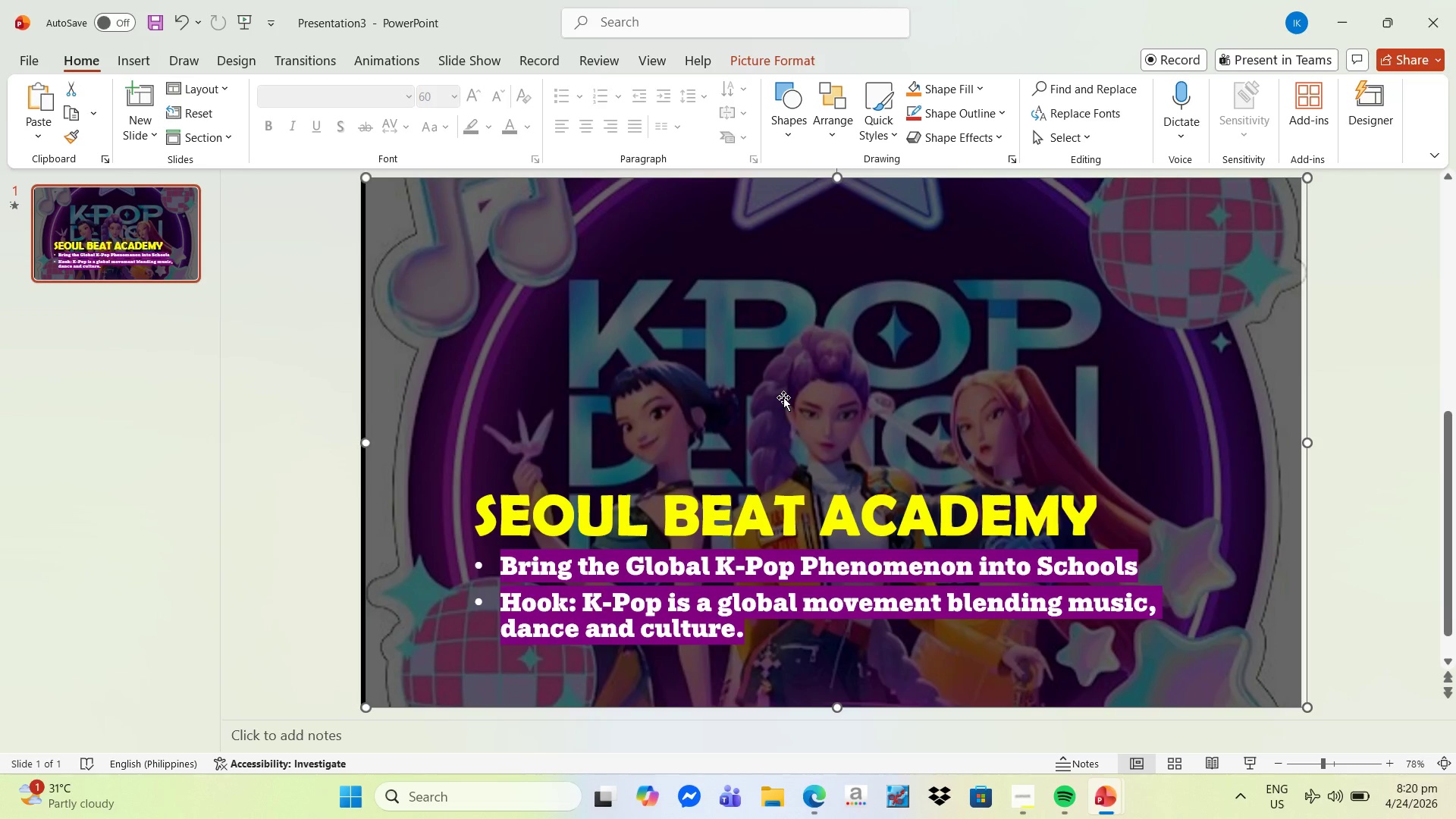 
key(Control+Z)
 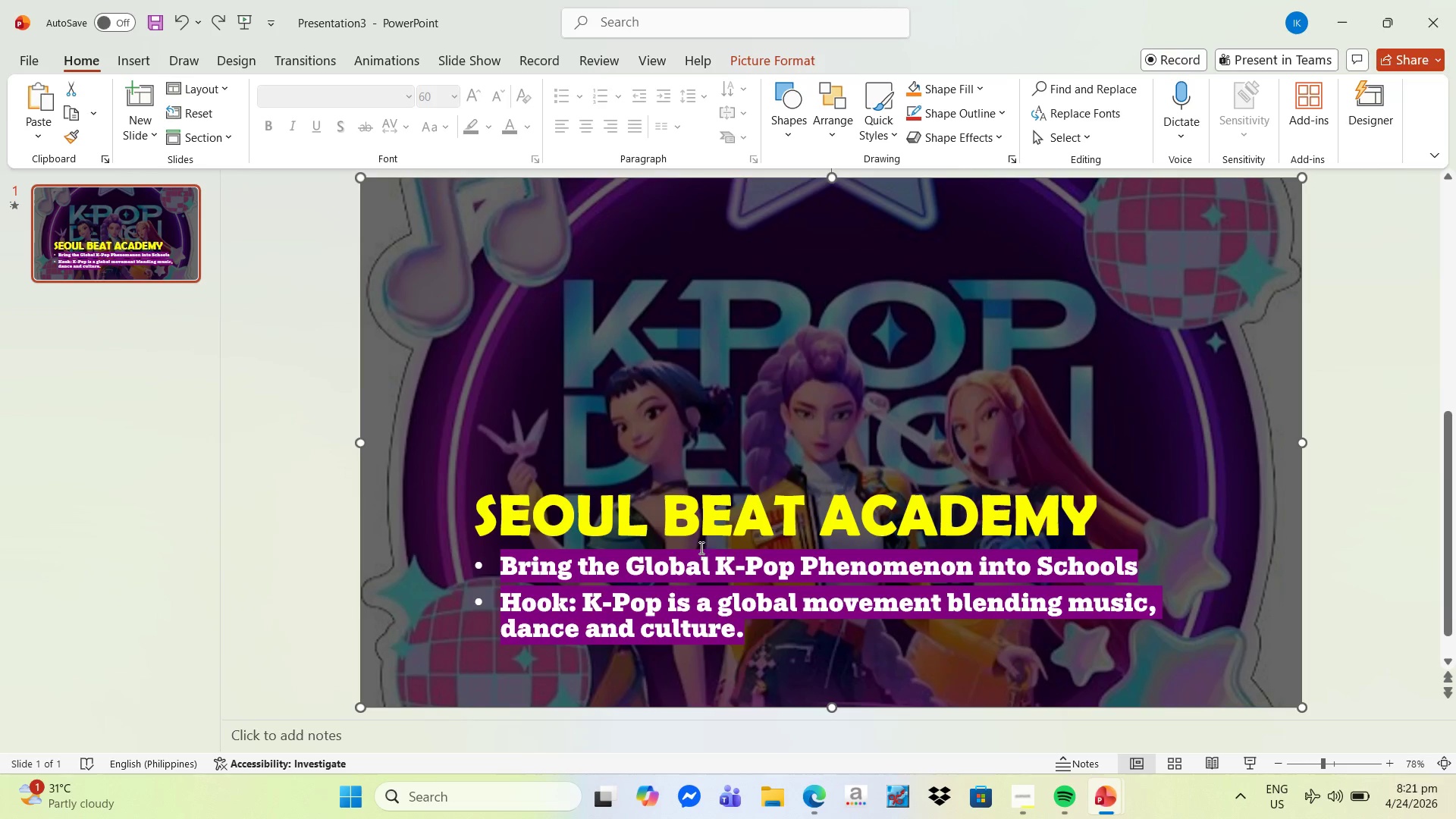 
left_click([729, 522])
 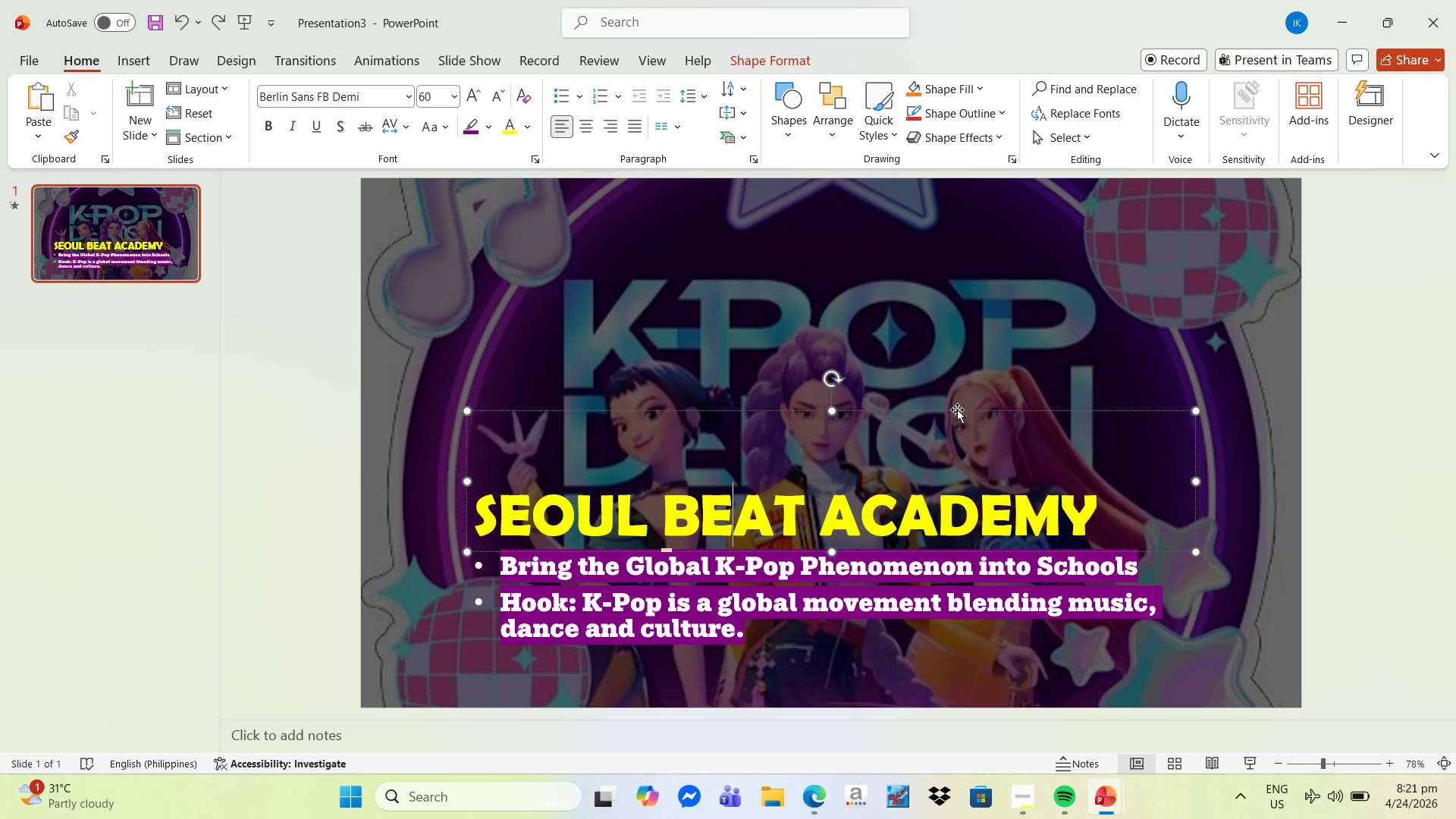 
left_click_drag(start_coordinate=[957, 410], to_coordinate=[987, 193])
 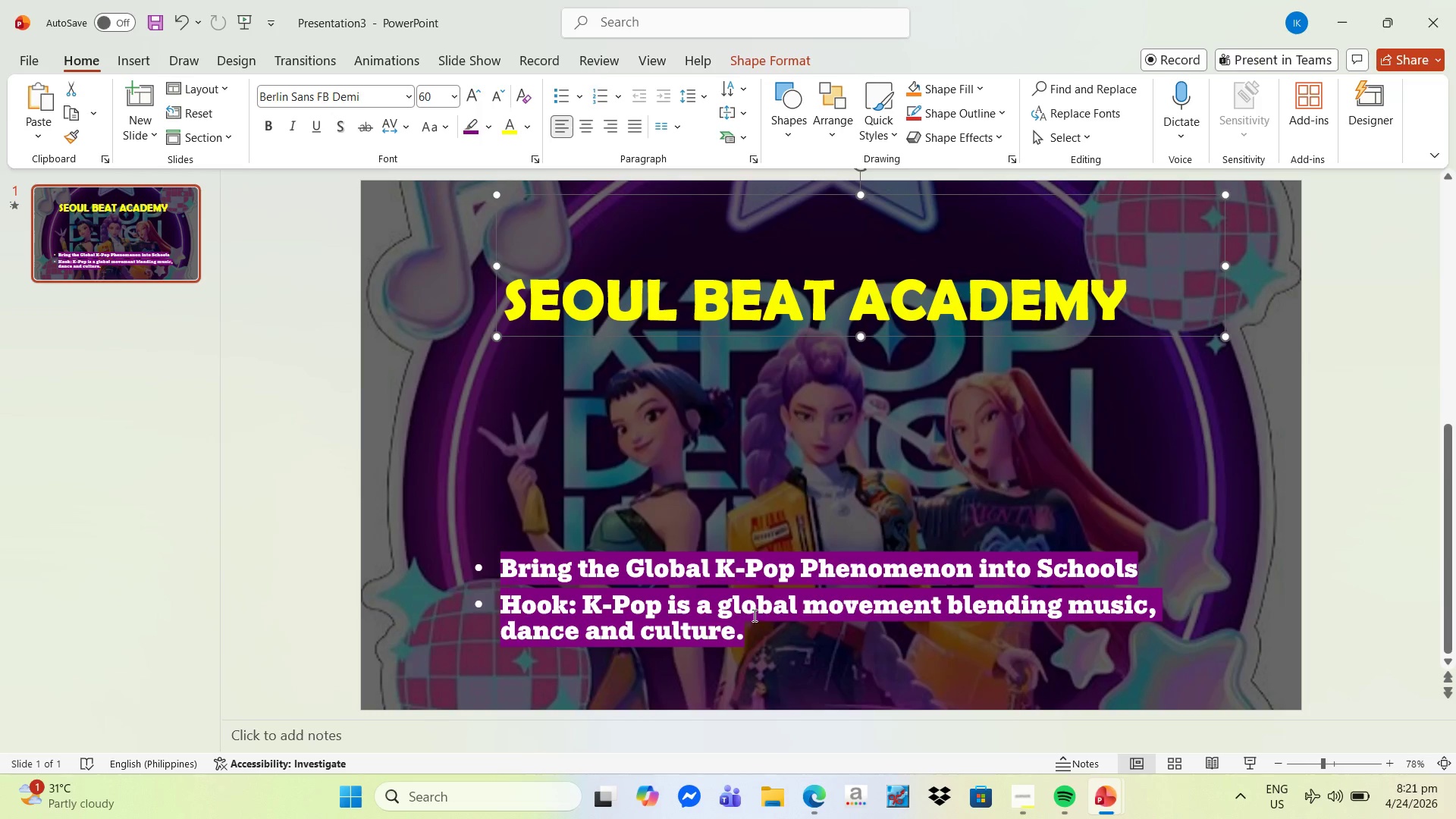 
left_click([747, 603])
 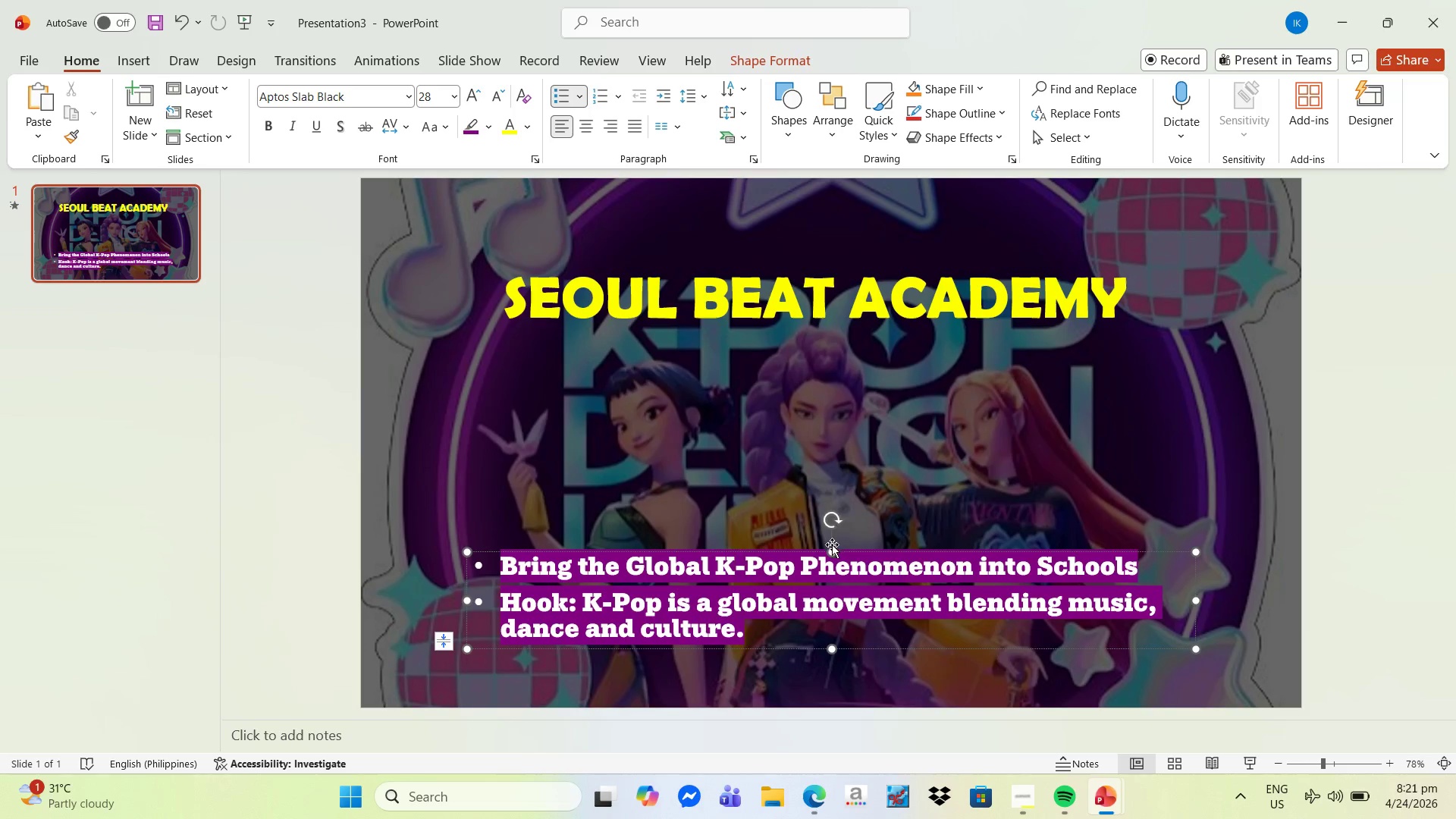 
left_click_drag(start_coordinate=[830, 550], to_coordinate=[840, 505])
 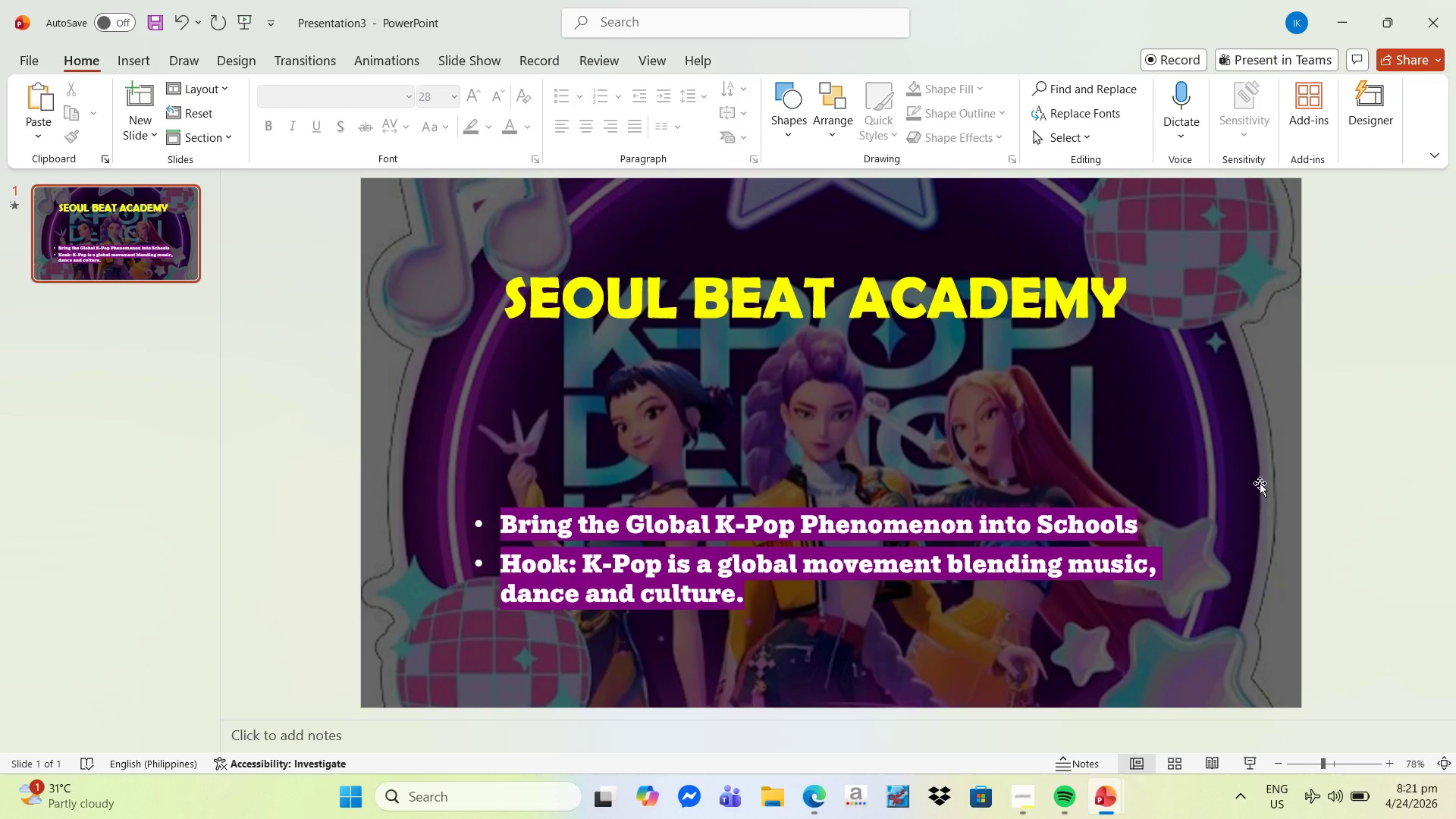 
wait(7.77)
 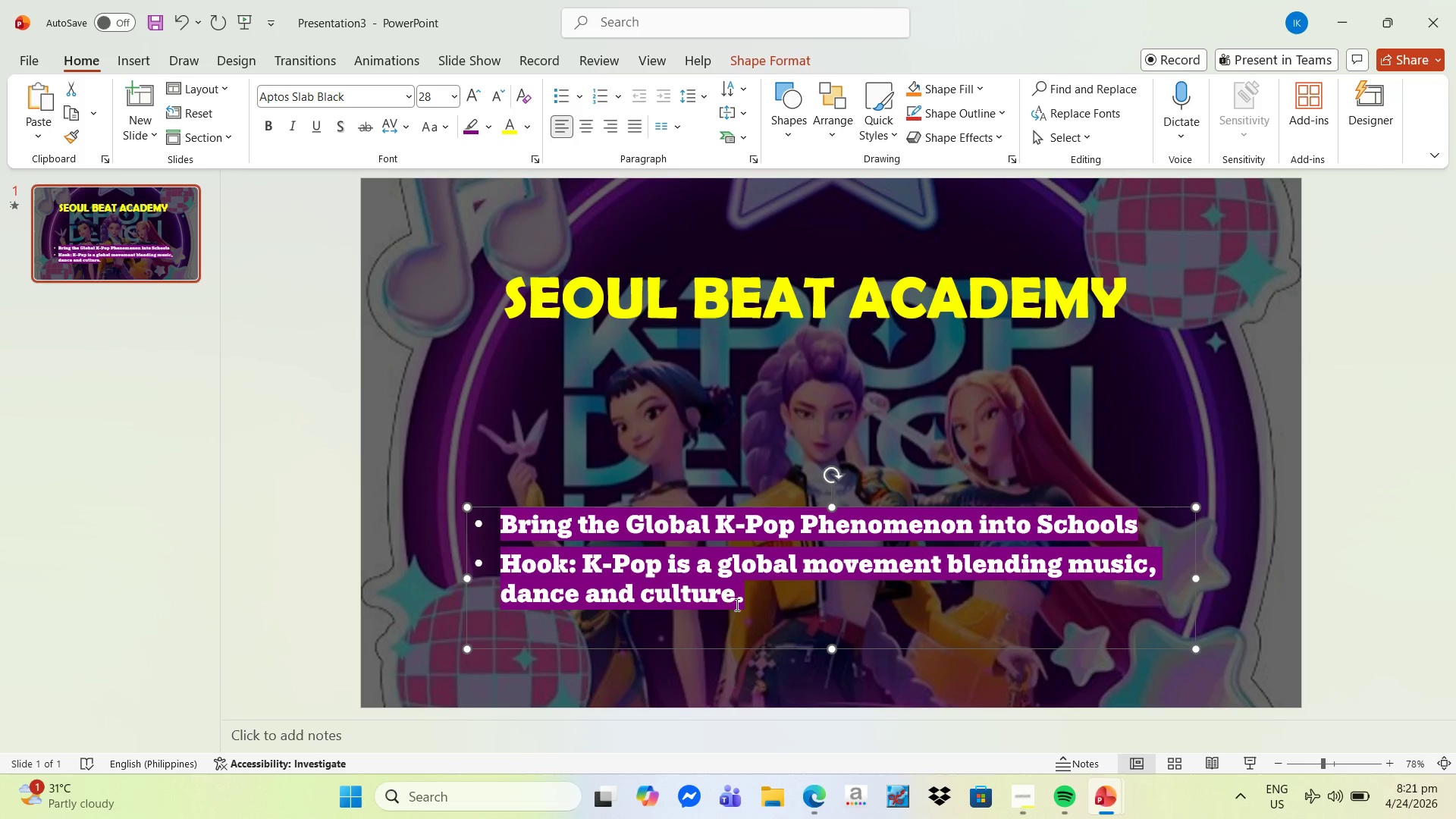 
key(Alt+Tab)
 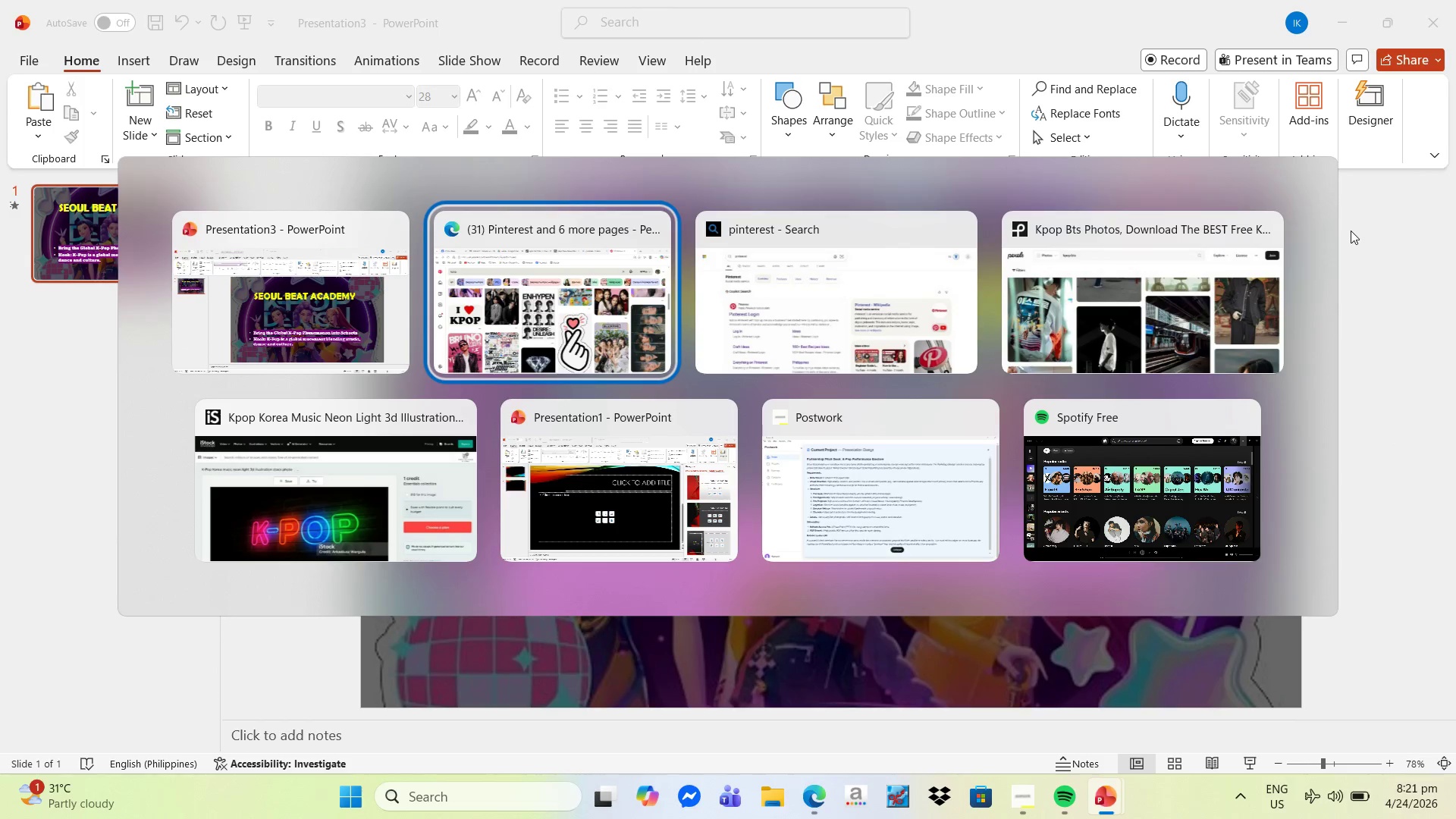 
key(Alt+Tab)
 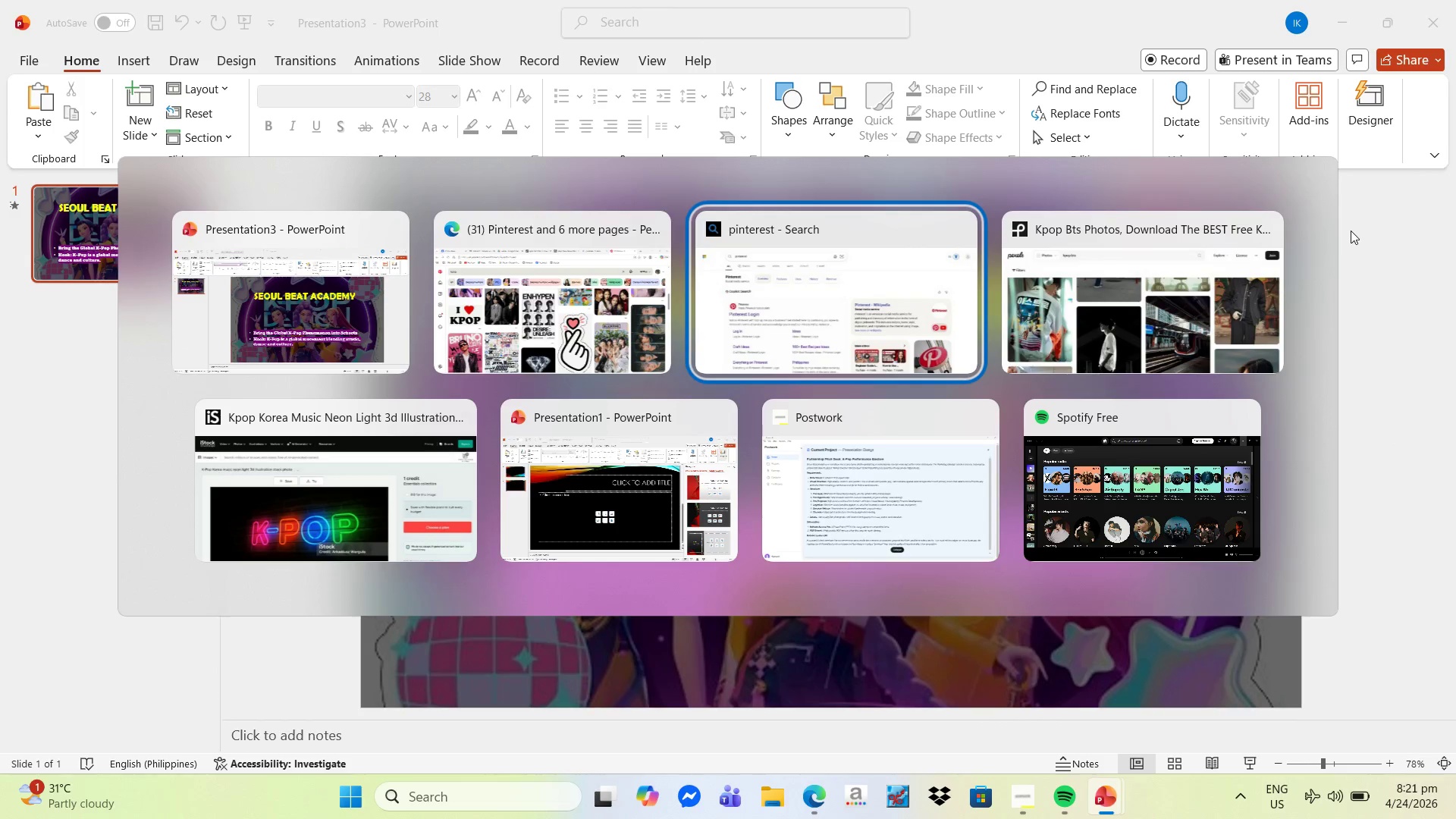 
key(Alt+Tab)
 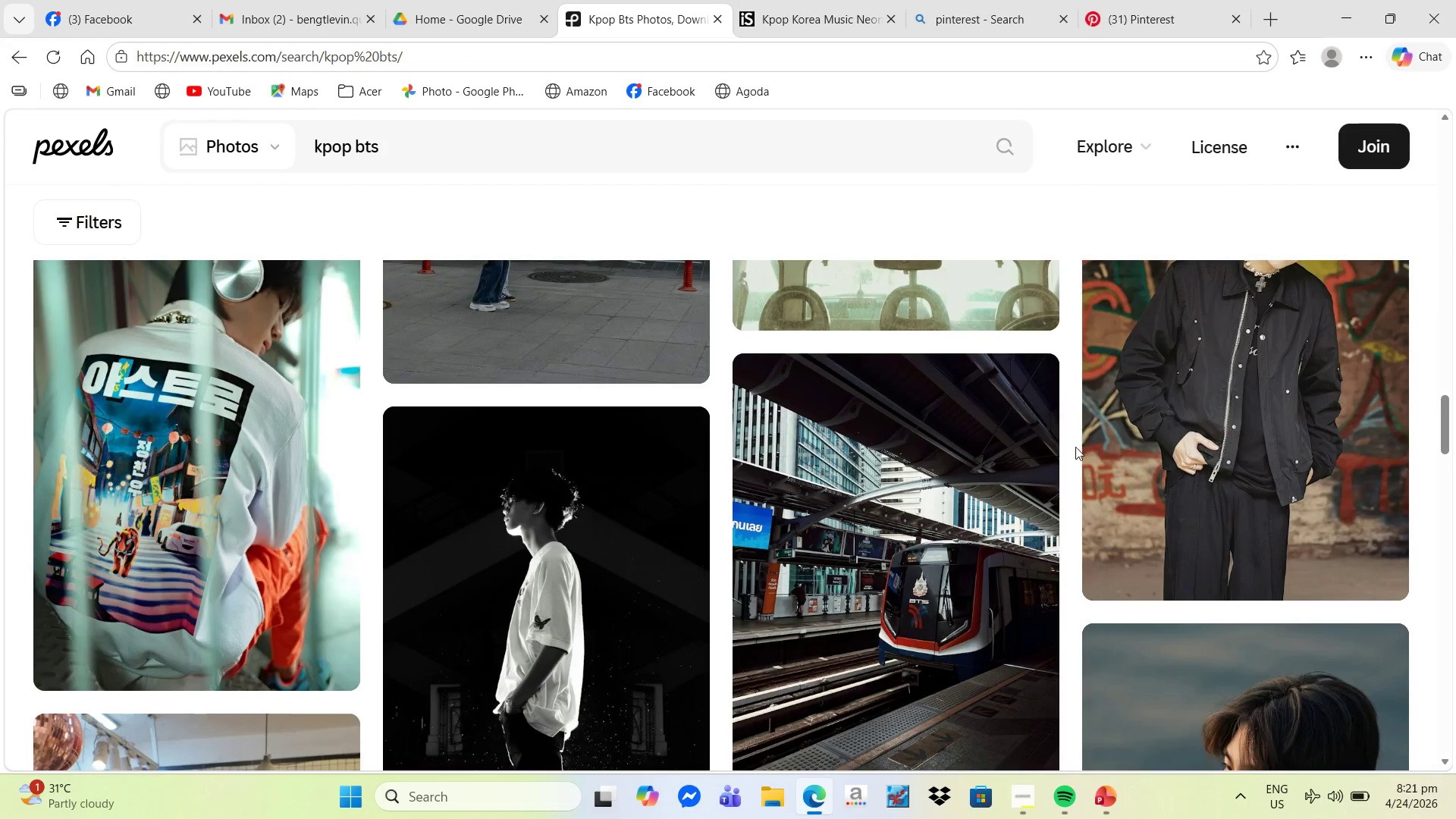 
scroll: coordinate [689, 553], scroll_direction: up, amount: 8.0
 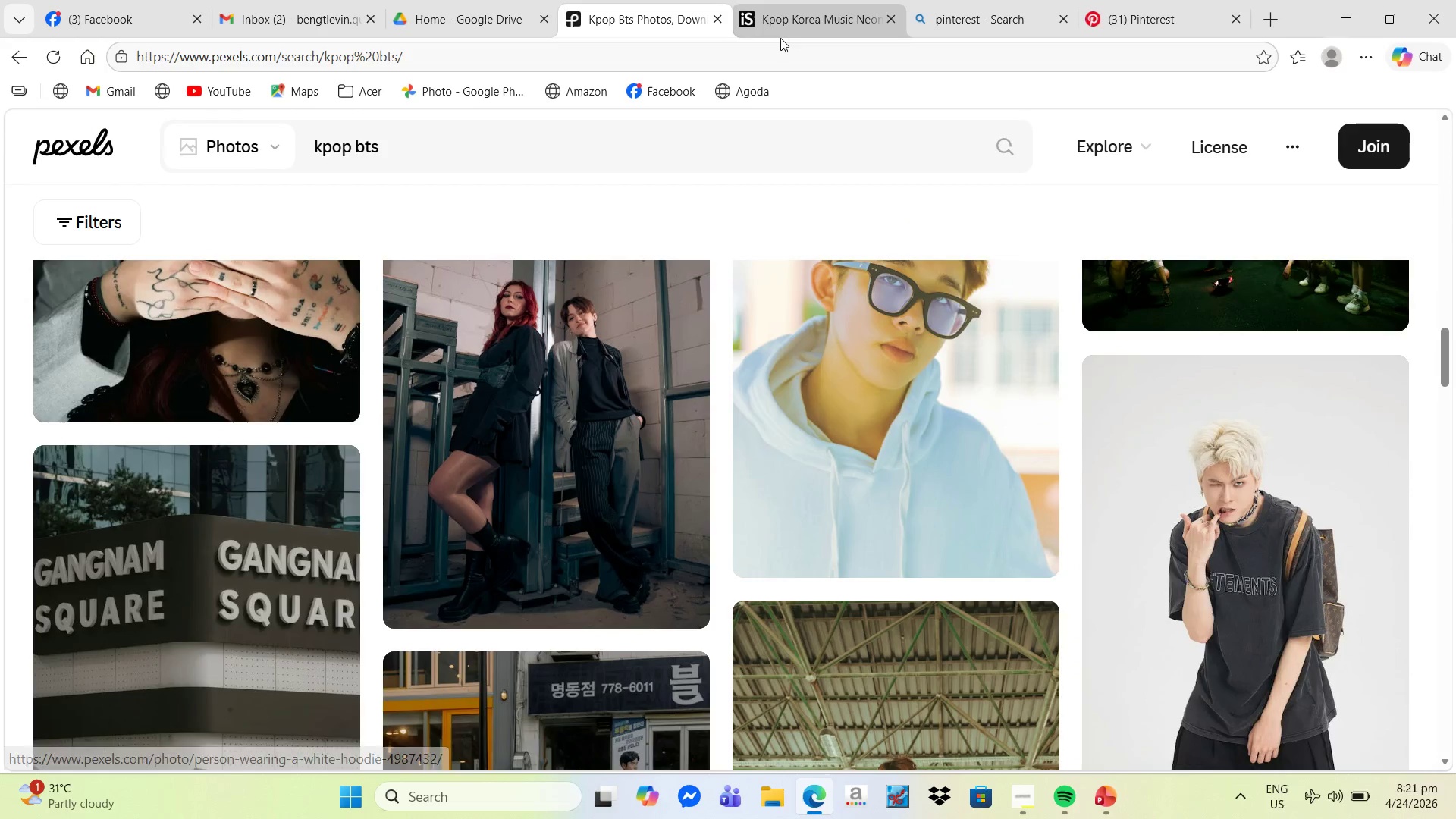 
left_click([793, 25])
 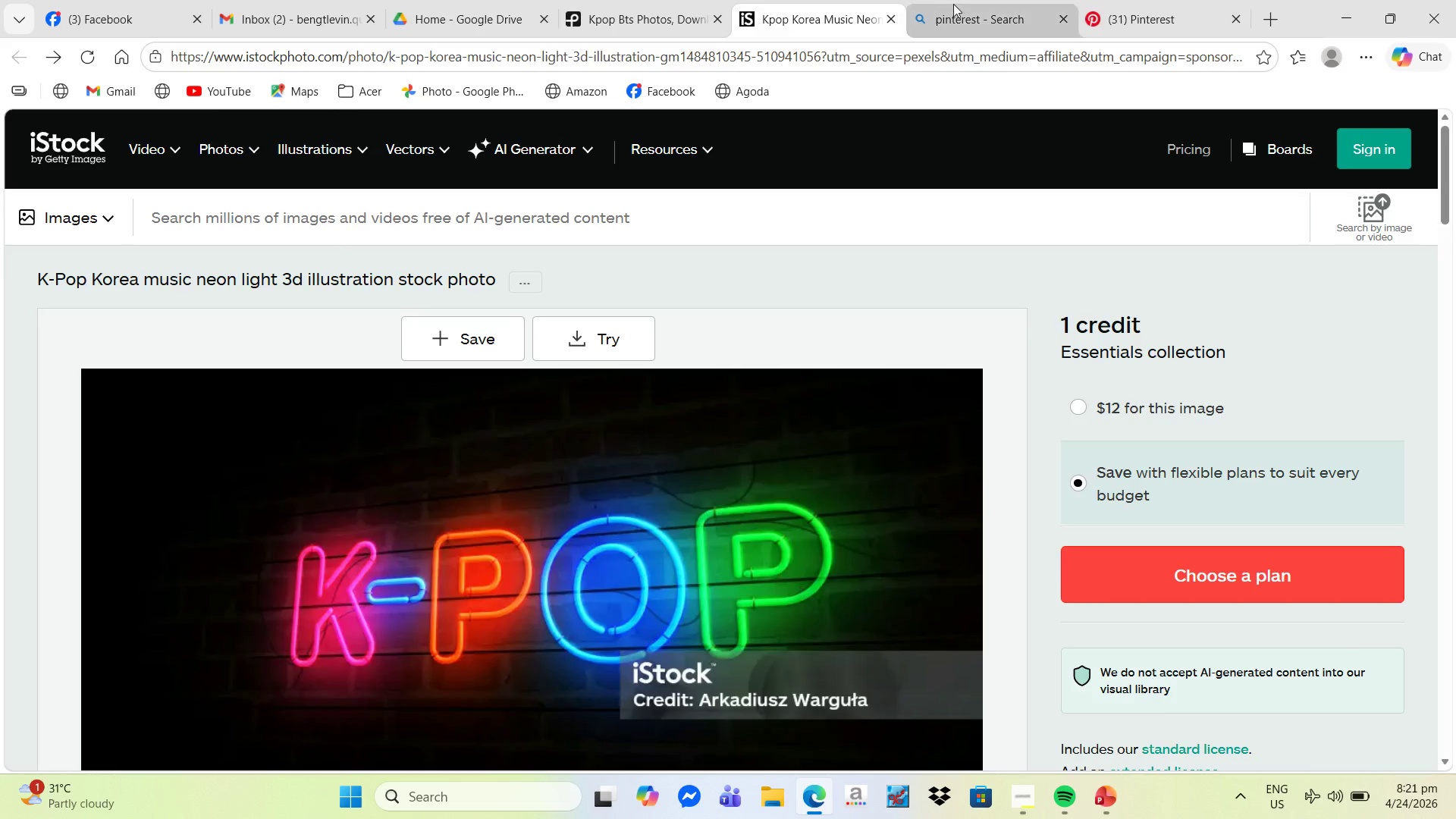 
left_click([956, 2])
 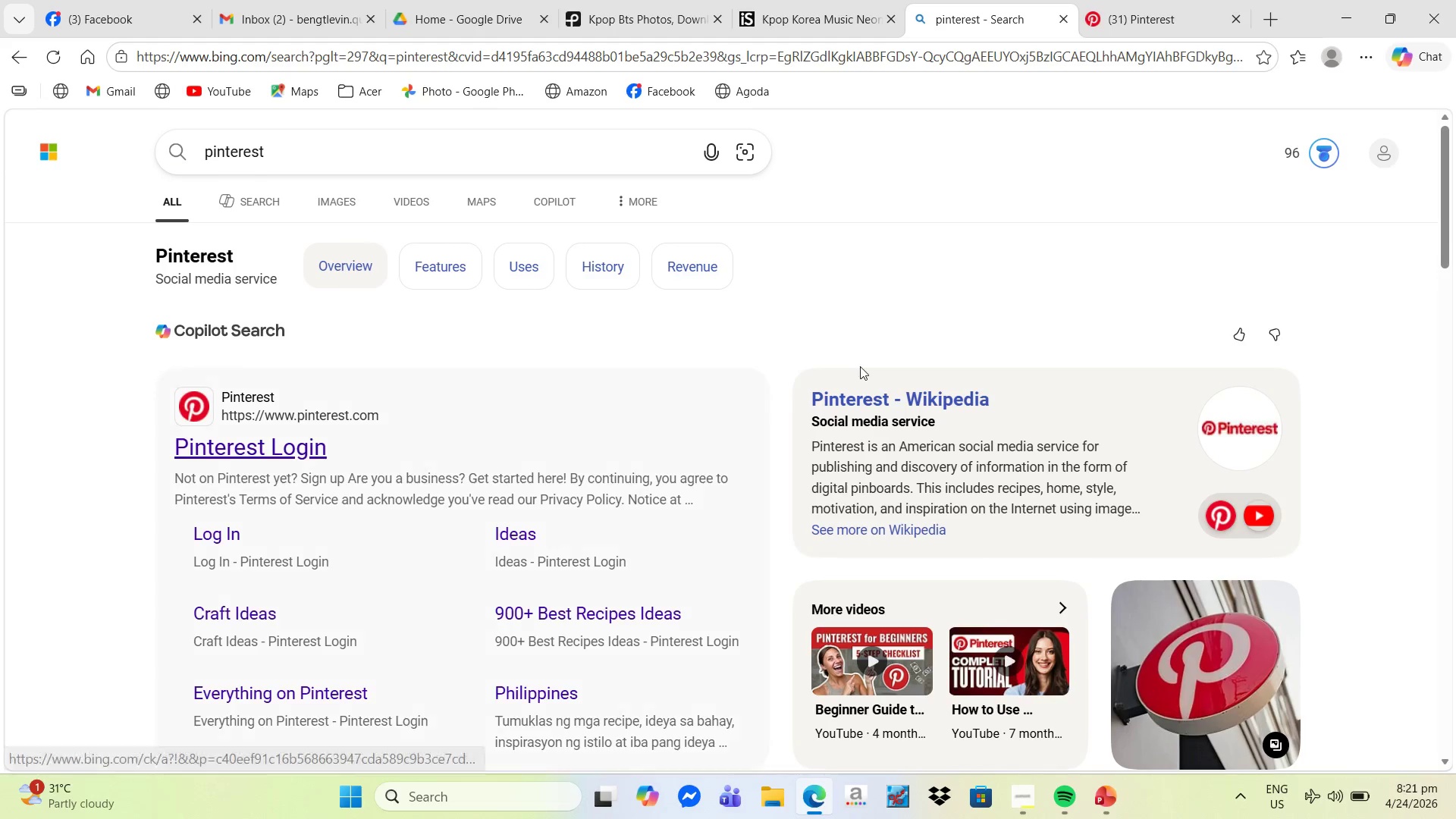 
left_click([1167, 0])
 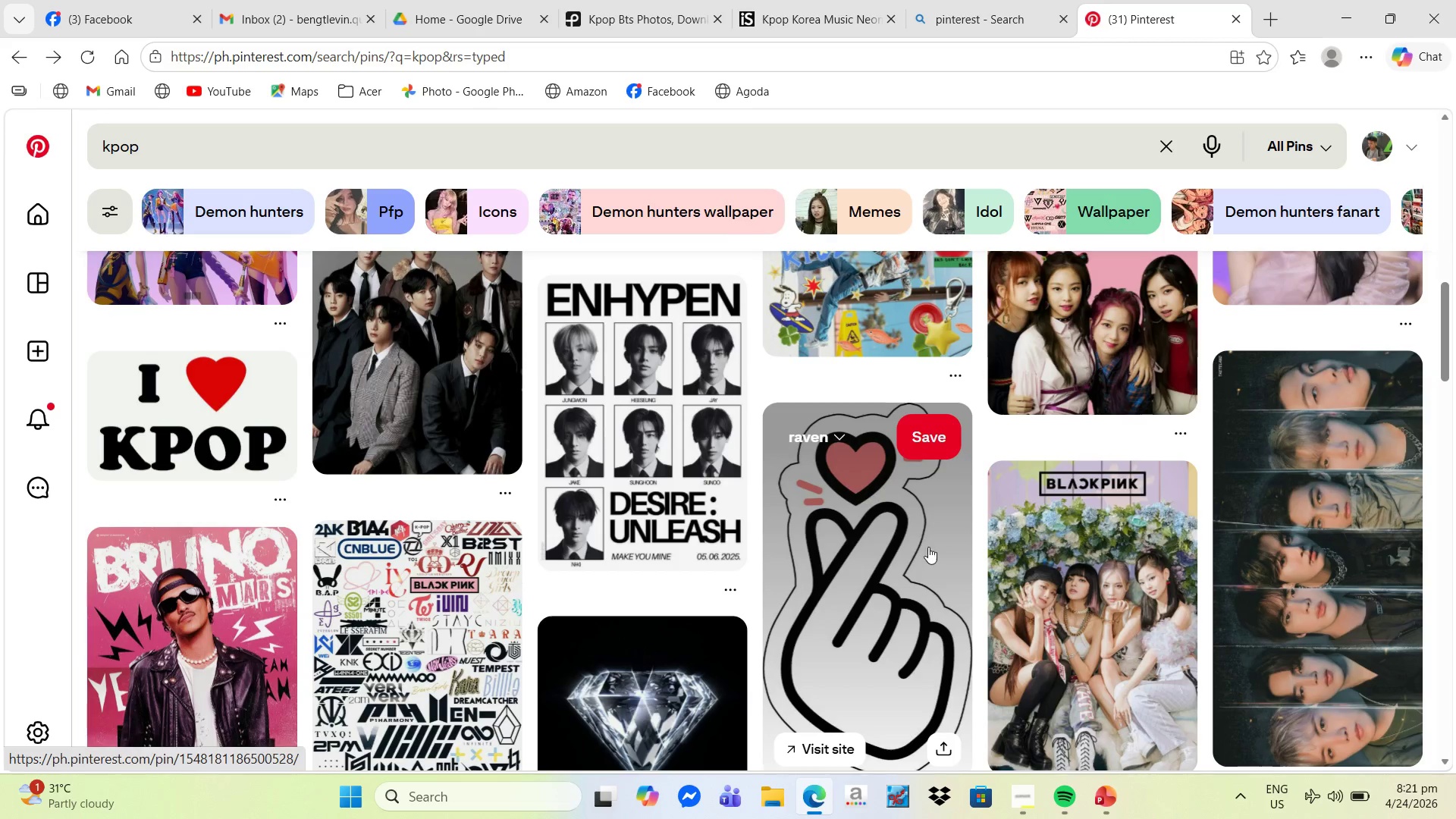 
scroll: coordinate [1017, 570], scroll_direction: up, amount: 13.0
 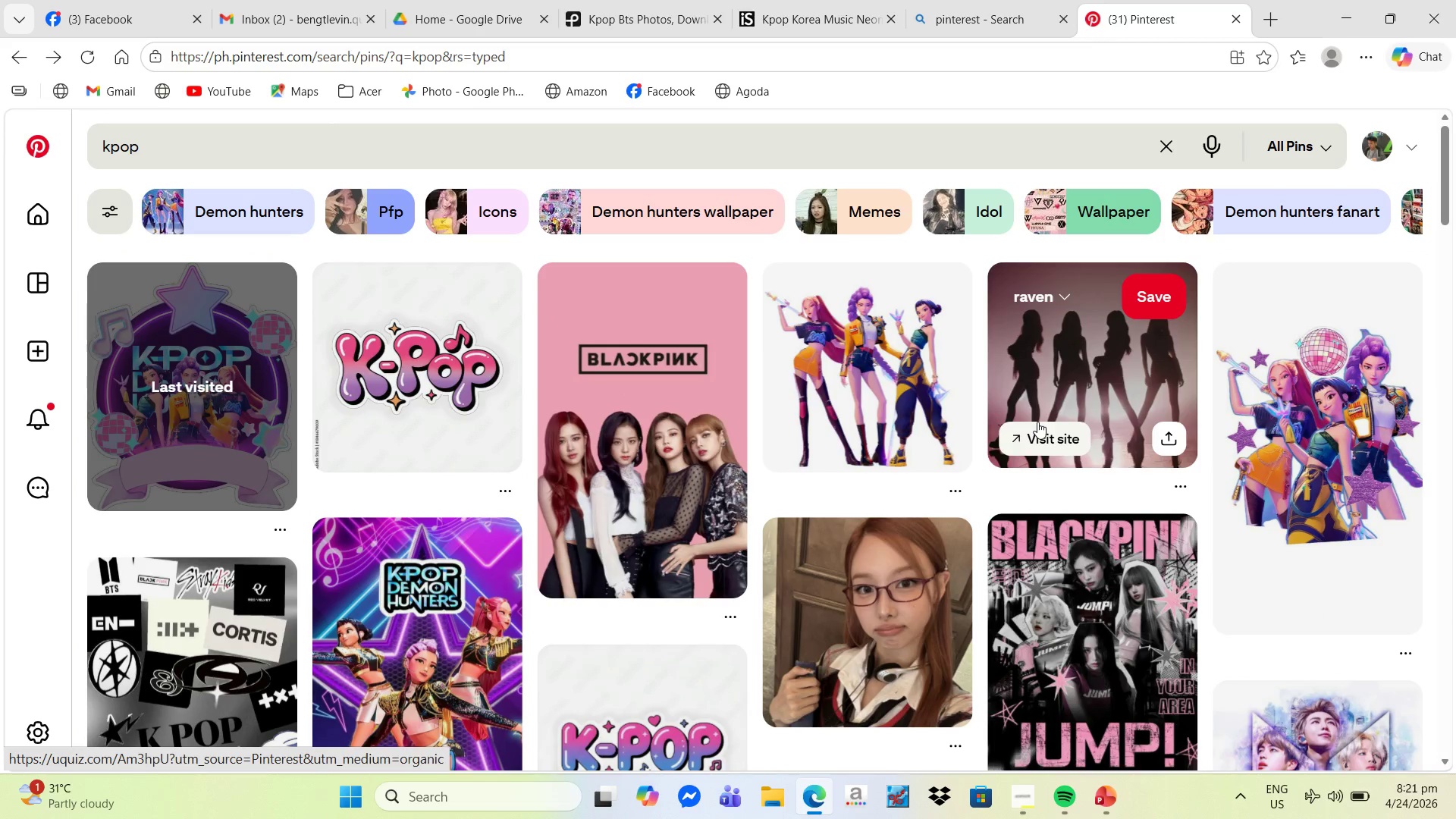 
left_click([1068, 378])
 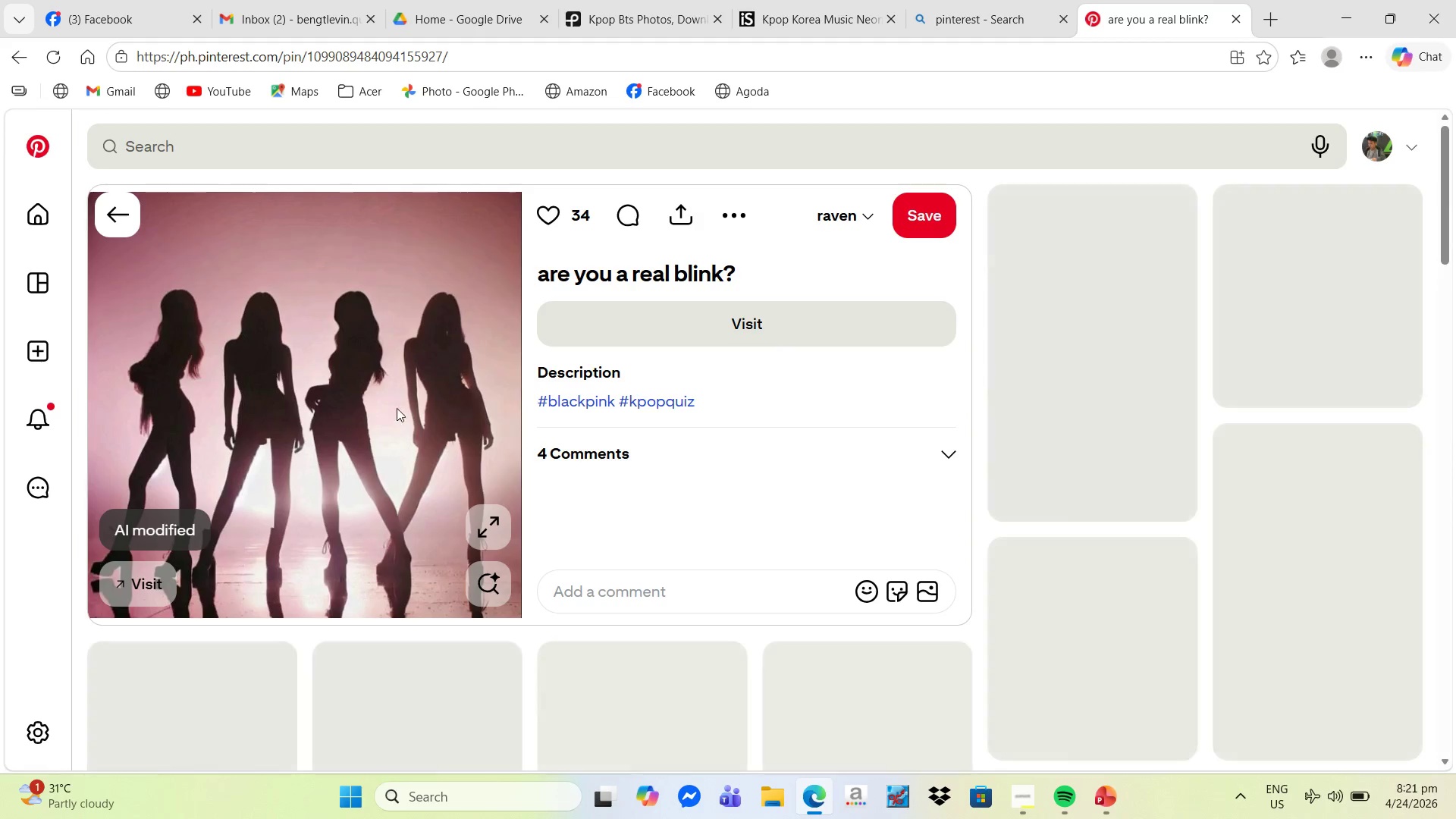 
scroll: coordinate [316, 414], scroll_direction: down, amount: 6.0
 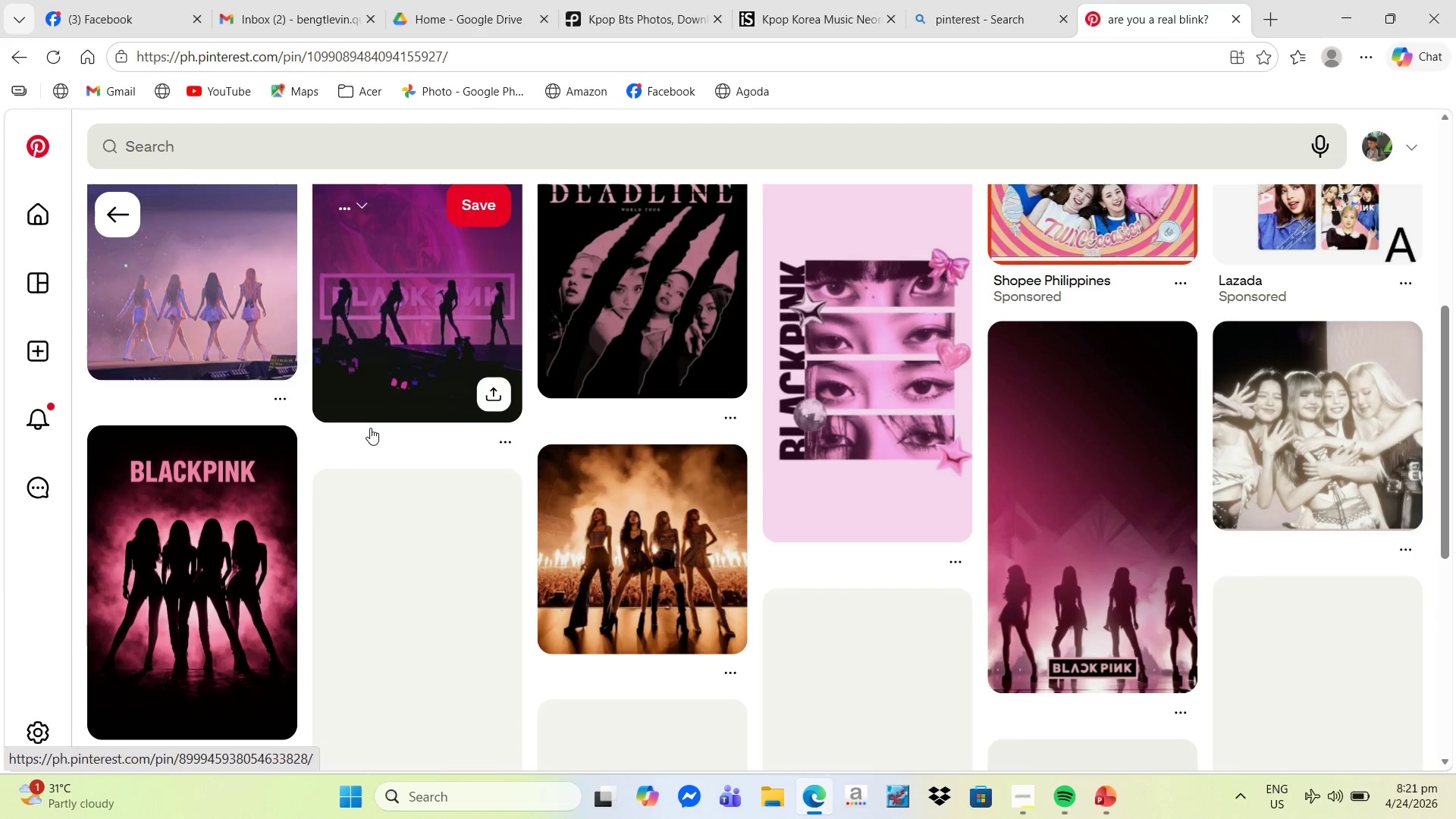 
mouse_move([430, 441])
 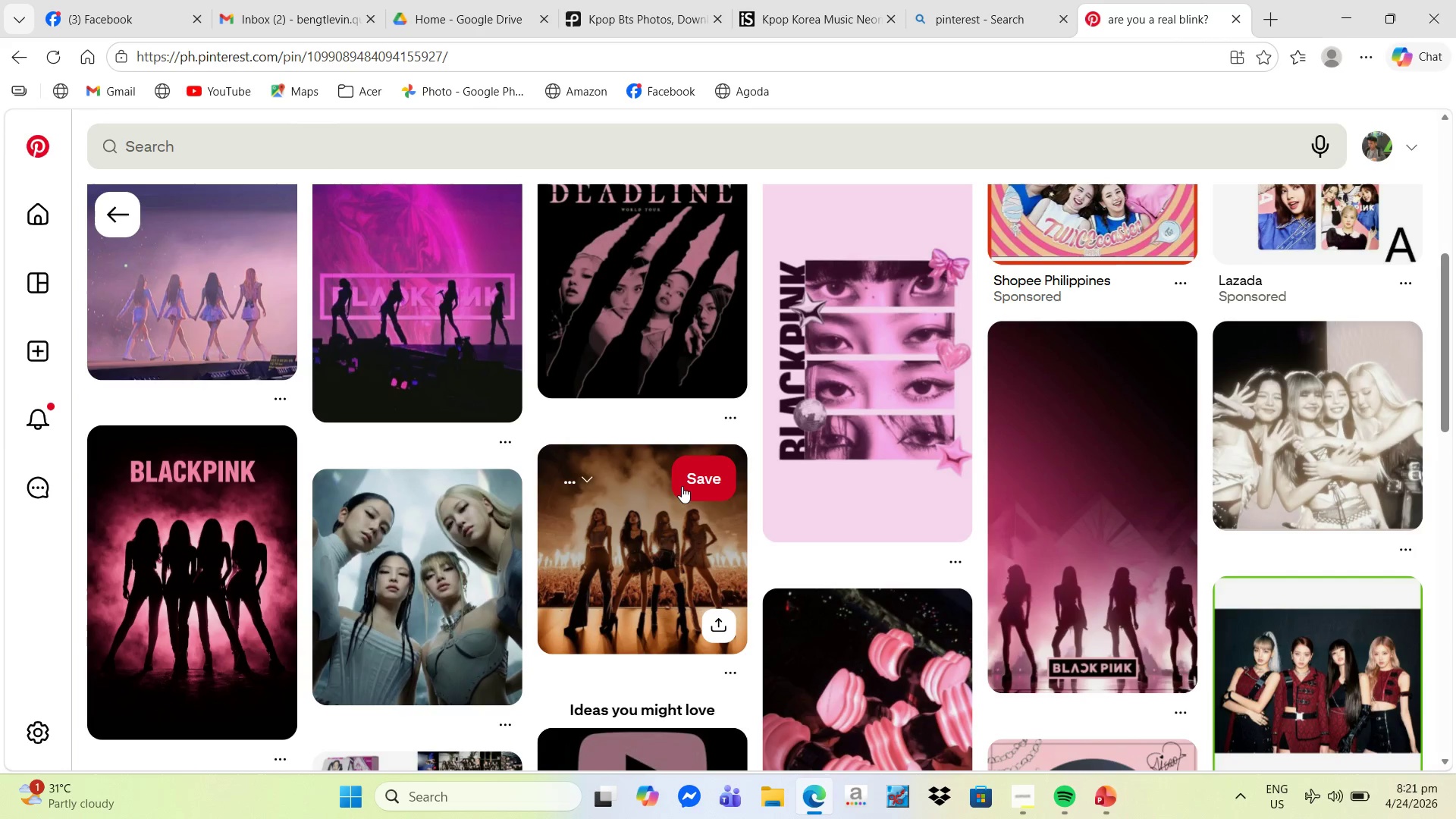 
scroll: coordinate [614, 479], scroll_direction: up, amount: 6.0
 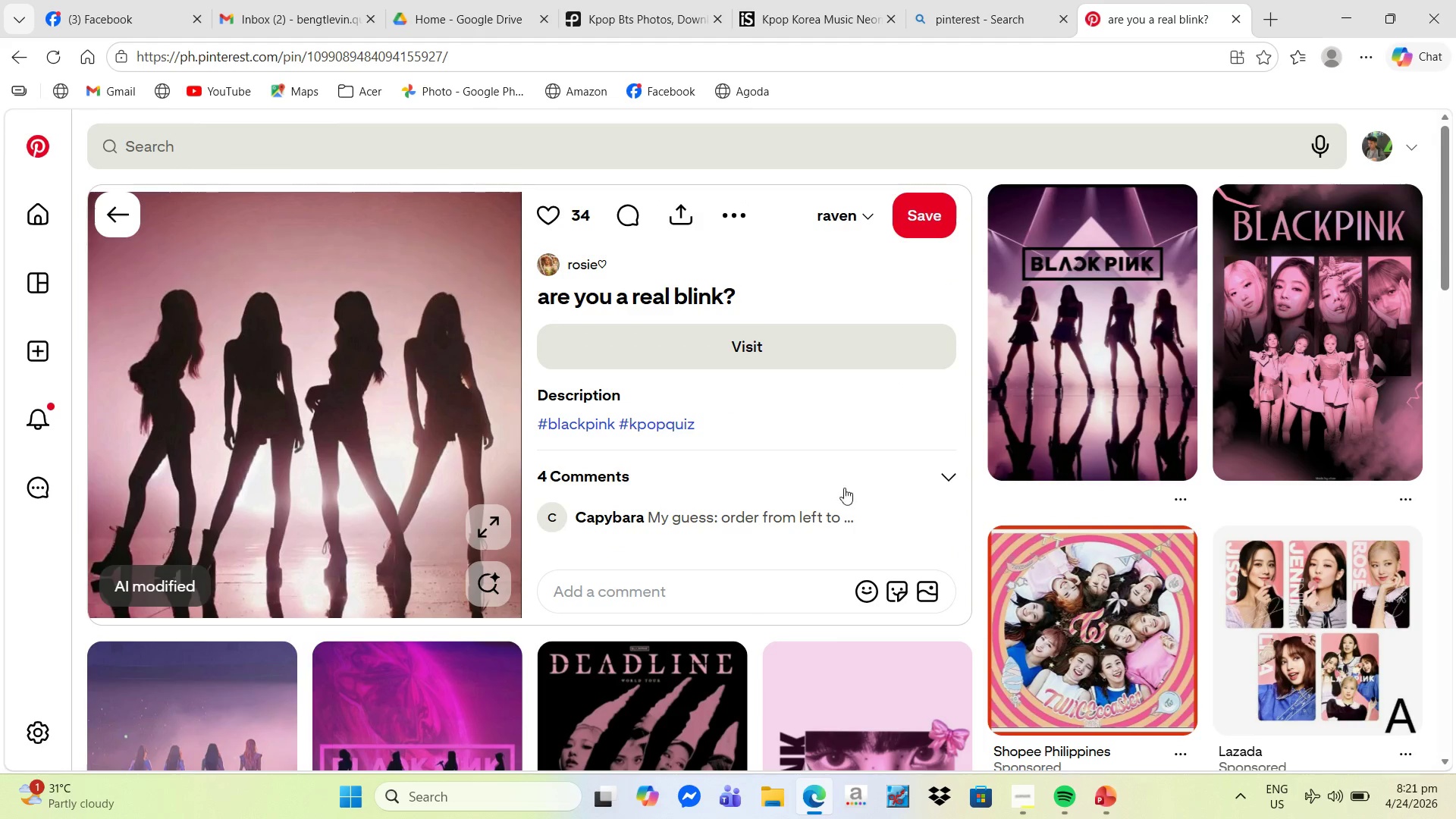 
scroll: coordinate [962, 505], scroll_direction: down, amount: 12.0
 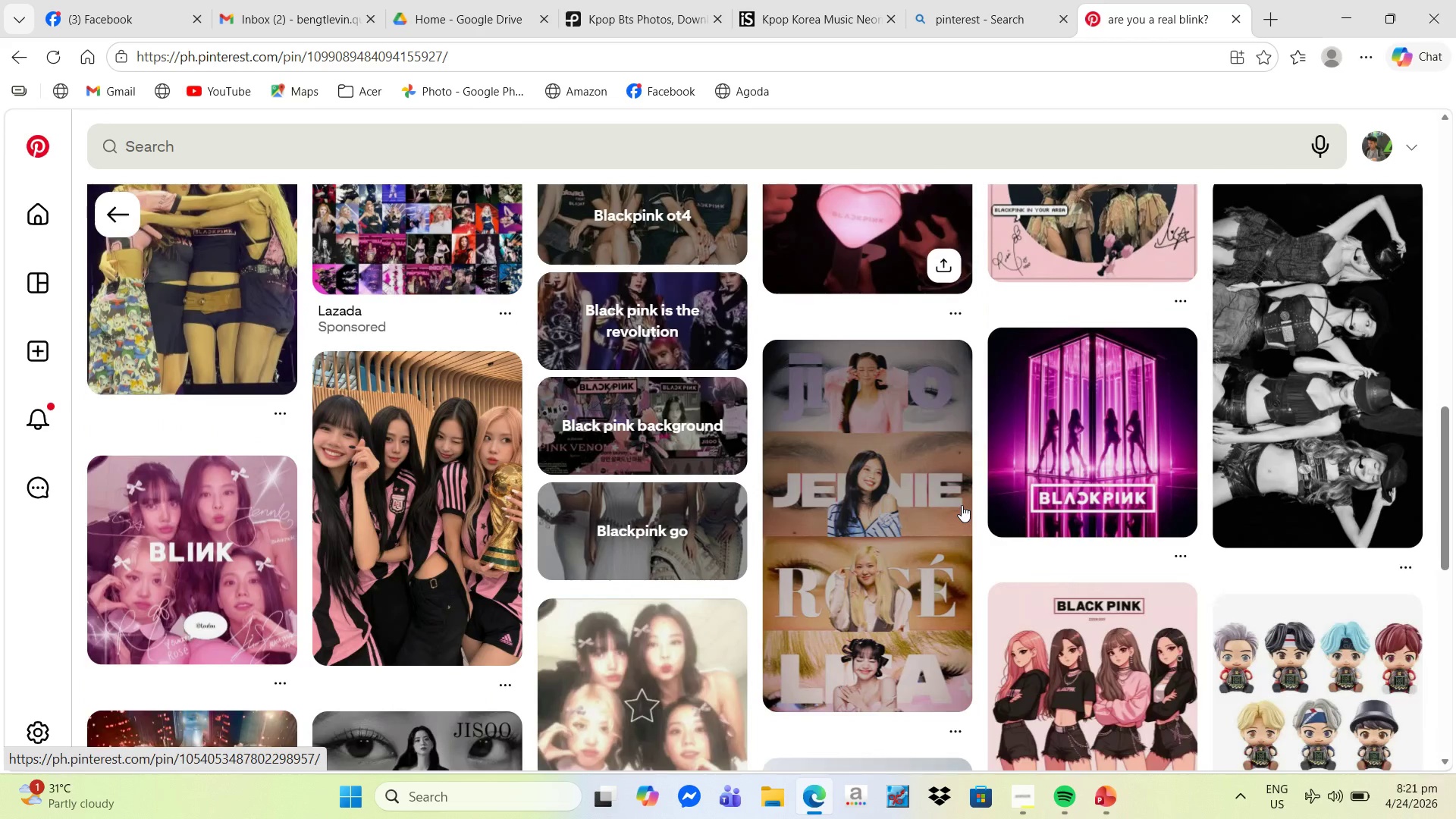 
scroll: coordinate [278, 177], scroll_direction: up, amount: 14.0
 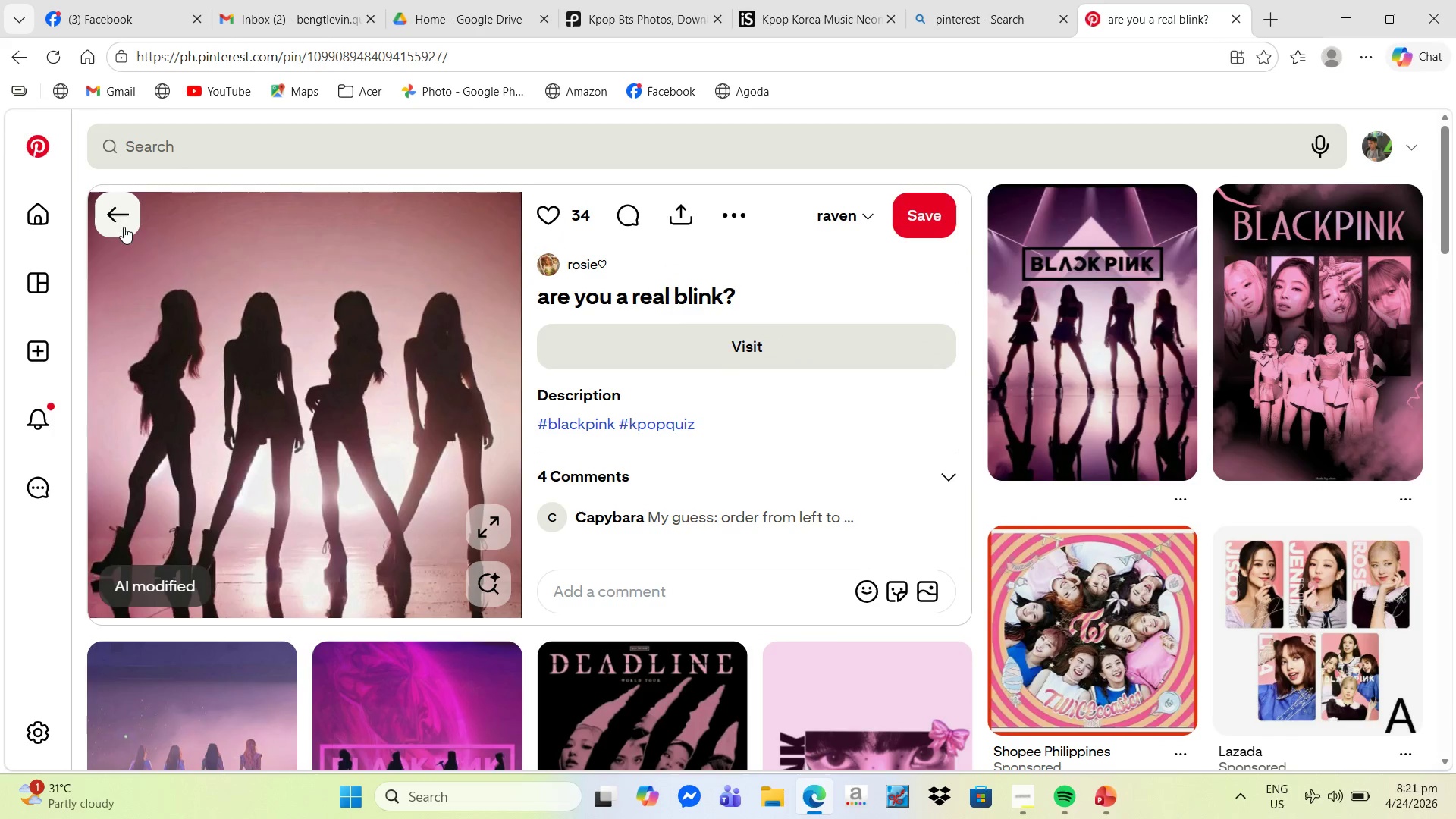 
left_click([113, 220])
 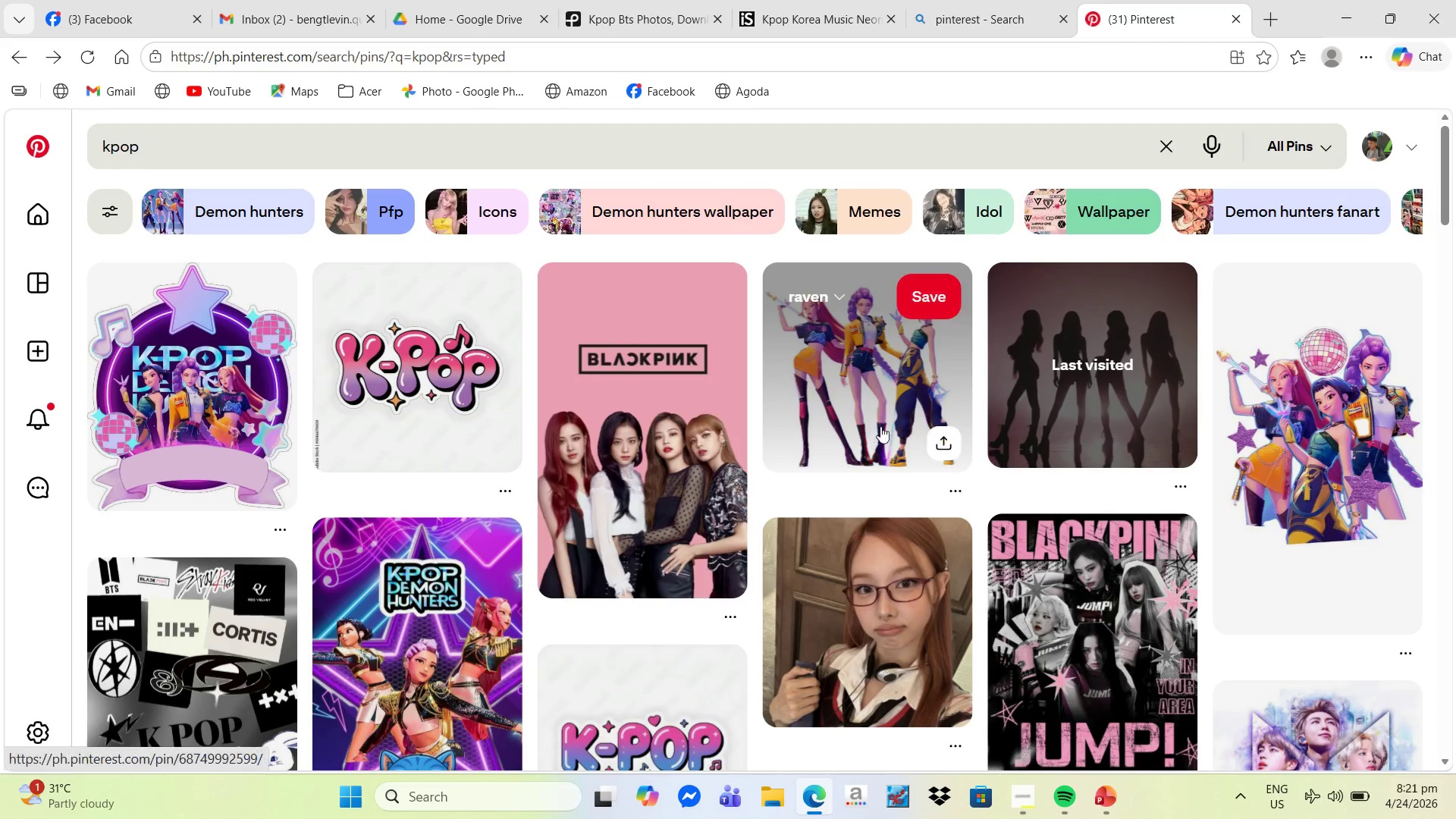 
scroll: coordinate [1053, 527], scroll_direction: down, amount: 15.0
 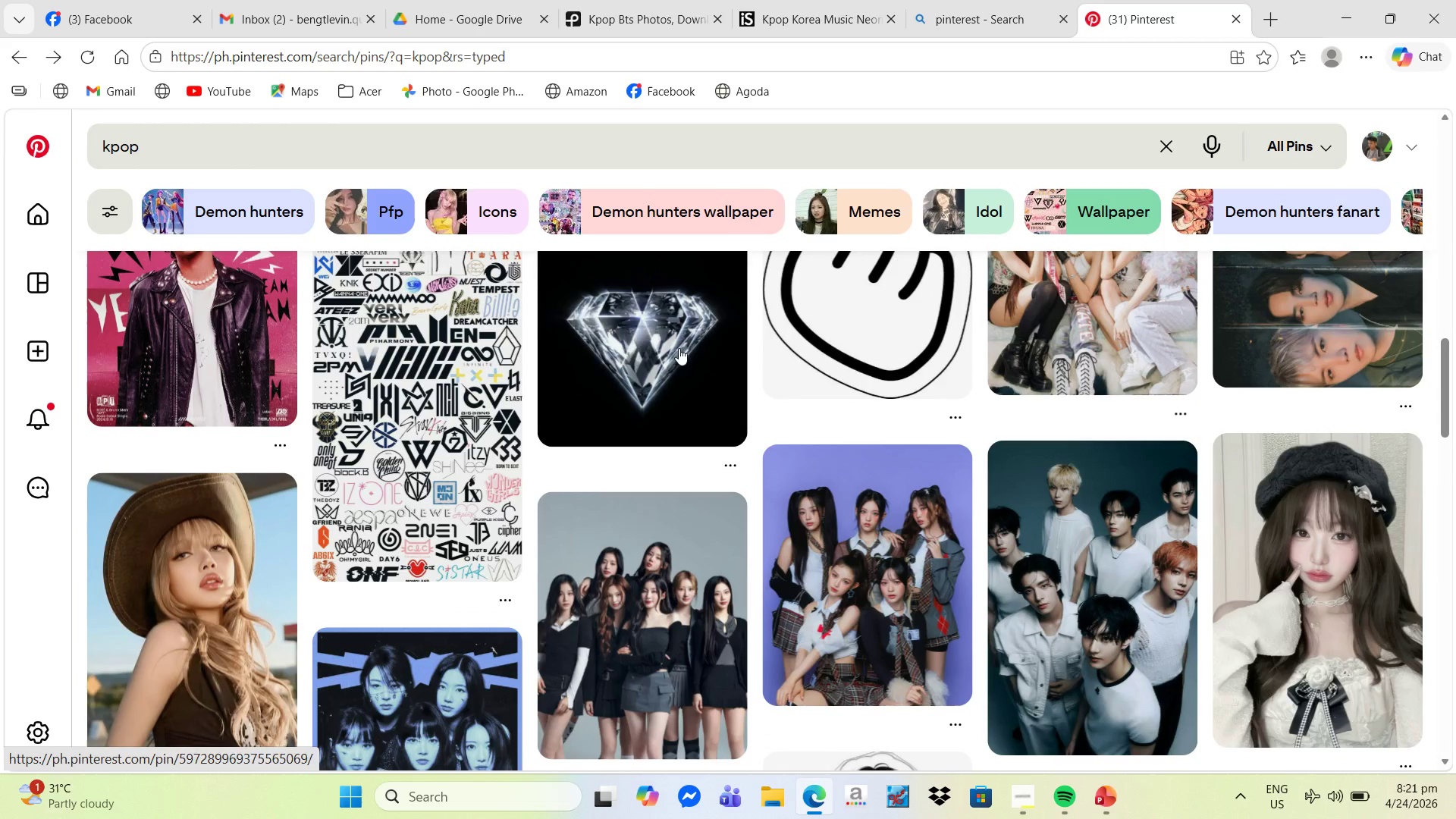 
left_click([287, 146])
 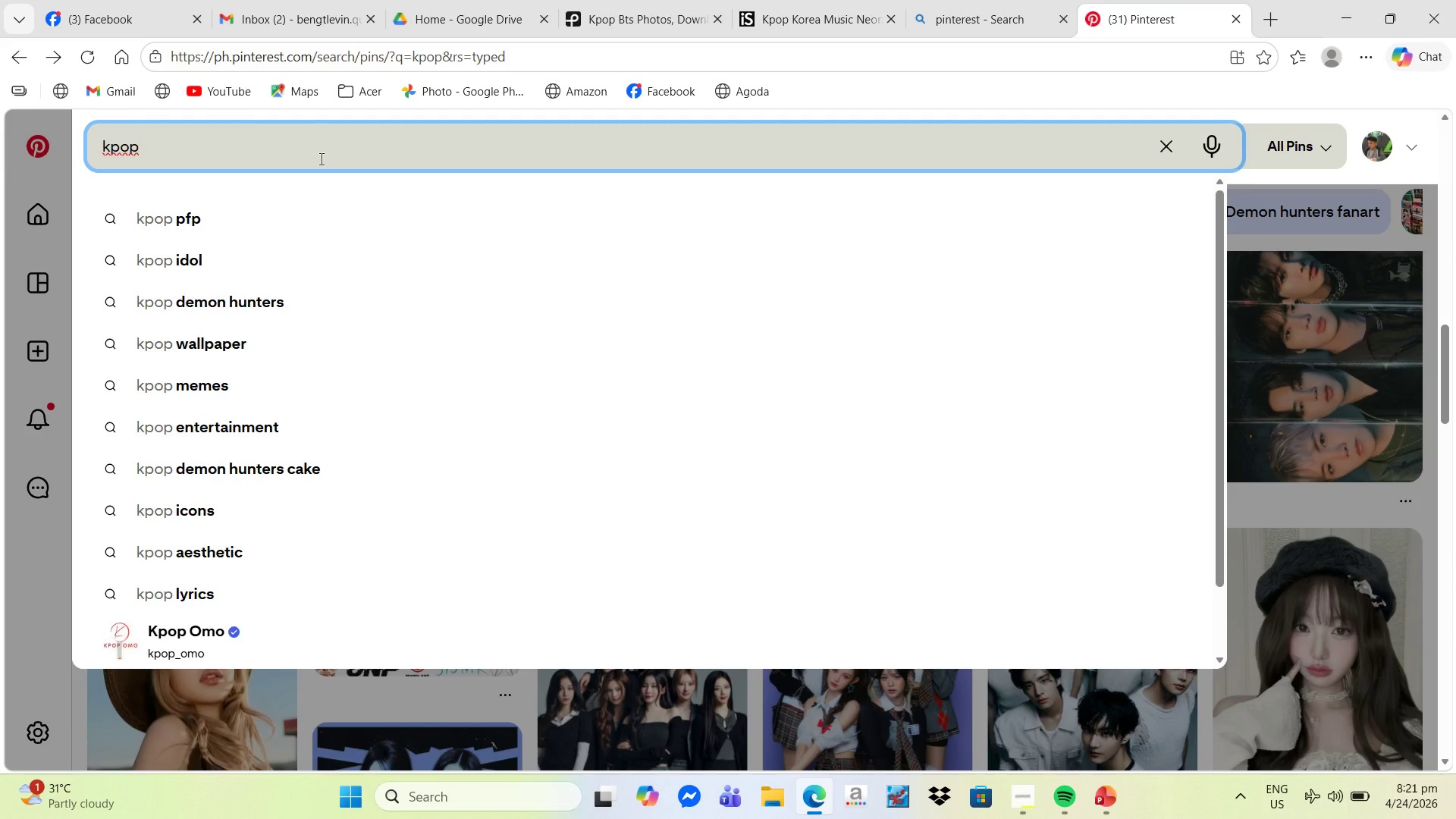 
scroll: coordinate [319, 259], scroll_direction: up, amount: 1.0
 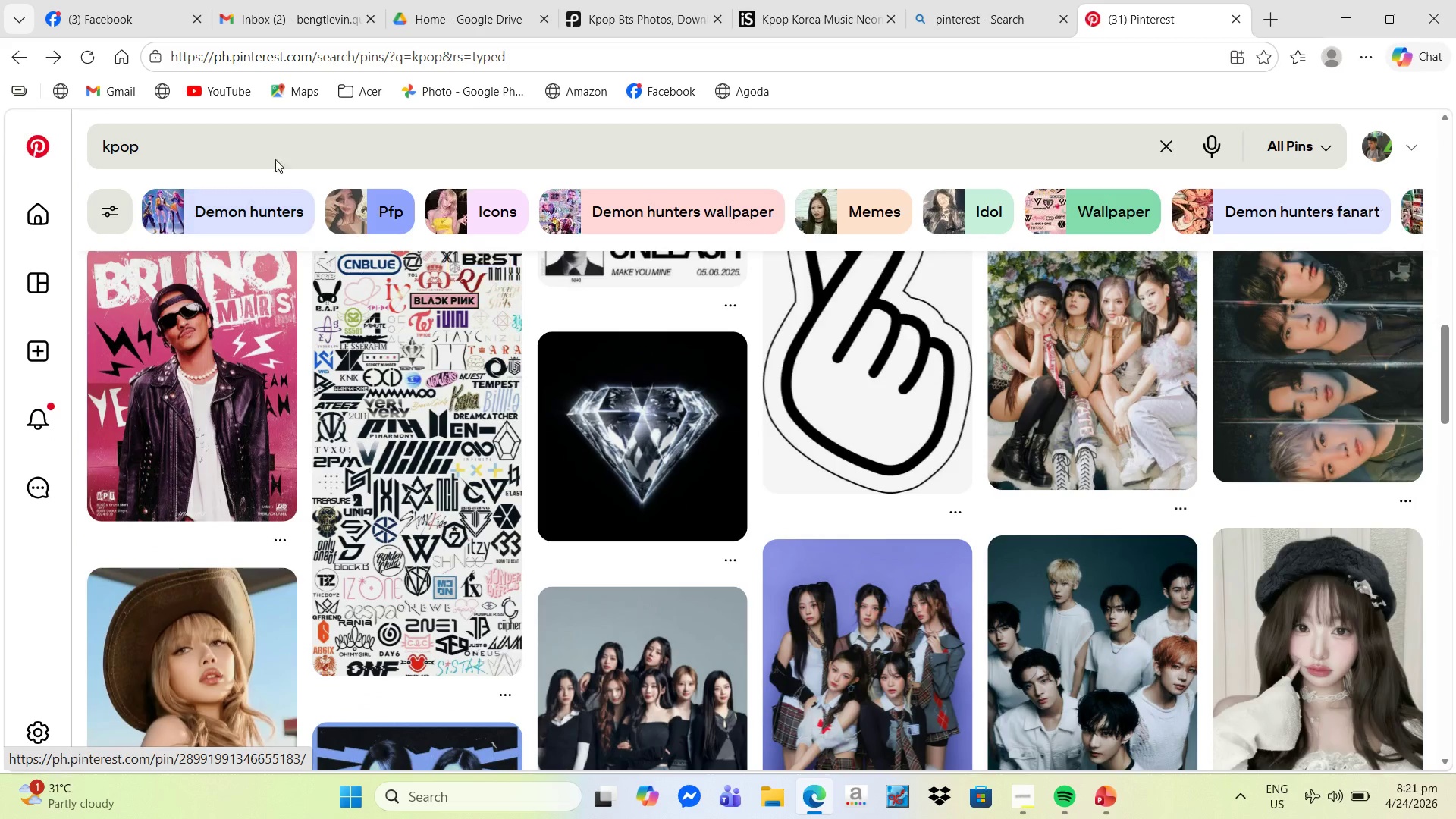 
type( bts)
 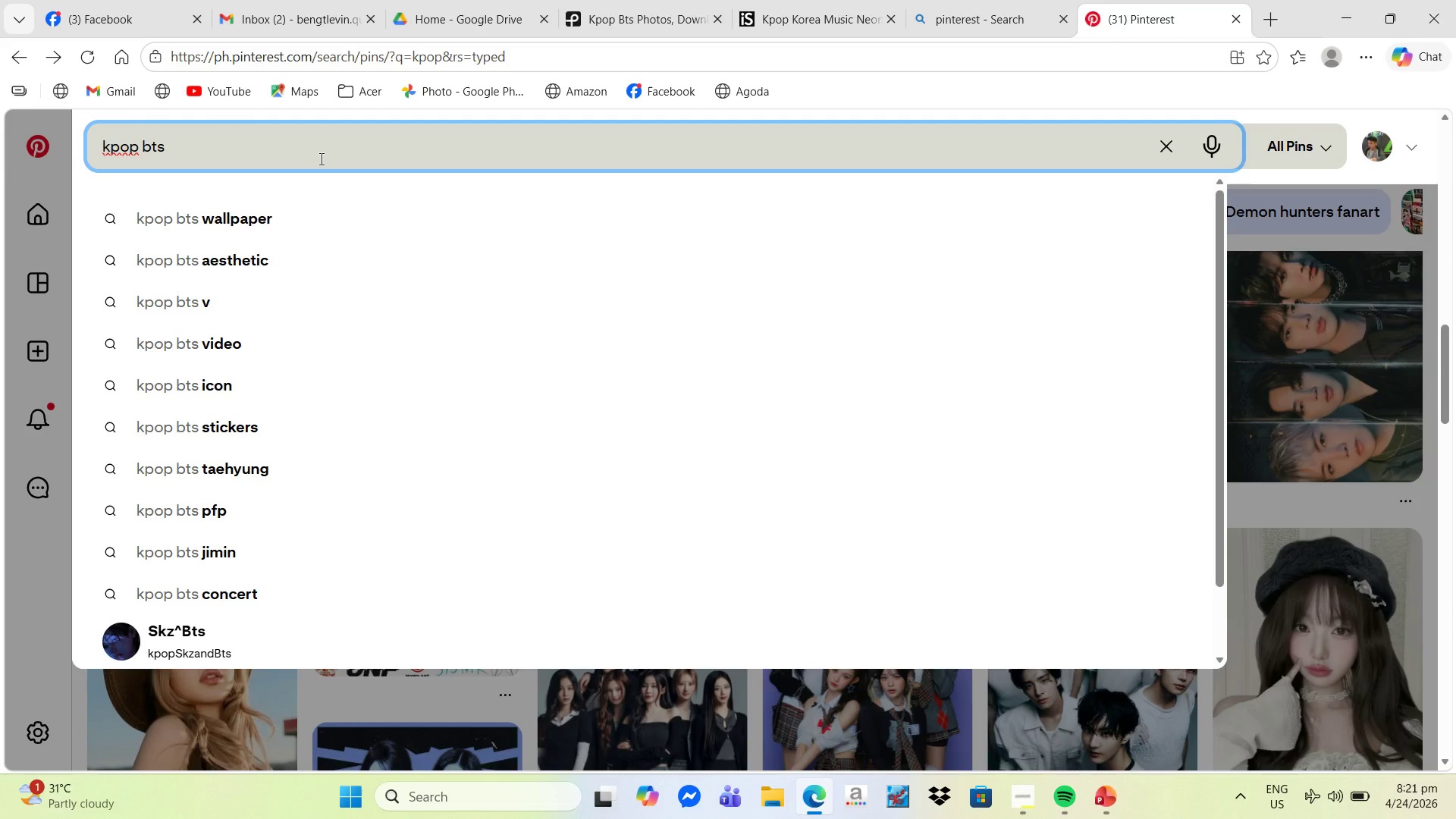 
key(Enter)
 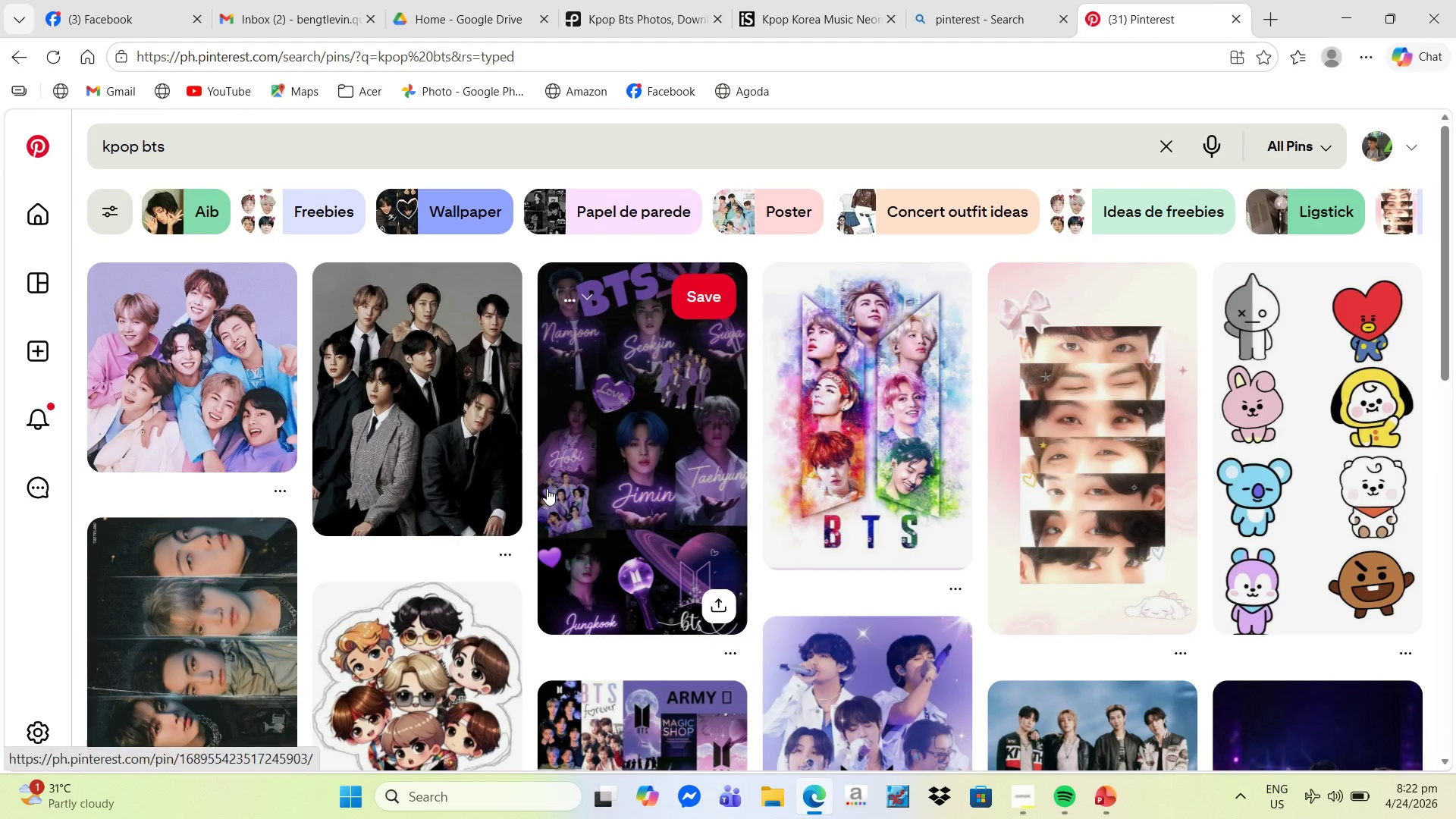 
scroll: coordinate [868, 483], scroll_direction: down, amount: 17.0
 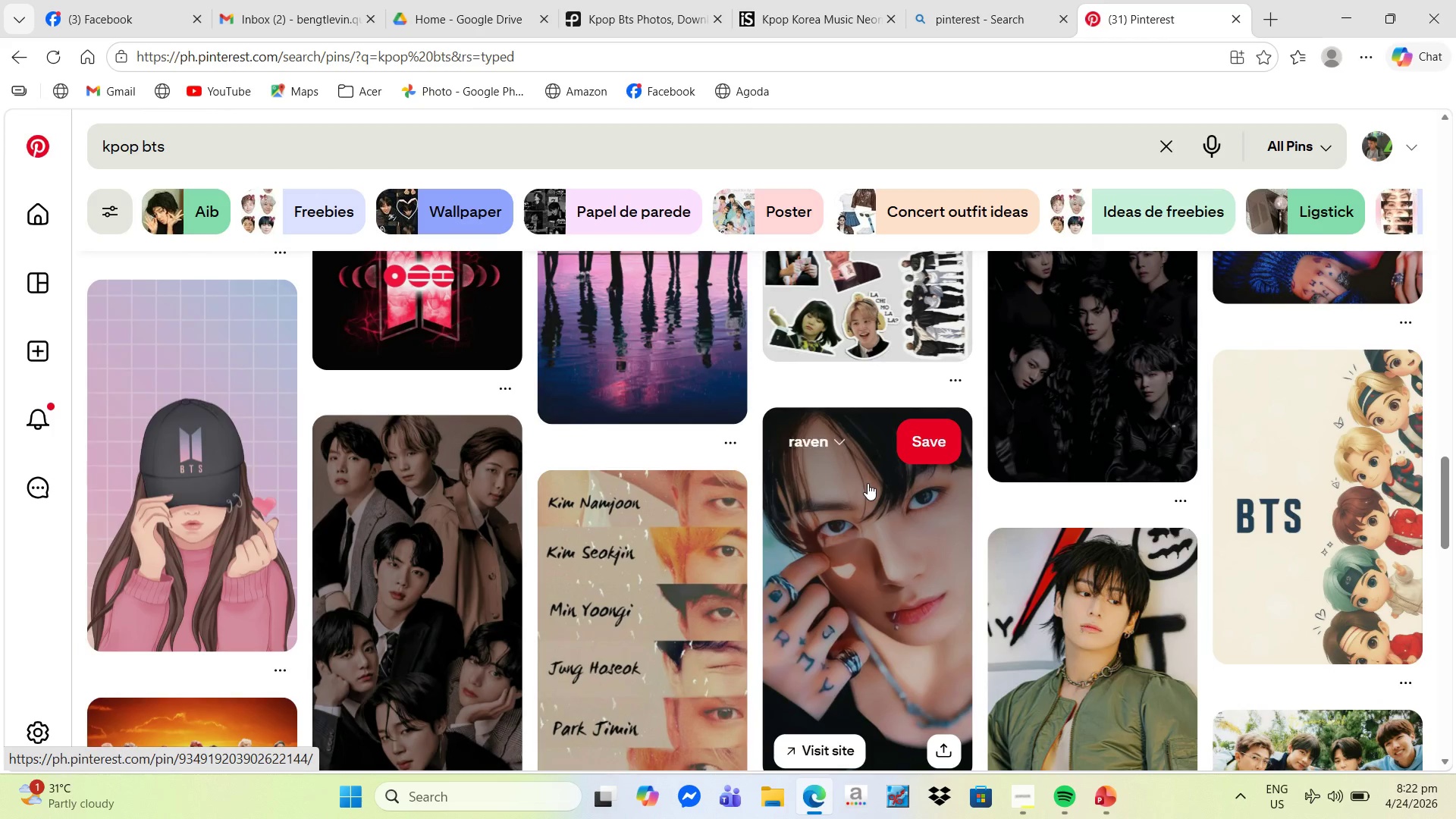 
scroll: coordinate [795, 480], scroll_direction: up, amount: 2.0
 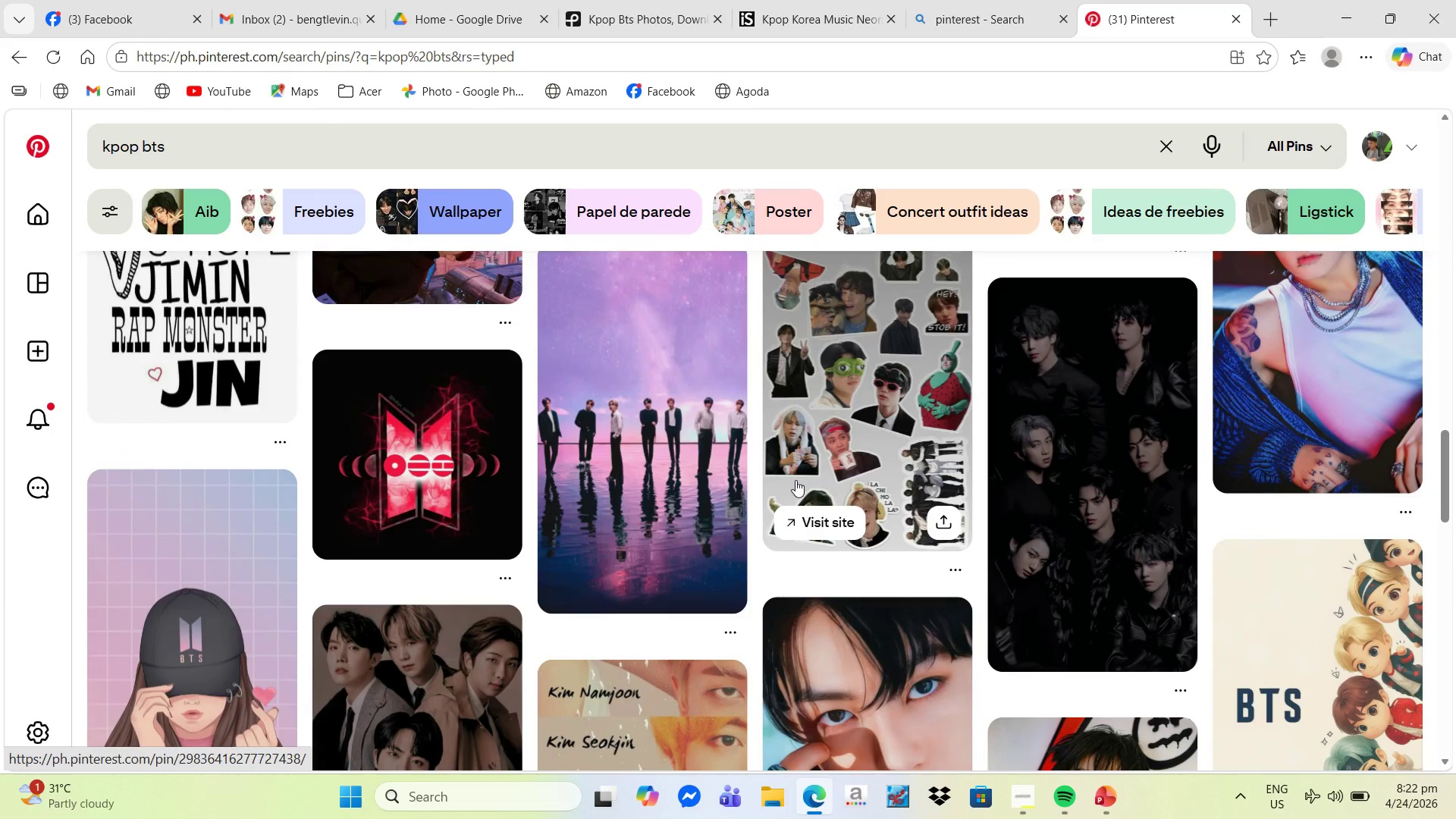 
scroll: coordinate [795, 480], scroll_direction: down, amount: 9.0
 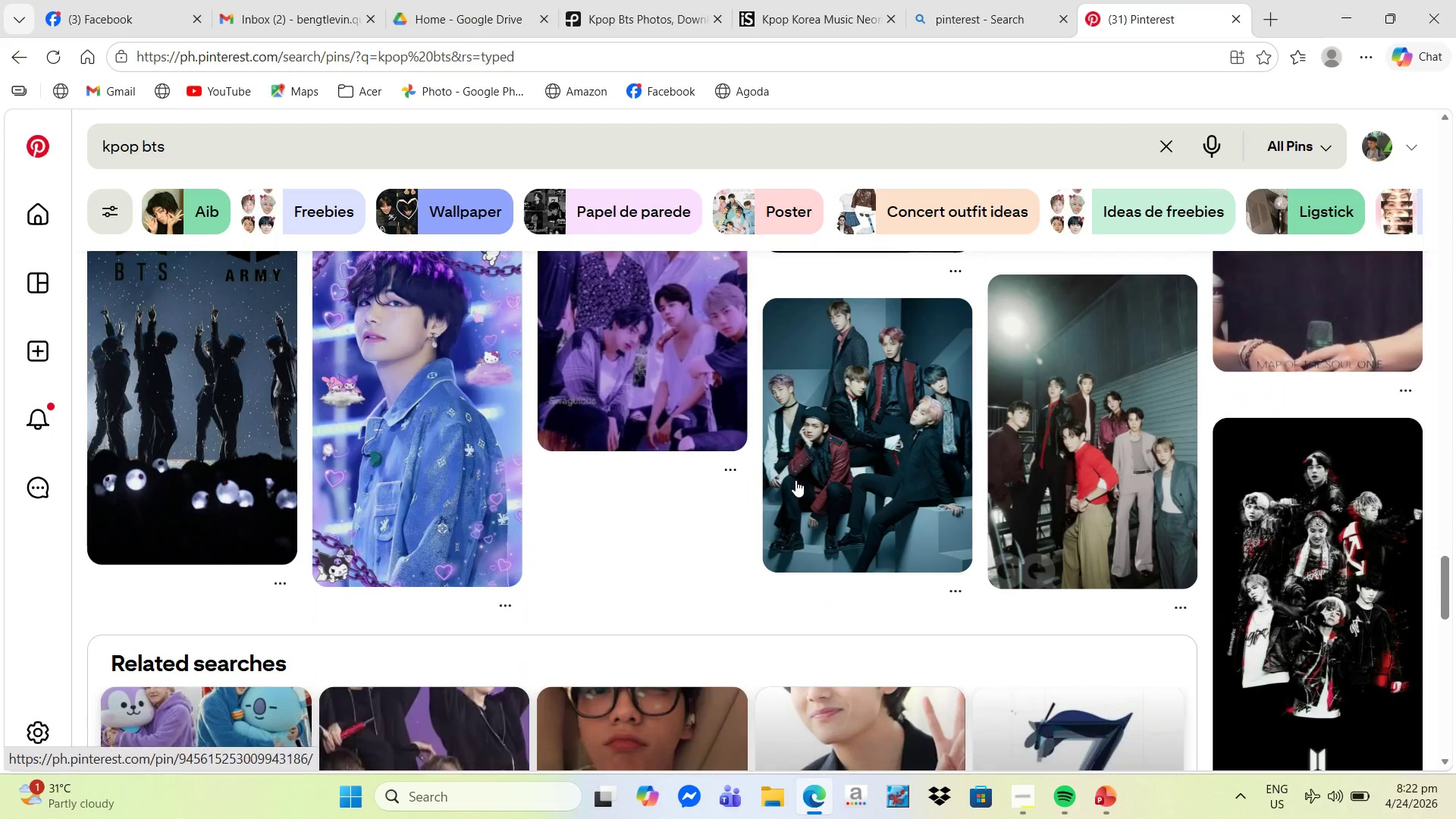 
scroll: coordinate [700, 480], scroll_direction: up, amount: 1.0
 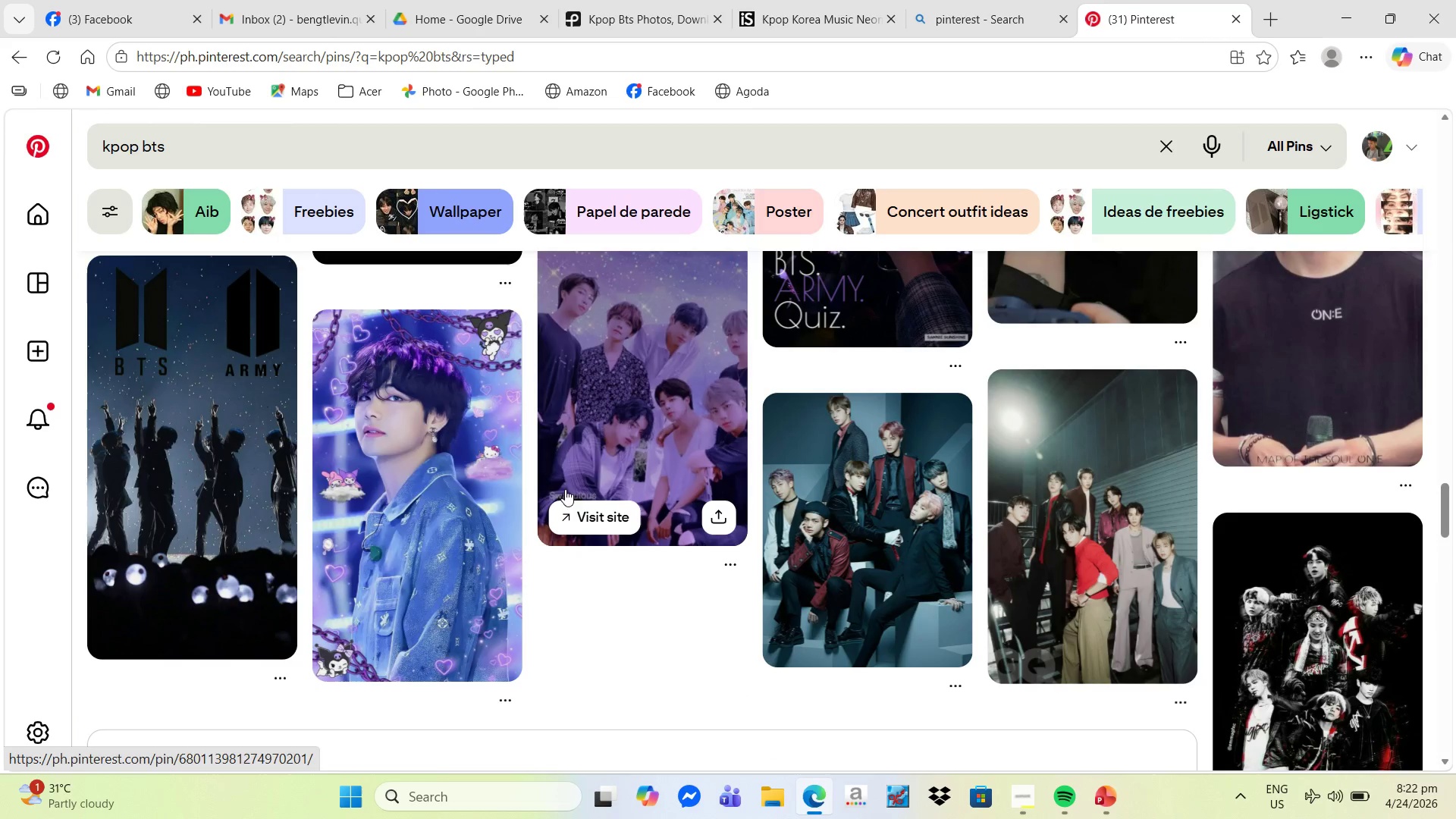 
left_click([157, 497])
 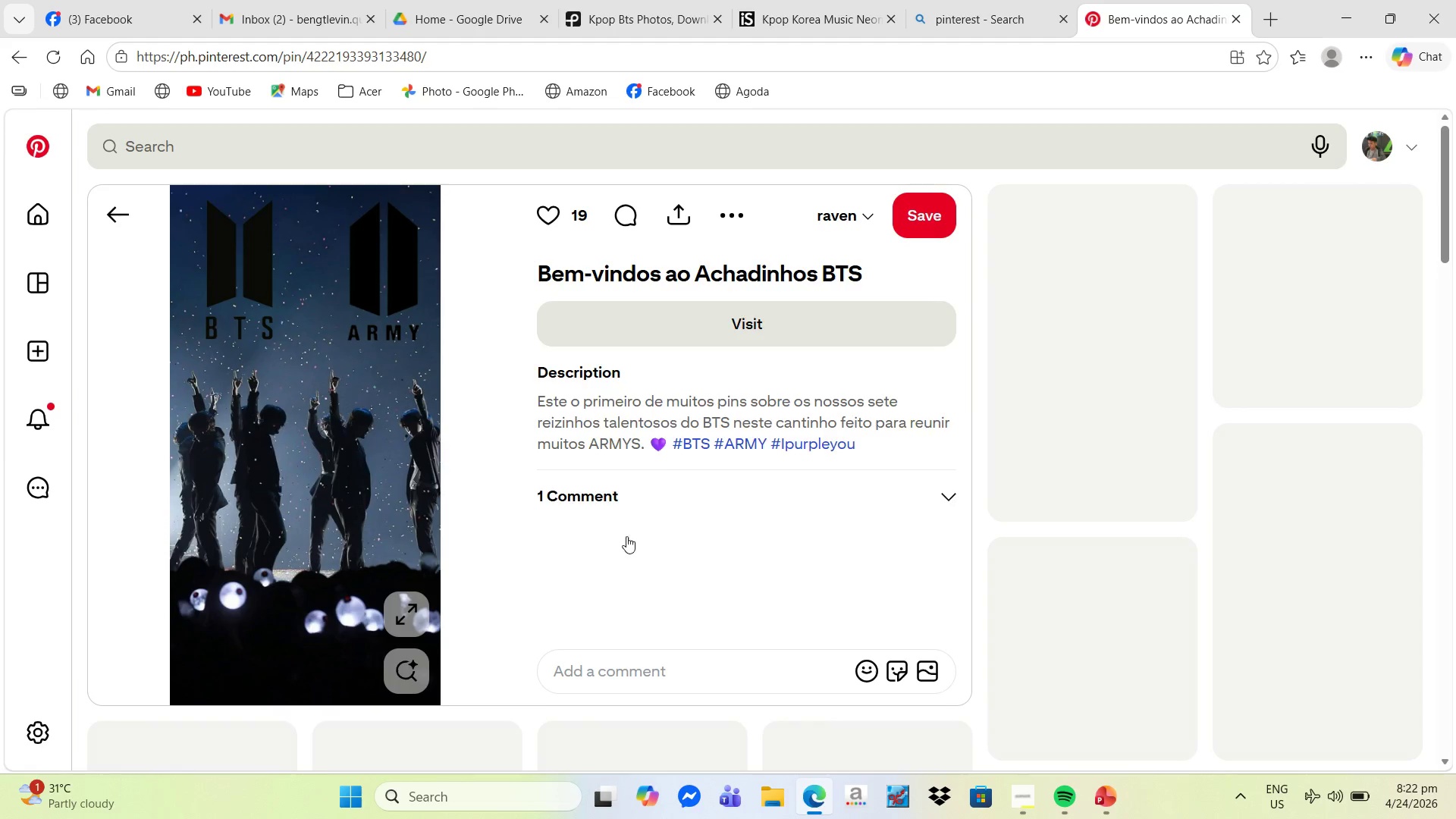 
scroll: coordinate [649, 522], scroll_direction: down, amount: 8.0
 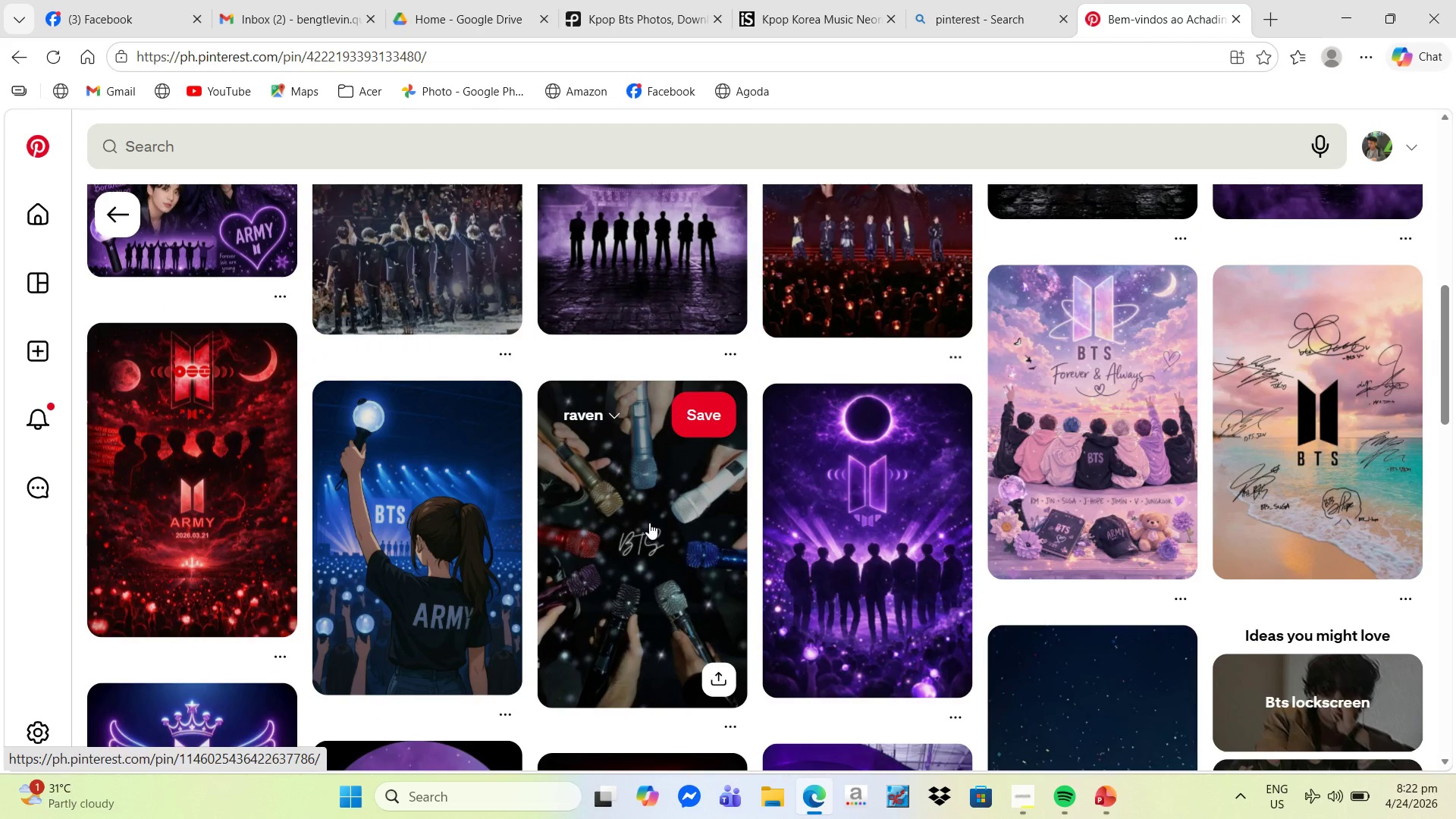 
scroll: coordinate [649, 522], scroll_direction: up, amount: 3.0
 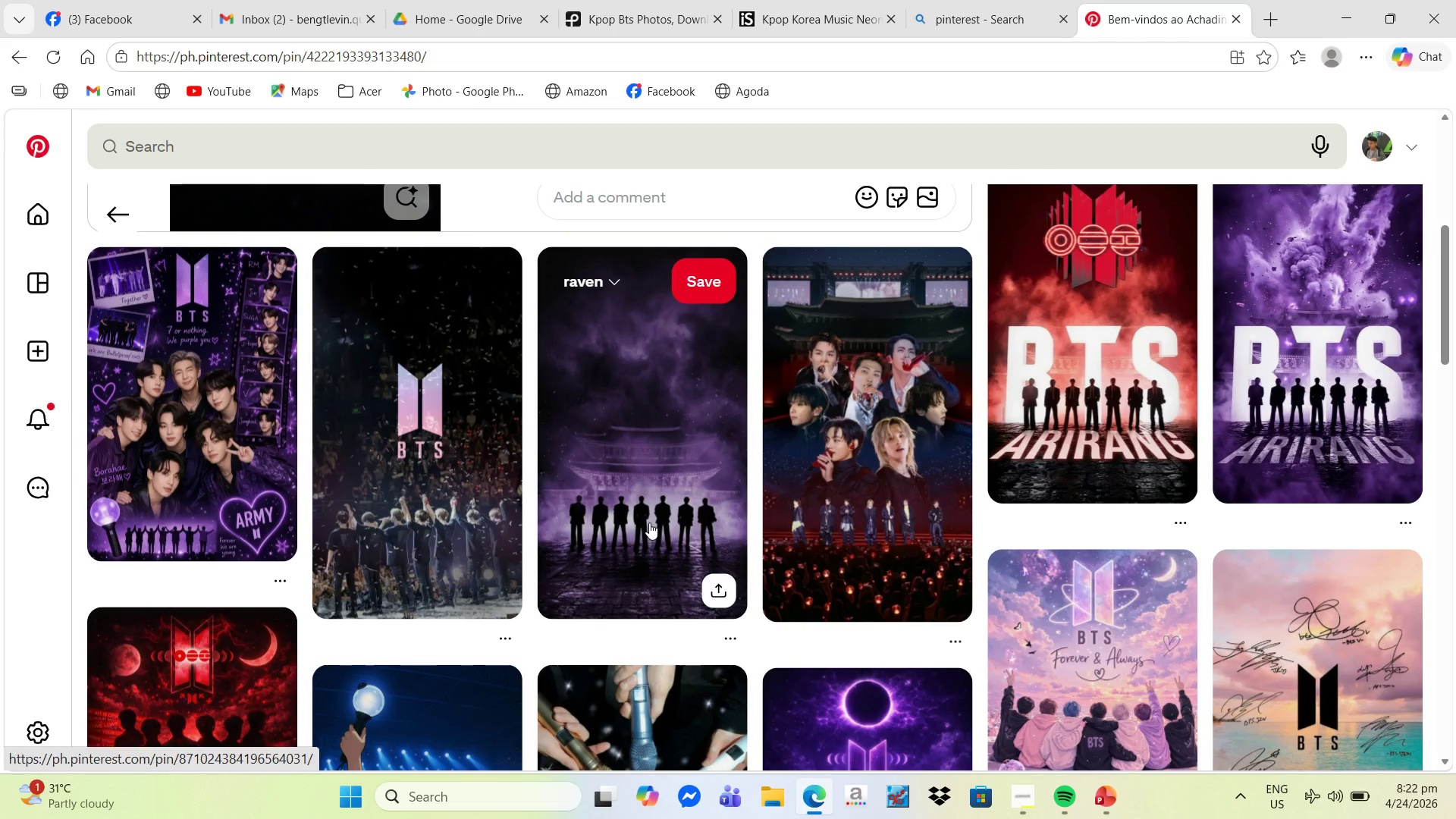 
scroll: coordinate [650, 522], scroll_direction: none, amount: 0.0
 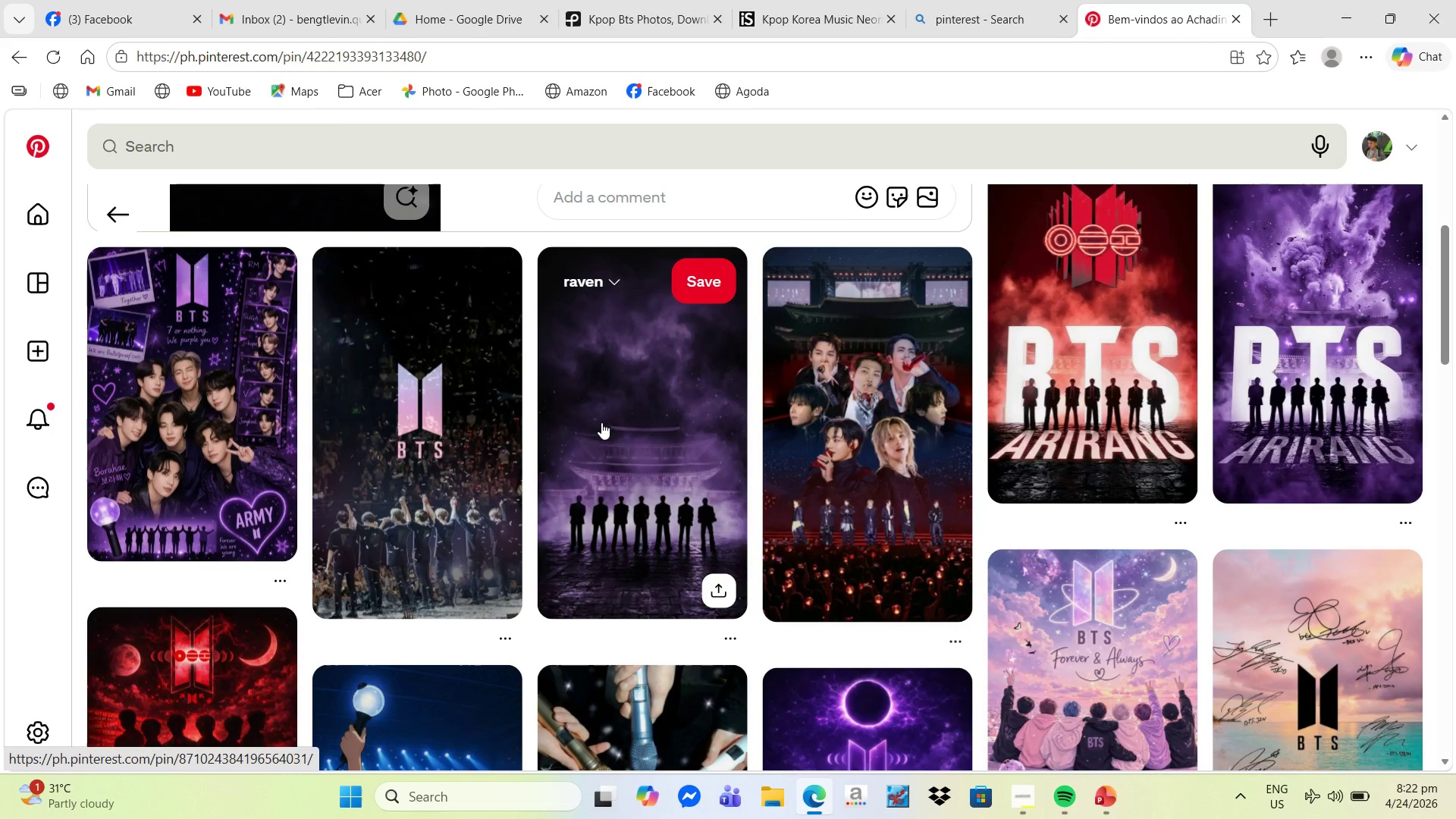 
right_click([603, 422])
 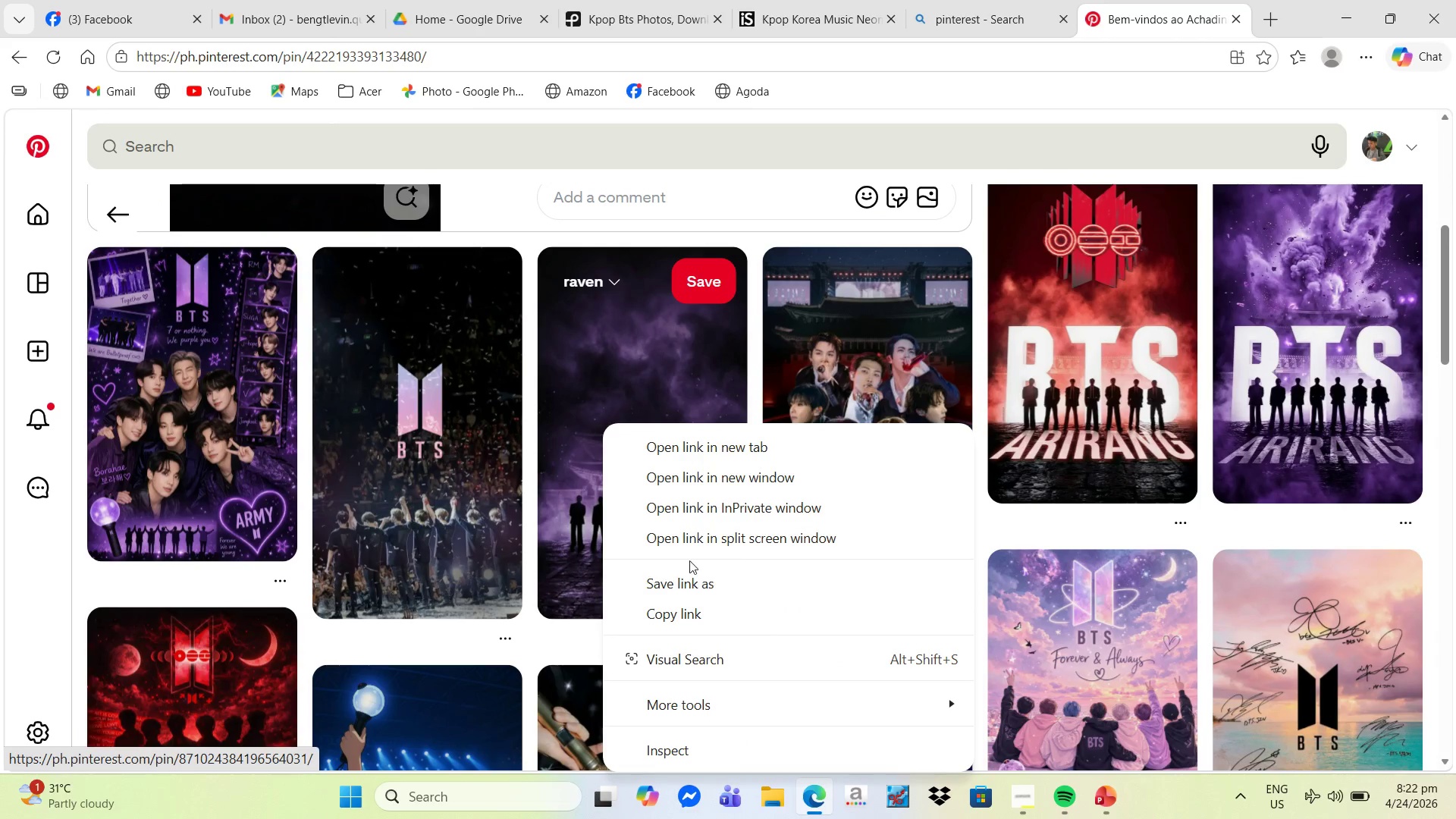 
left_click([618, 373])
 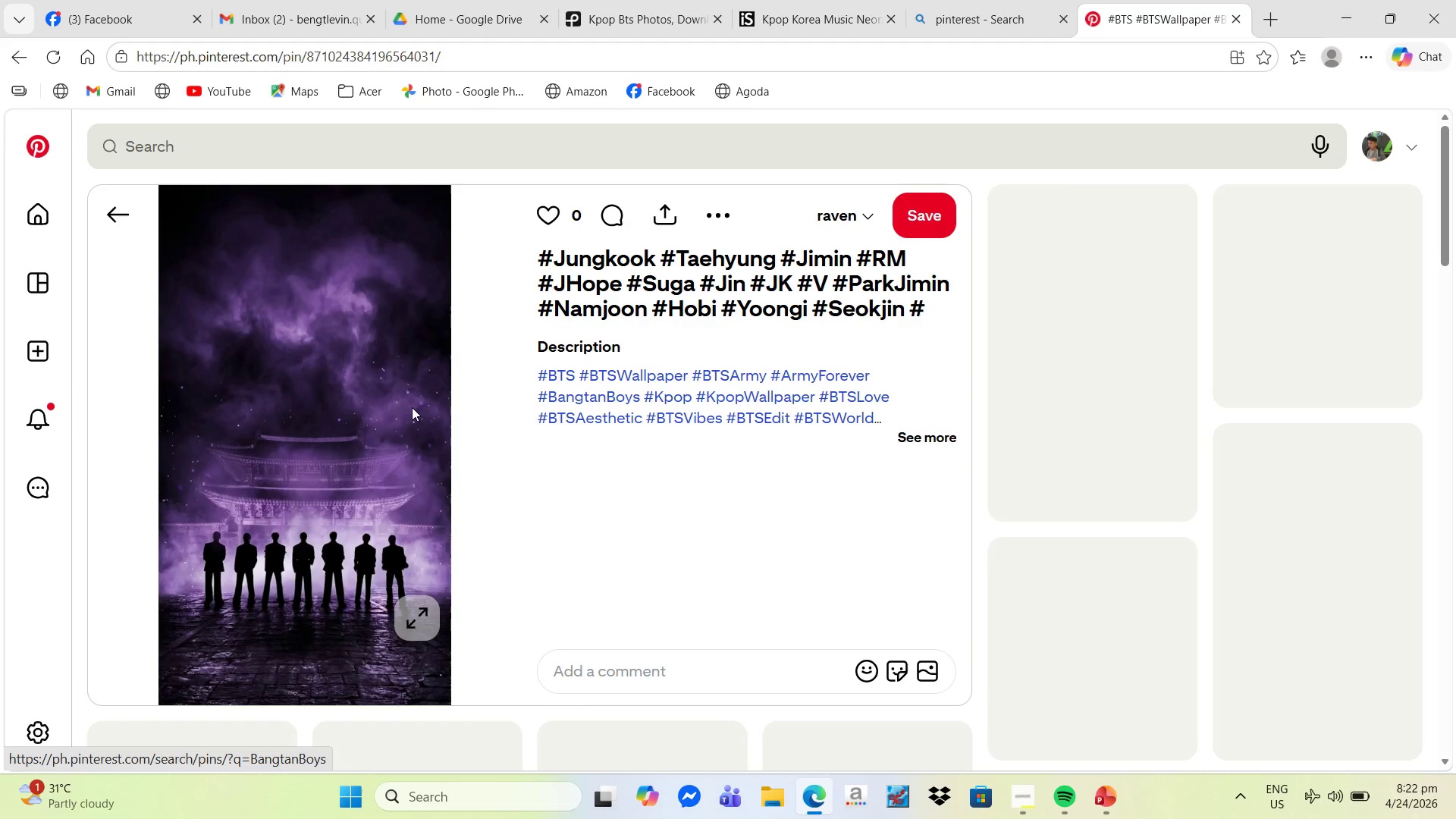 
right_click([344, 403])
 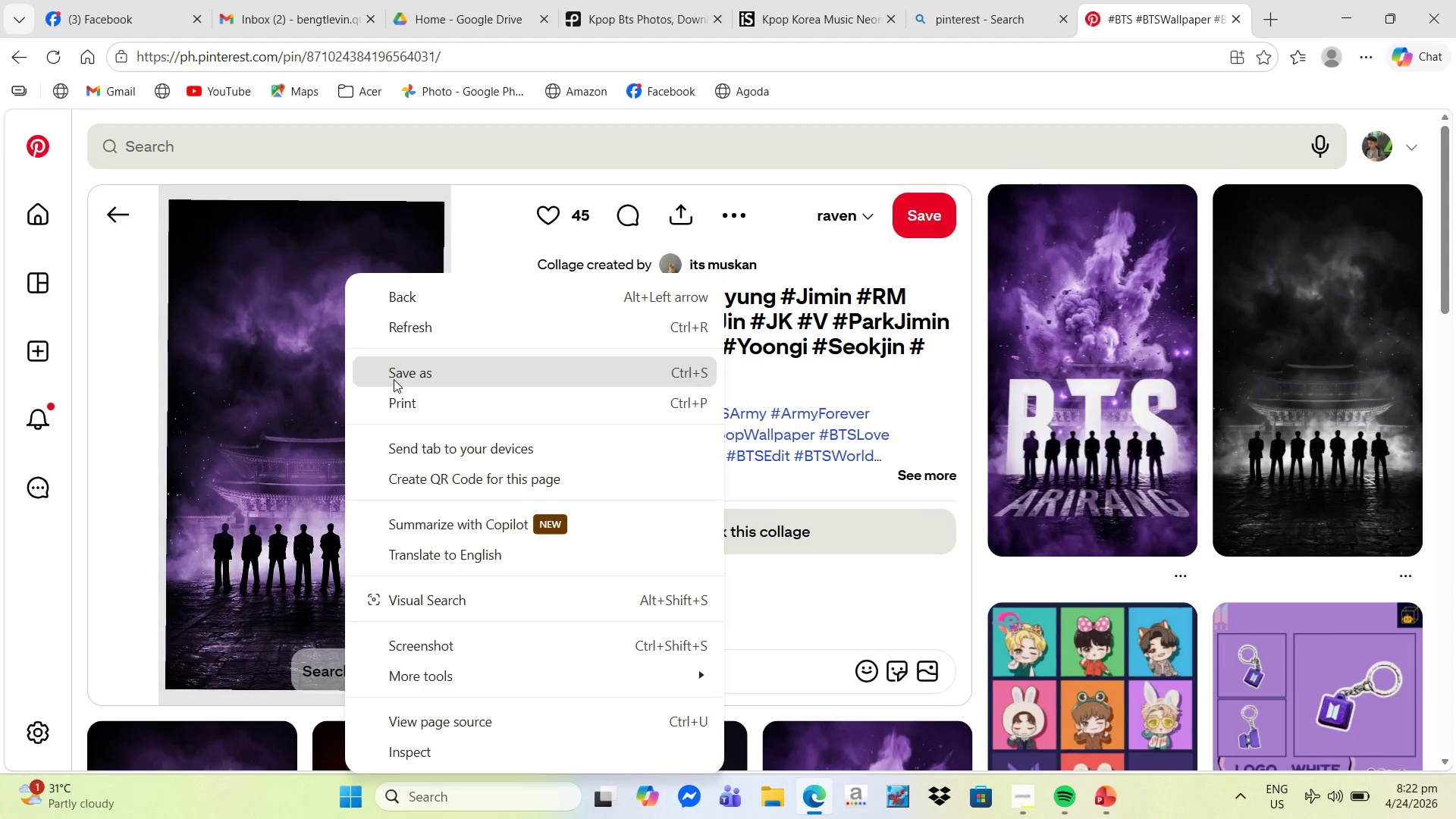 
left_click([261, 398])
 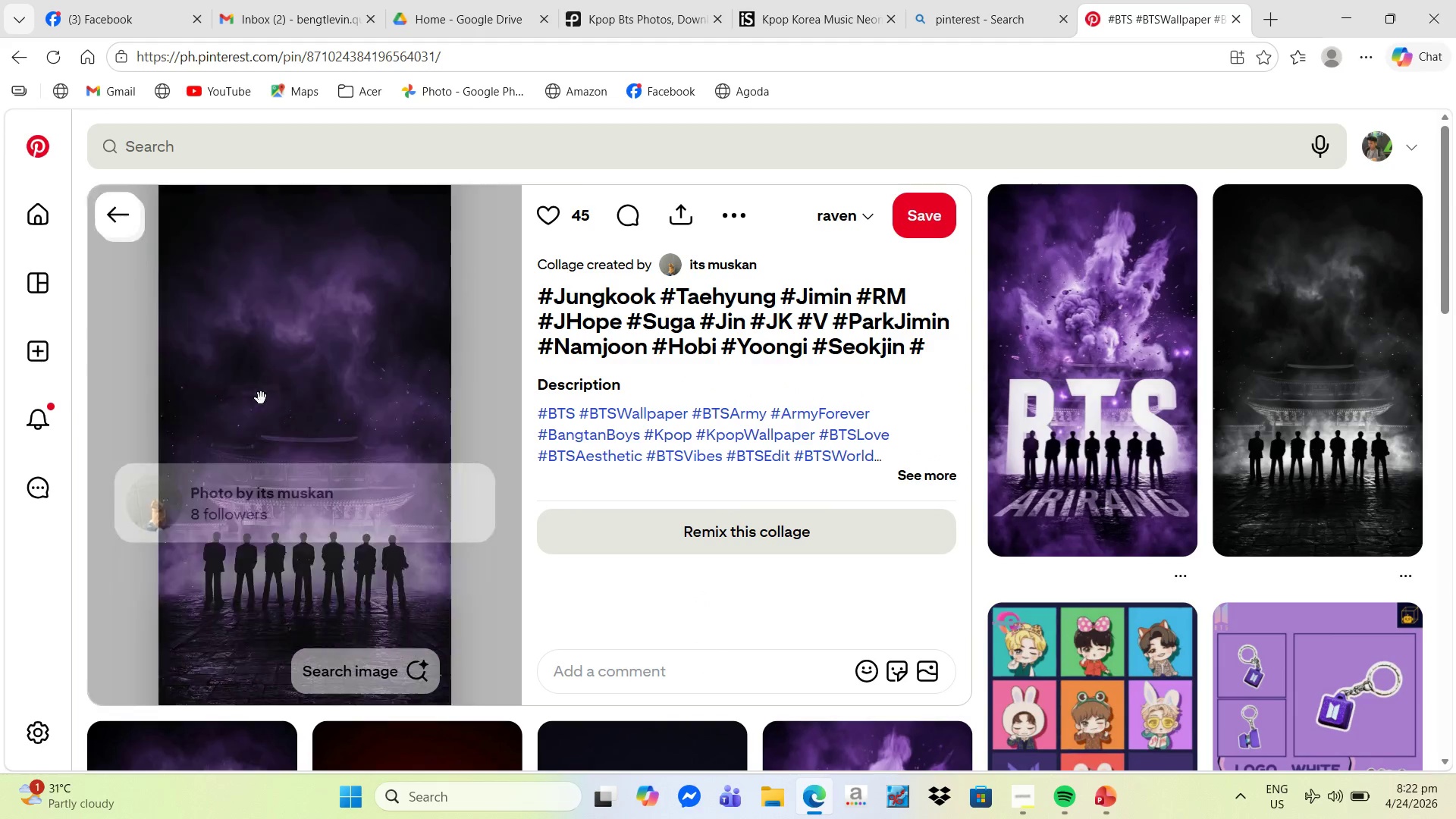 
right_click([261, 398])
 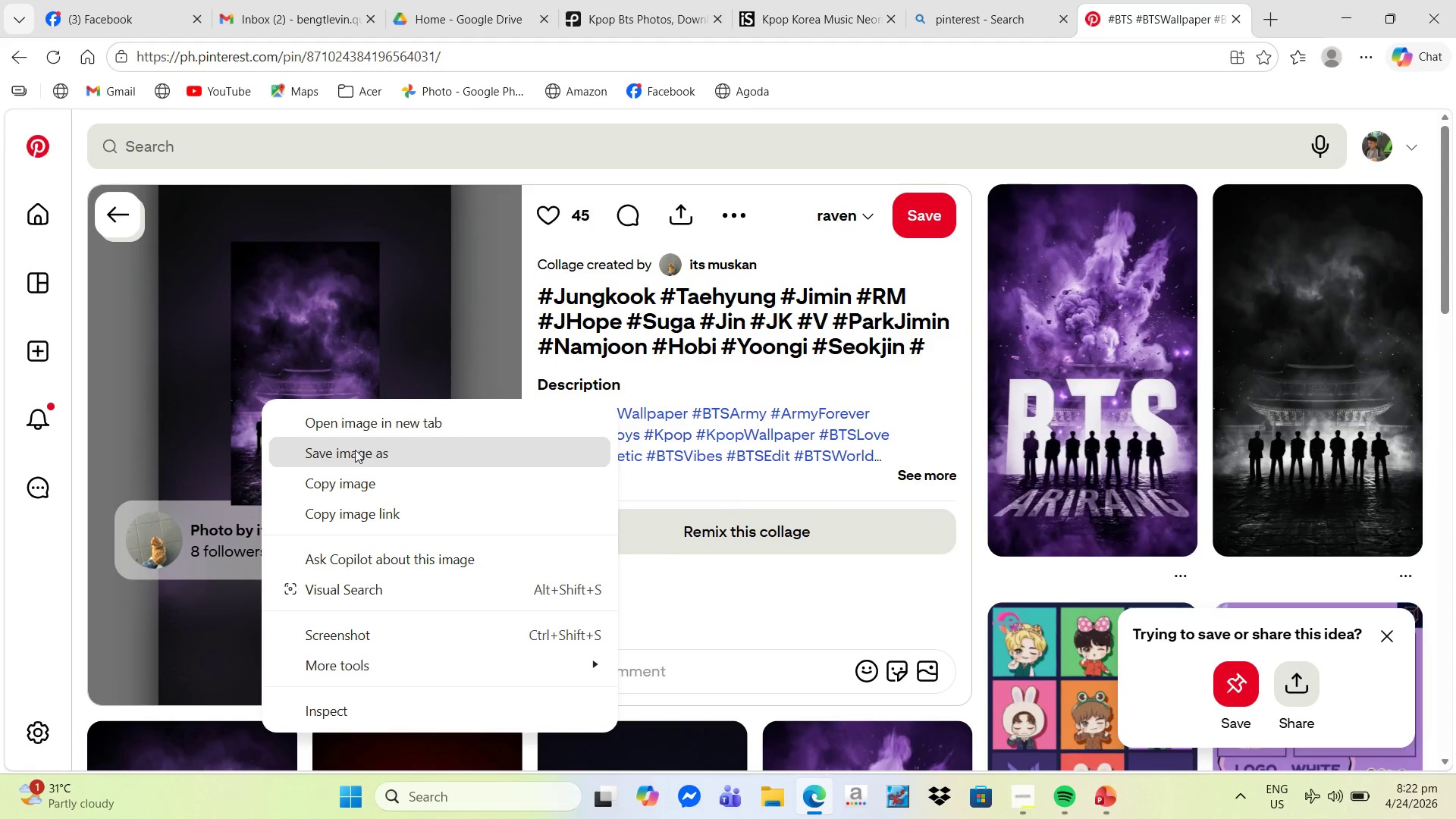 
left_click([364, 460])
 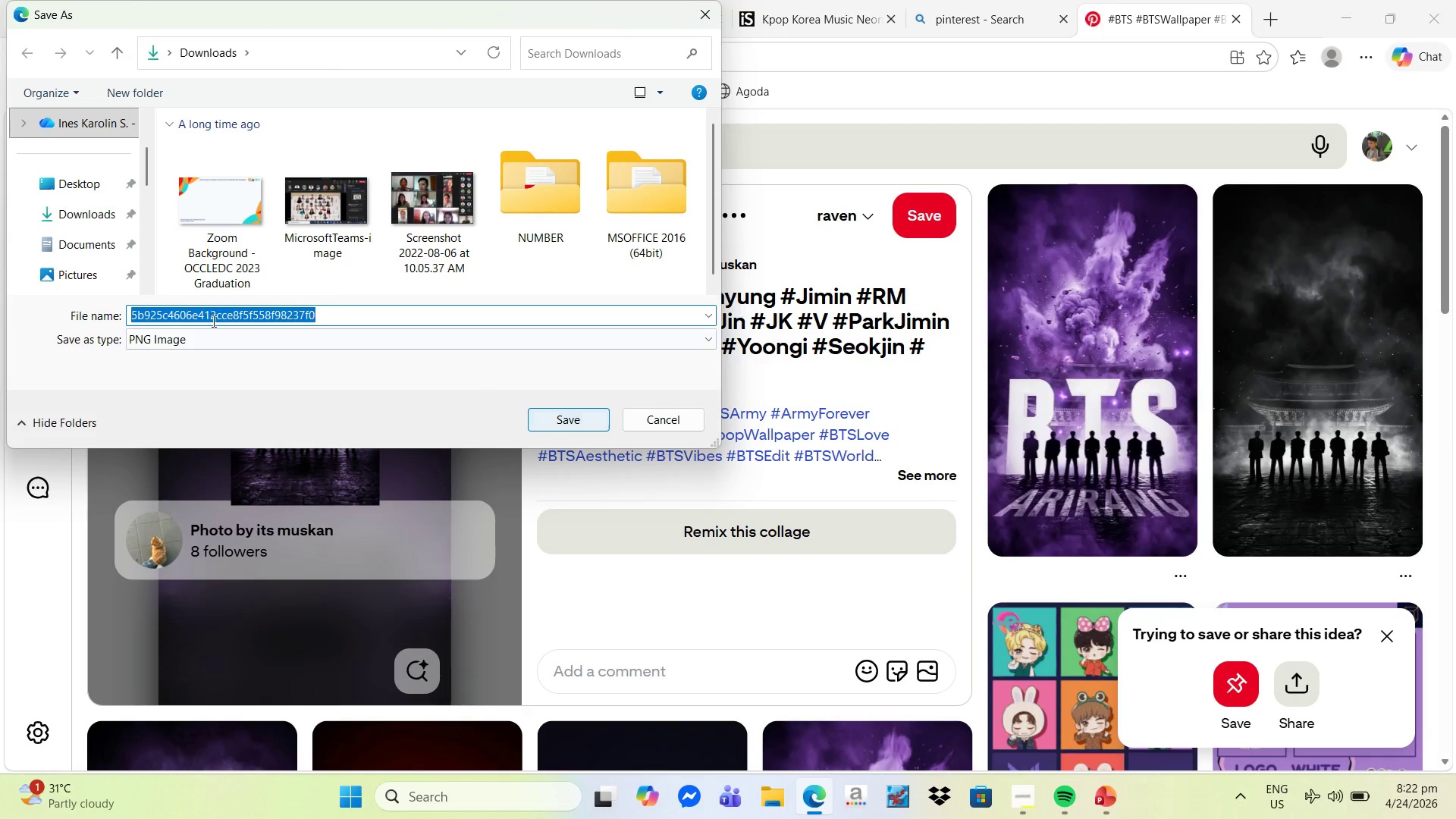 
left_click([73, 215])
 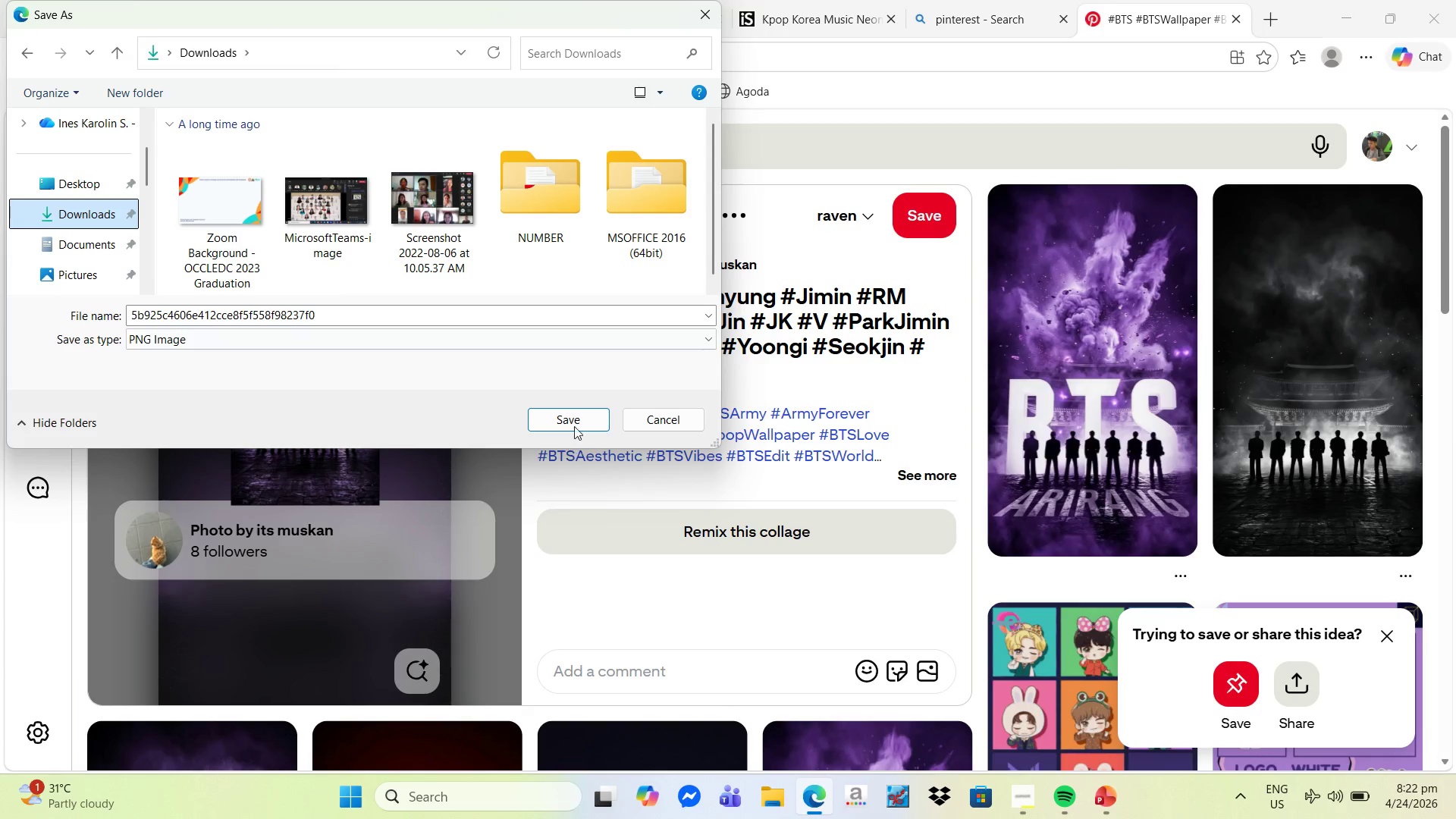 
left_click([574, 426])
 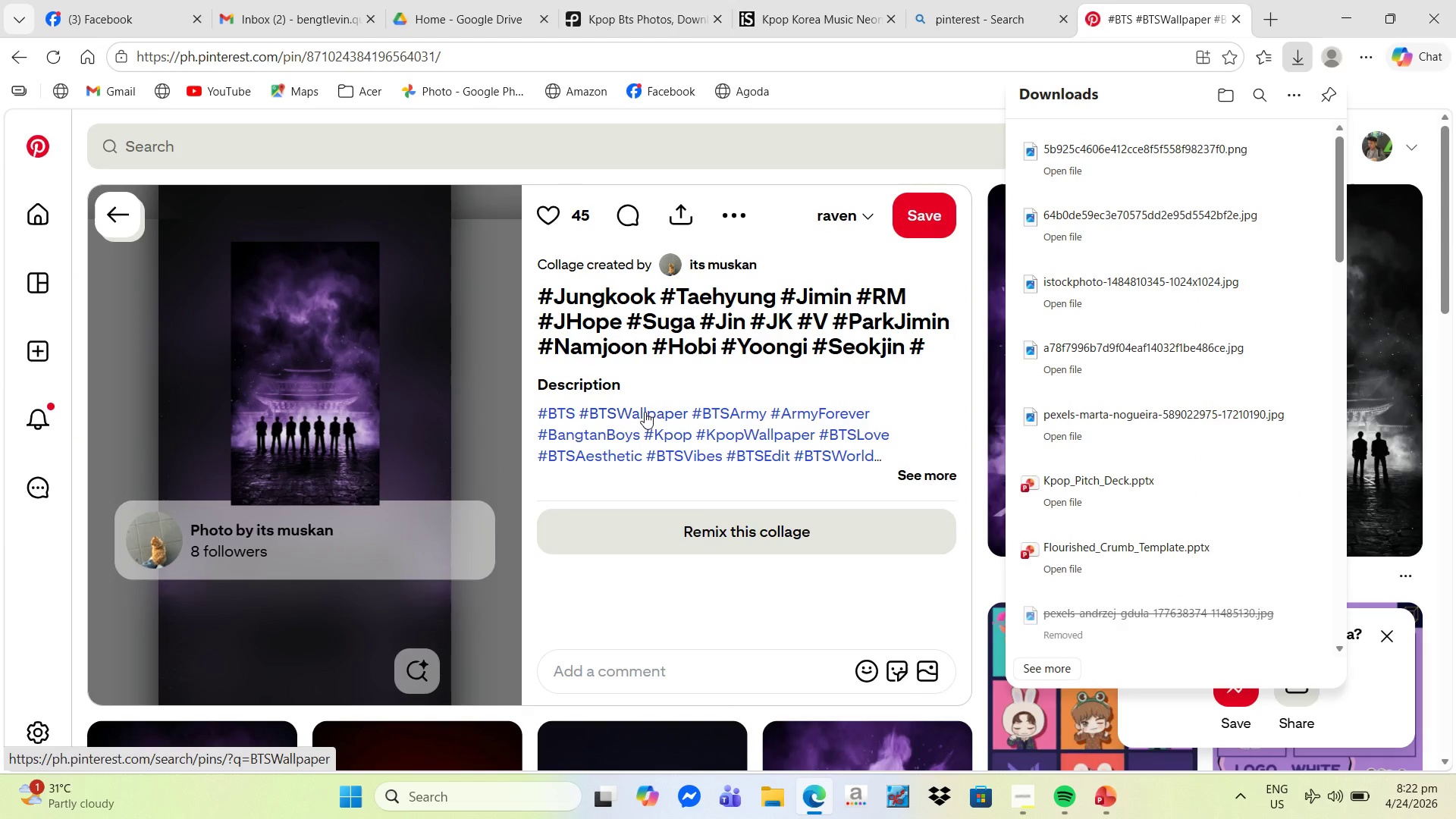 
key(Alt+Tab)
 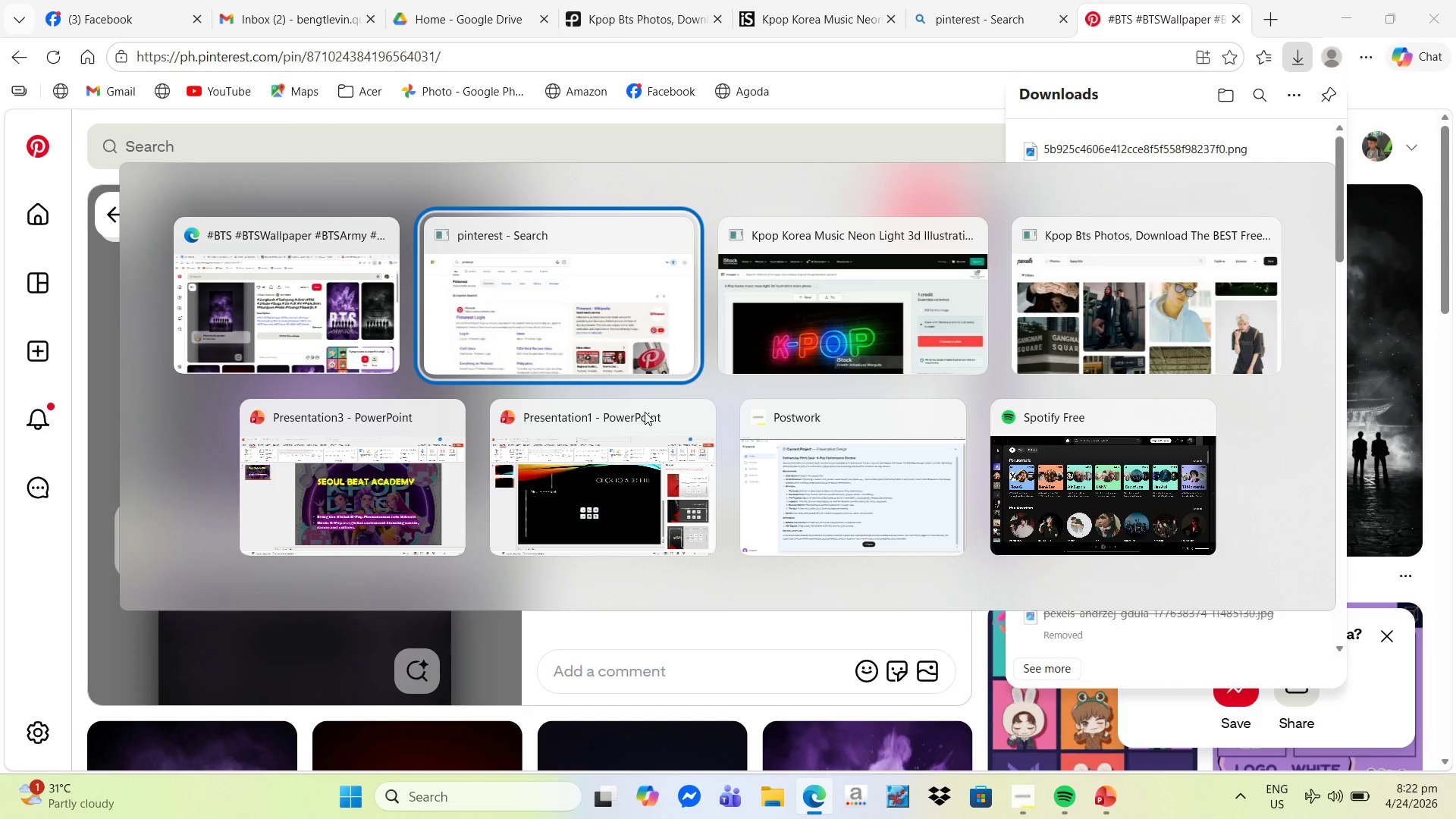 
key(Alt+Tab)
 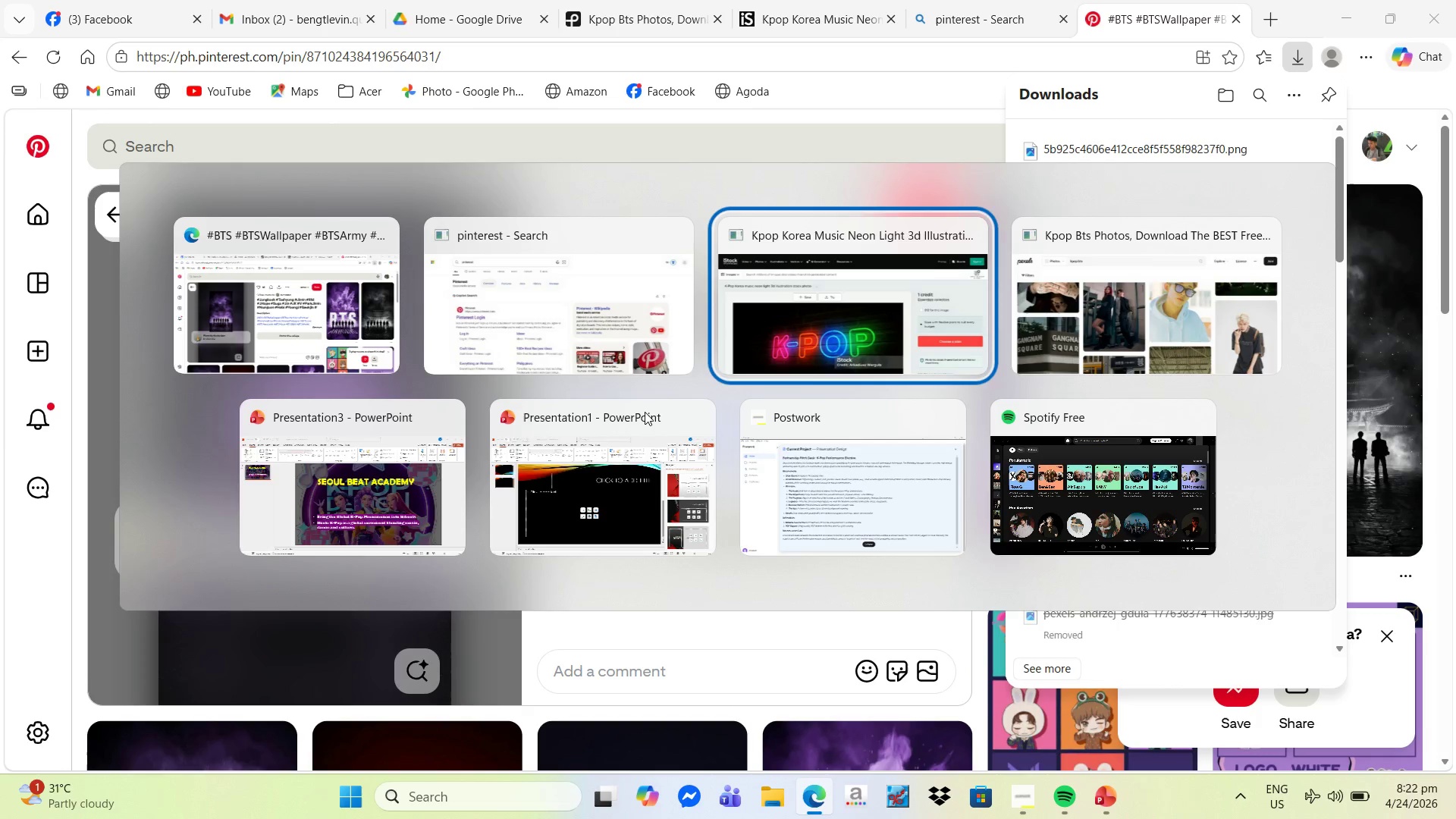 
key(Alt+Tab)
 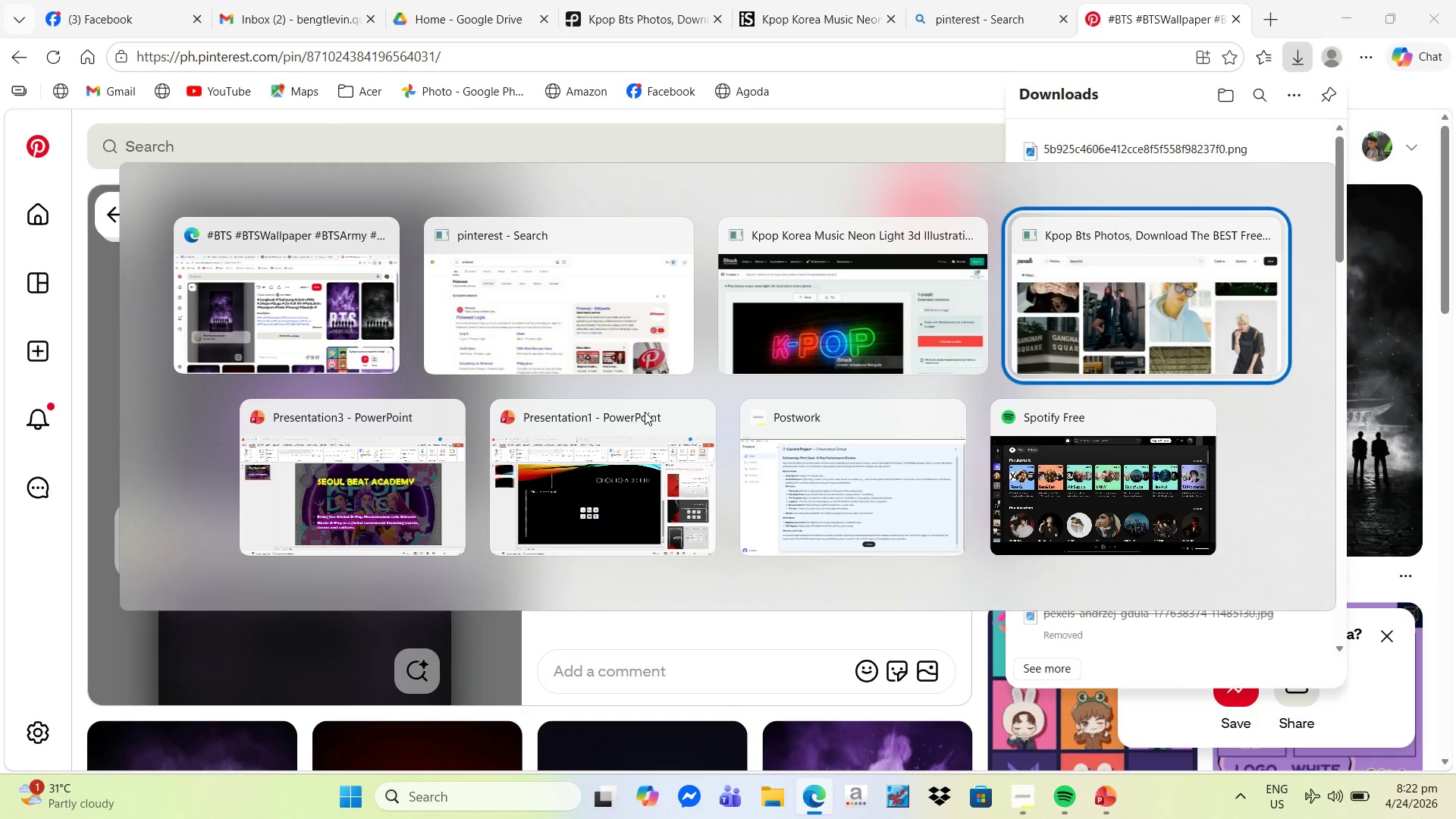 
key(Alt+Tab)
 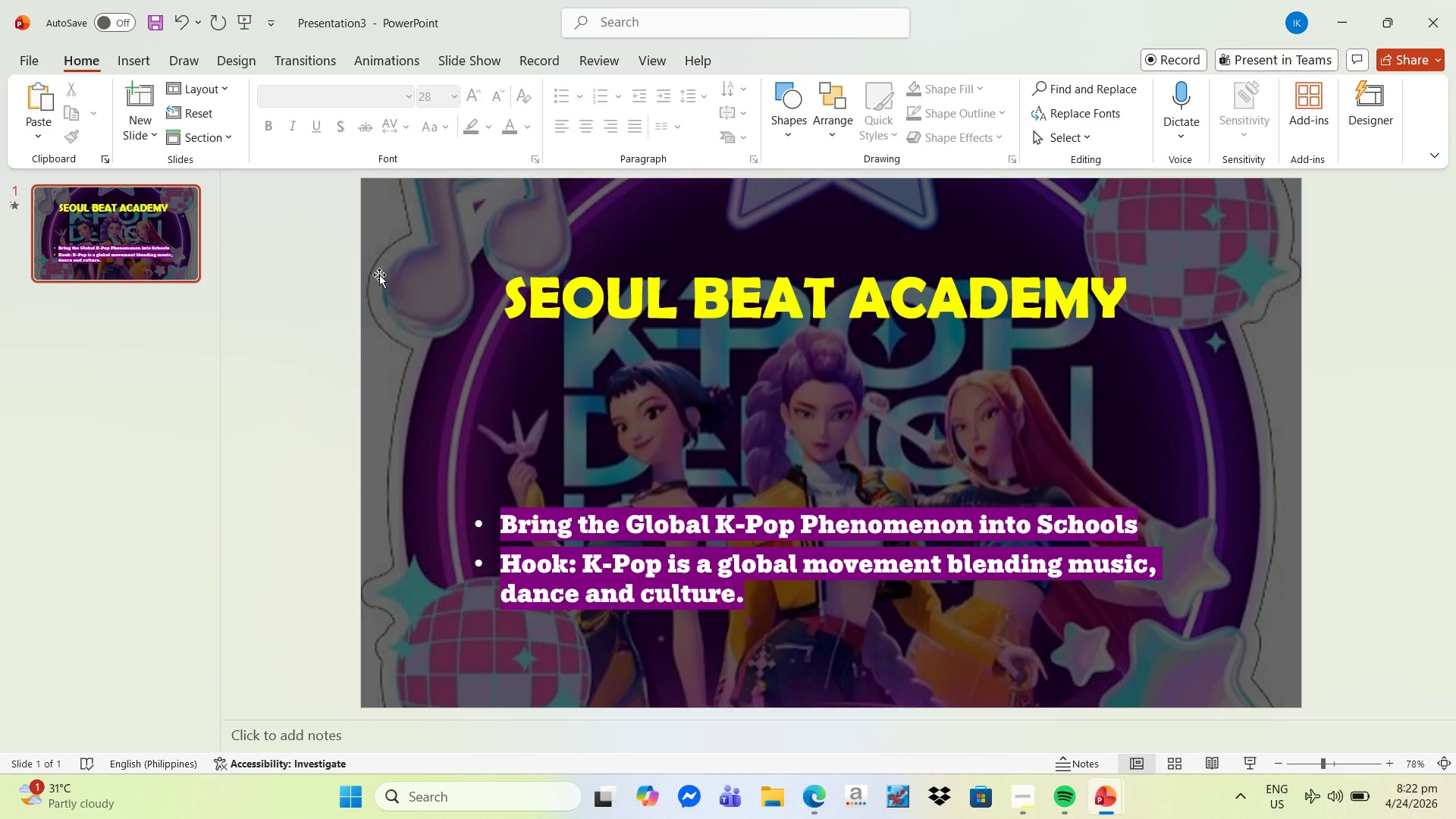 
right_click([404, 268])
 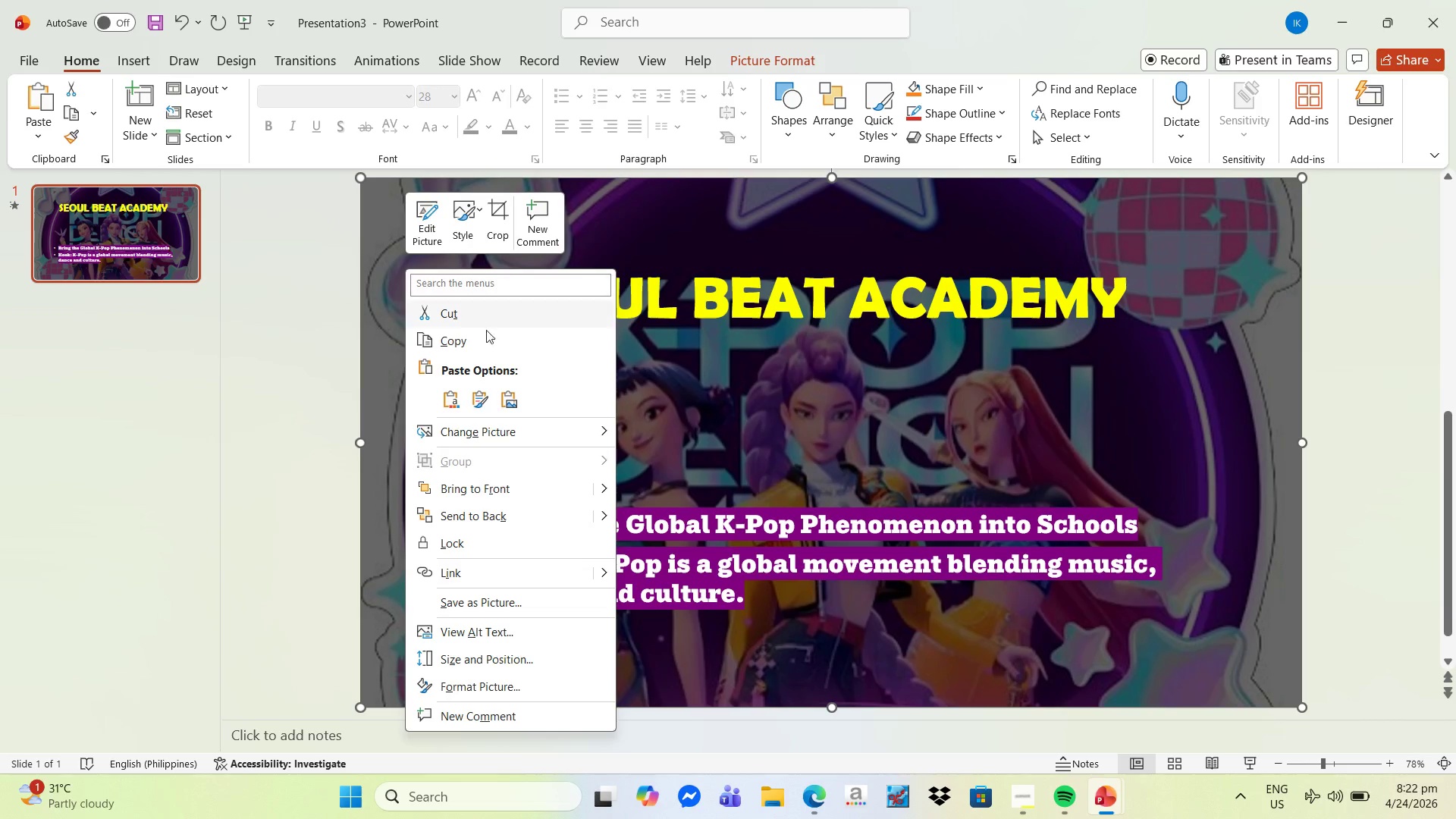 
left_click([510, 431])
 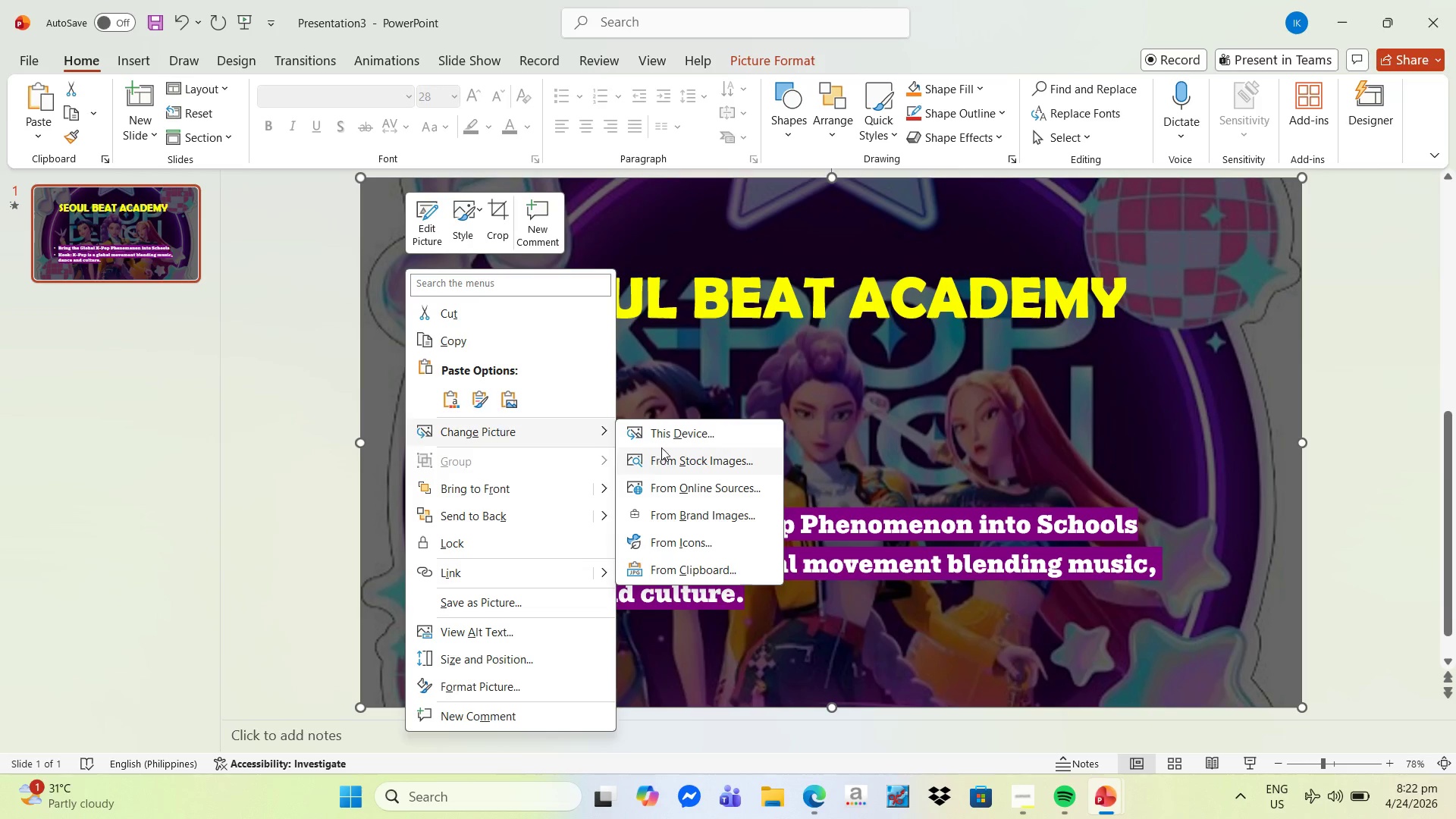 
left_click([670, 441])
 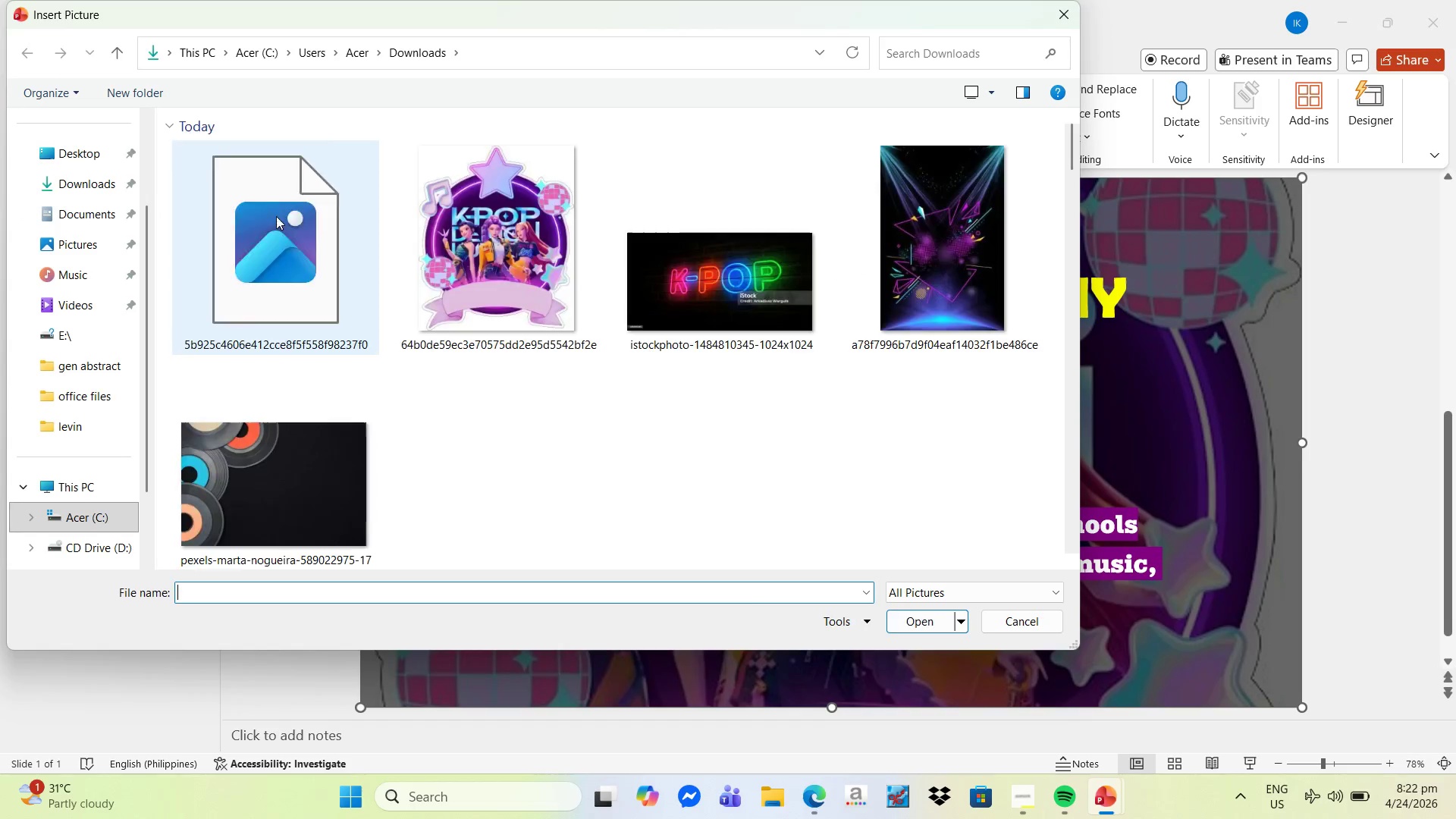 
left_click([303, 249])
 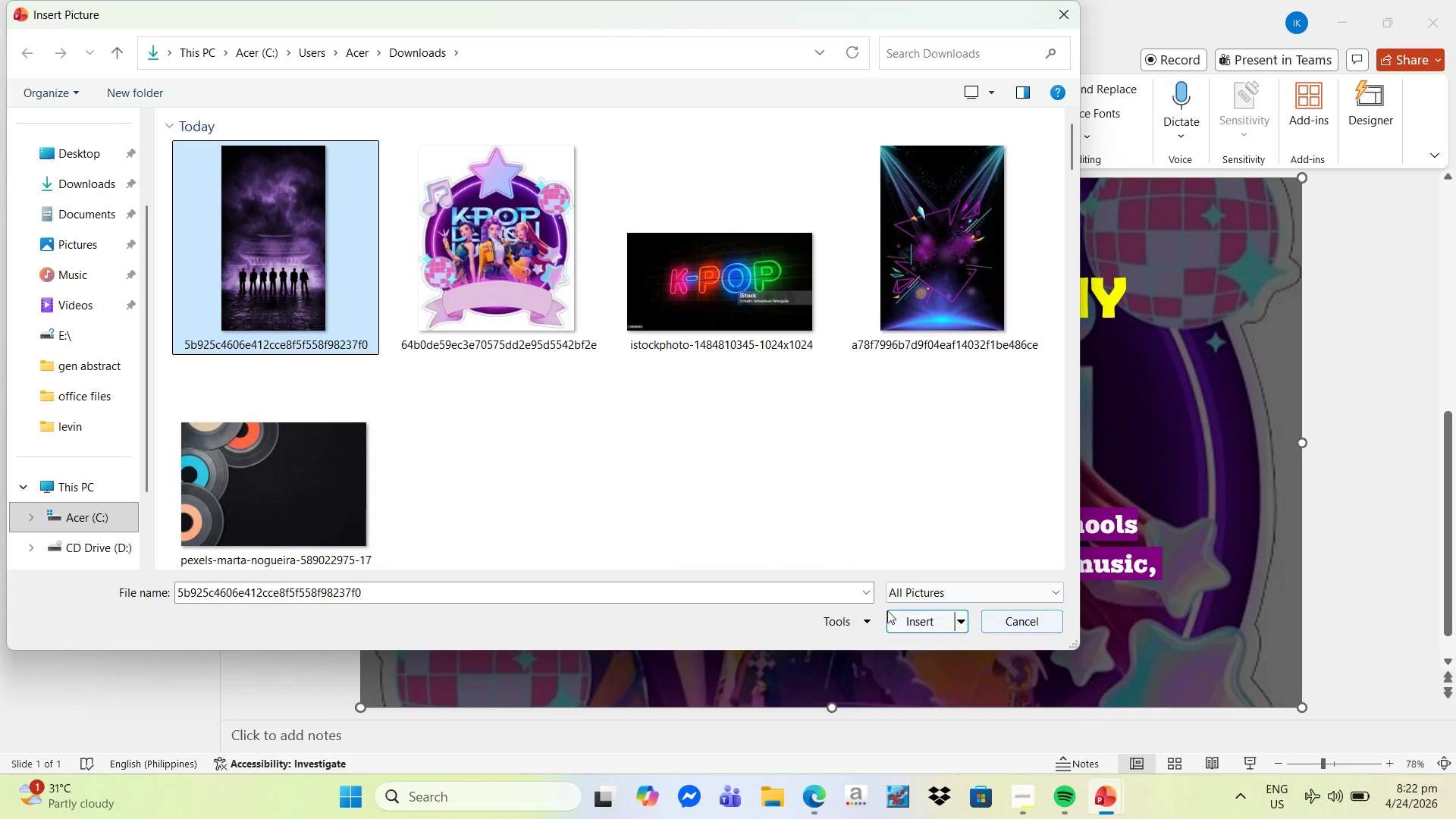 
left_click([912, 619])
 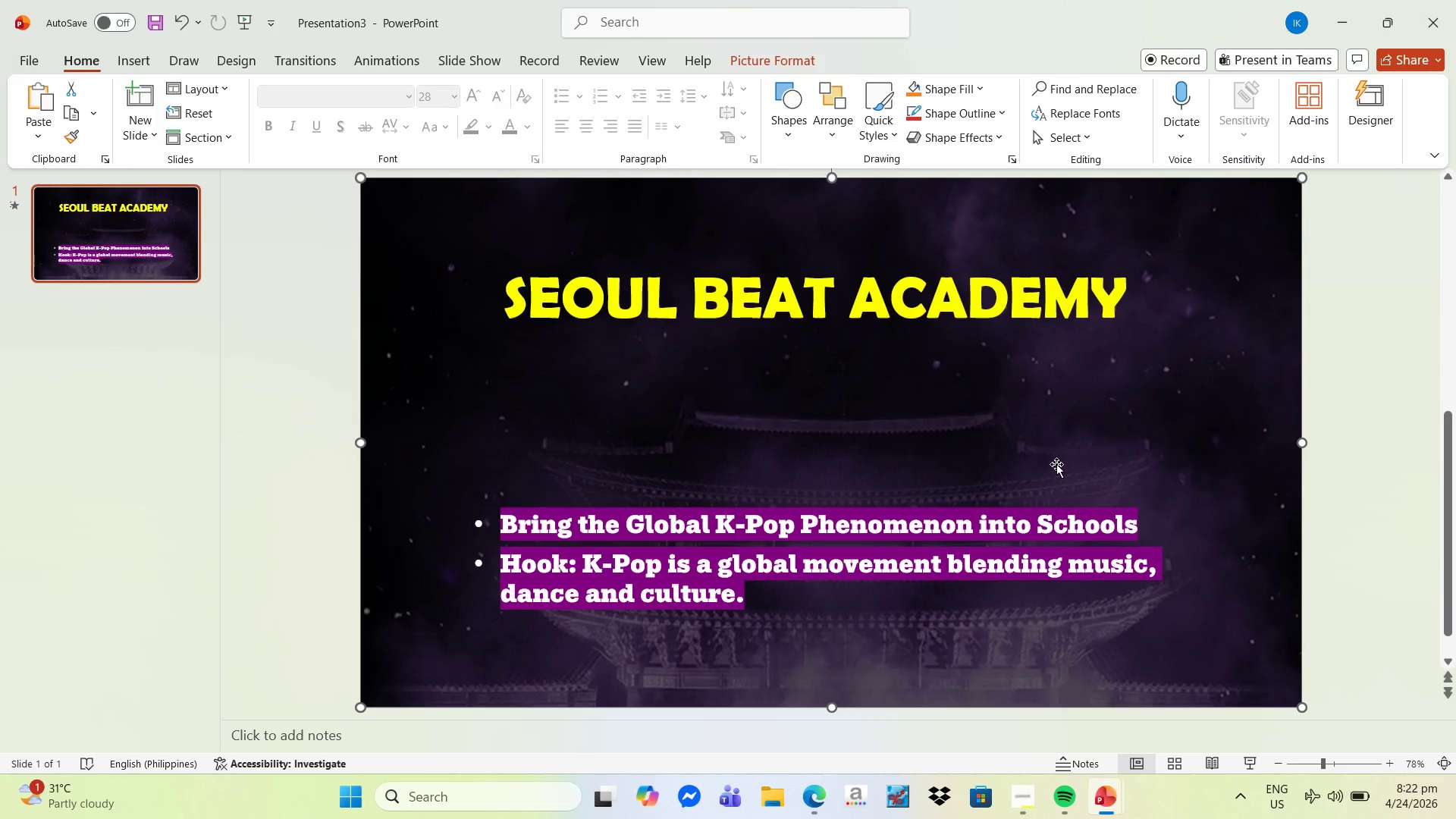 
left_click([1159, 429])
 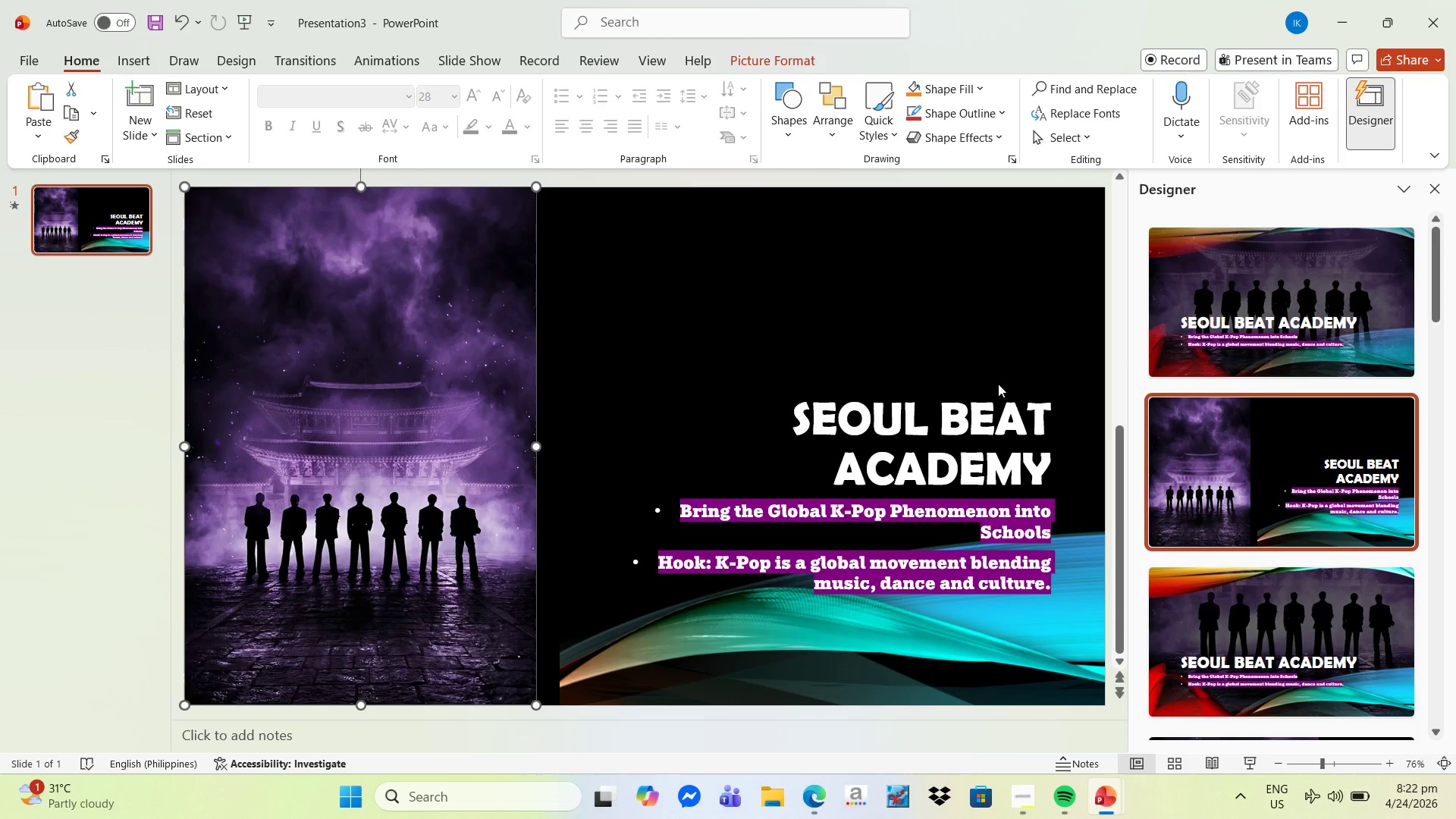 
left_click([456, 300])
 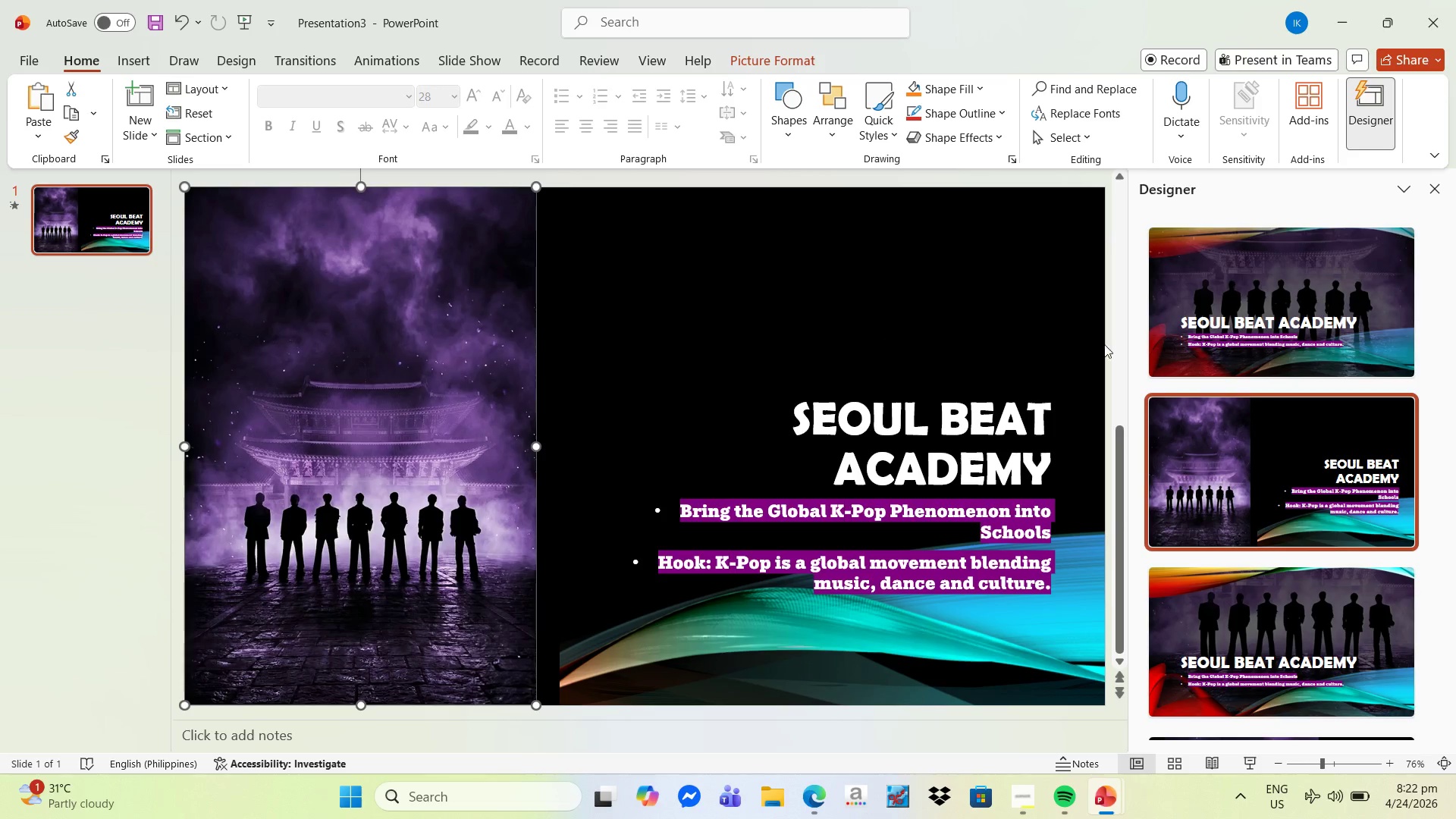 
left_click([1344, 335])
 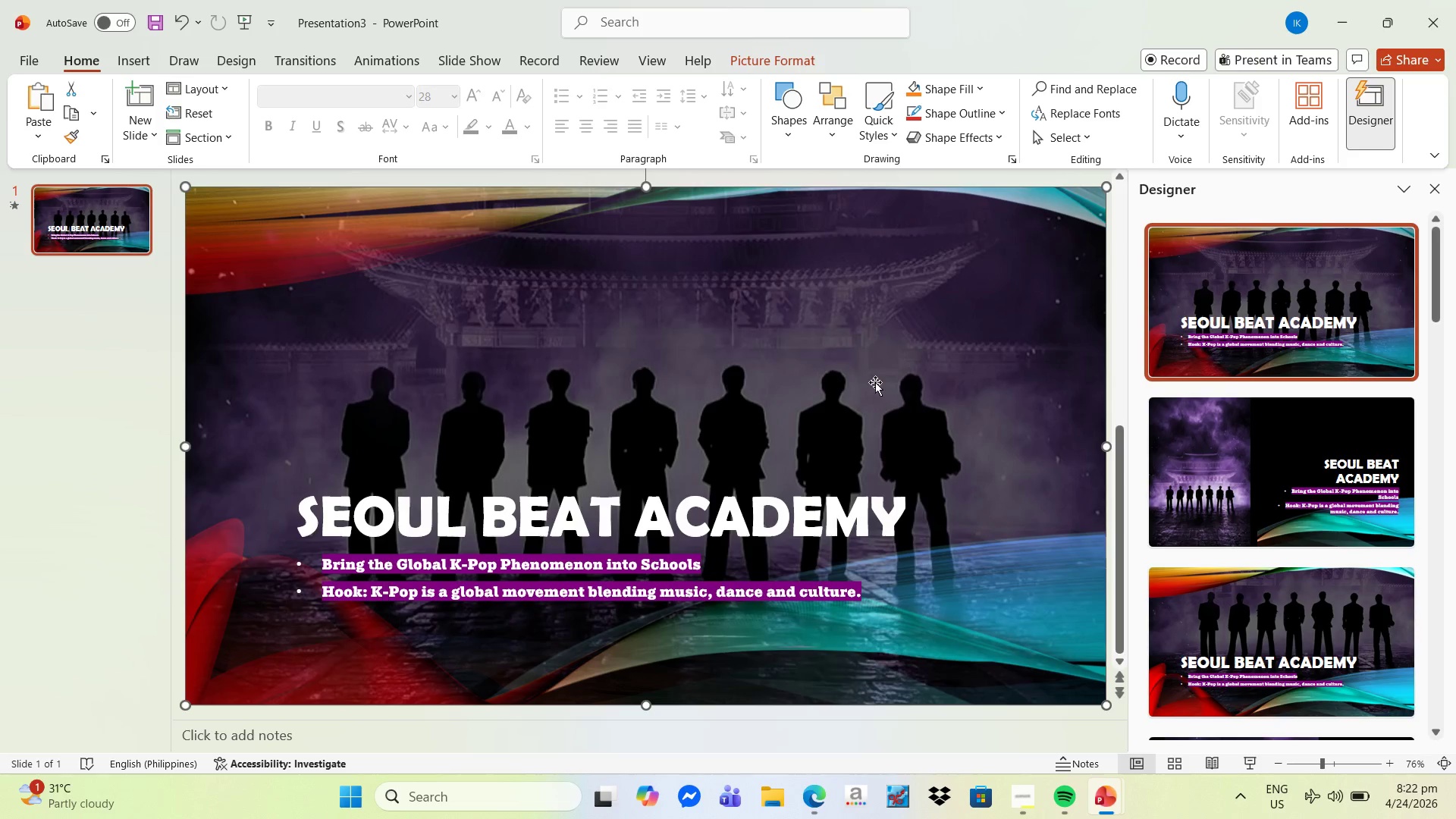 
right_click([799, 317])
 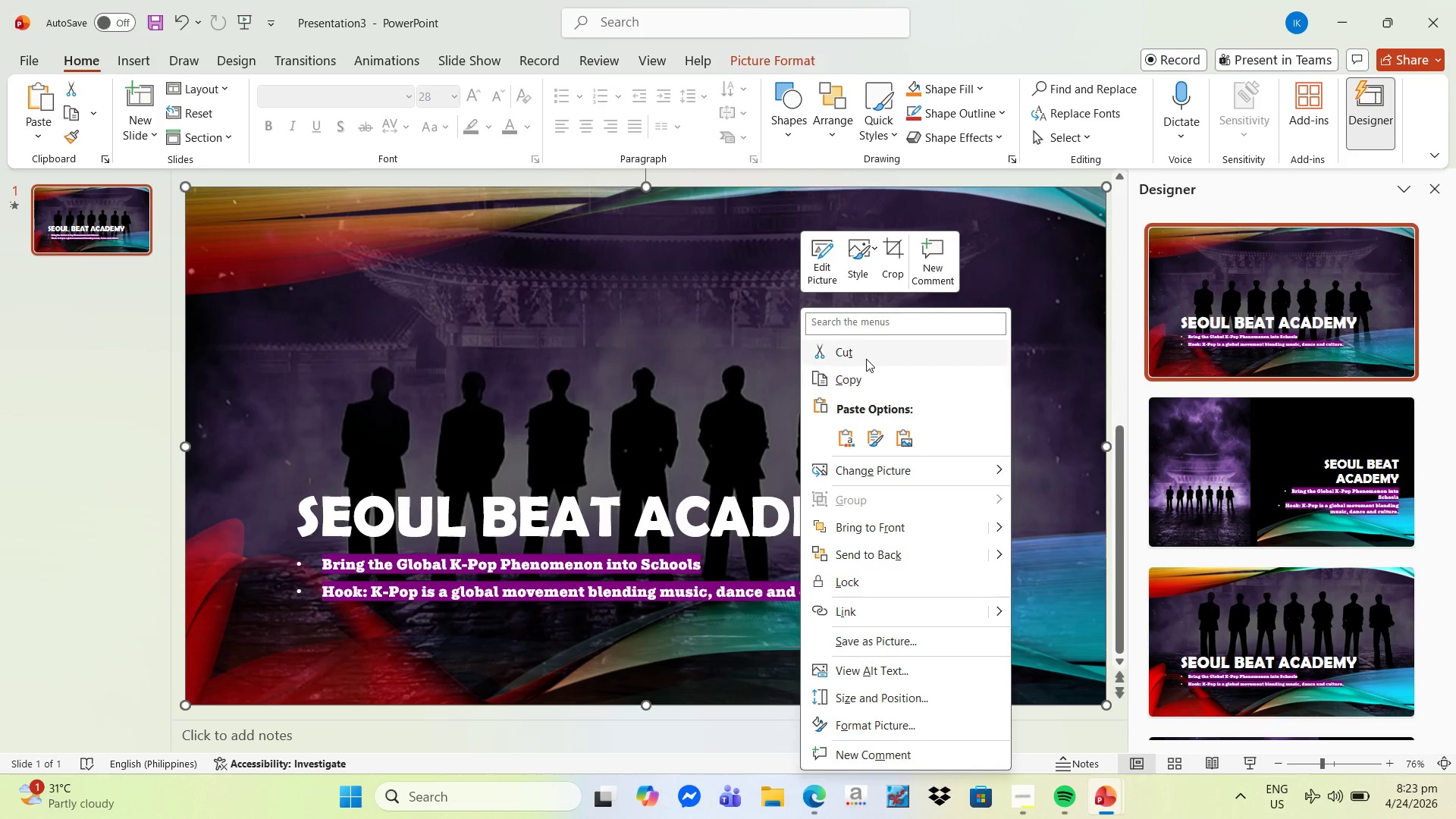 
left_click([897, 265])
 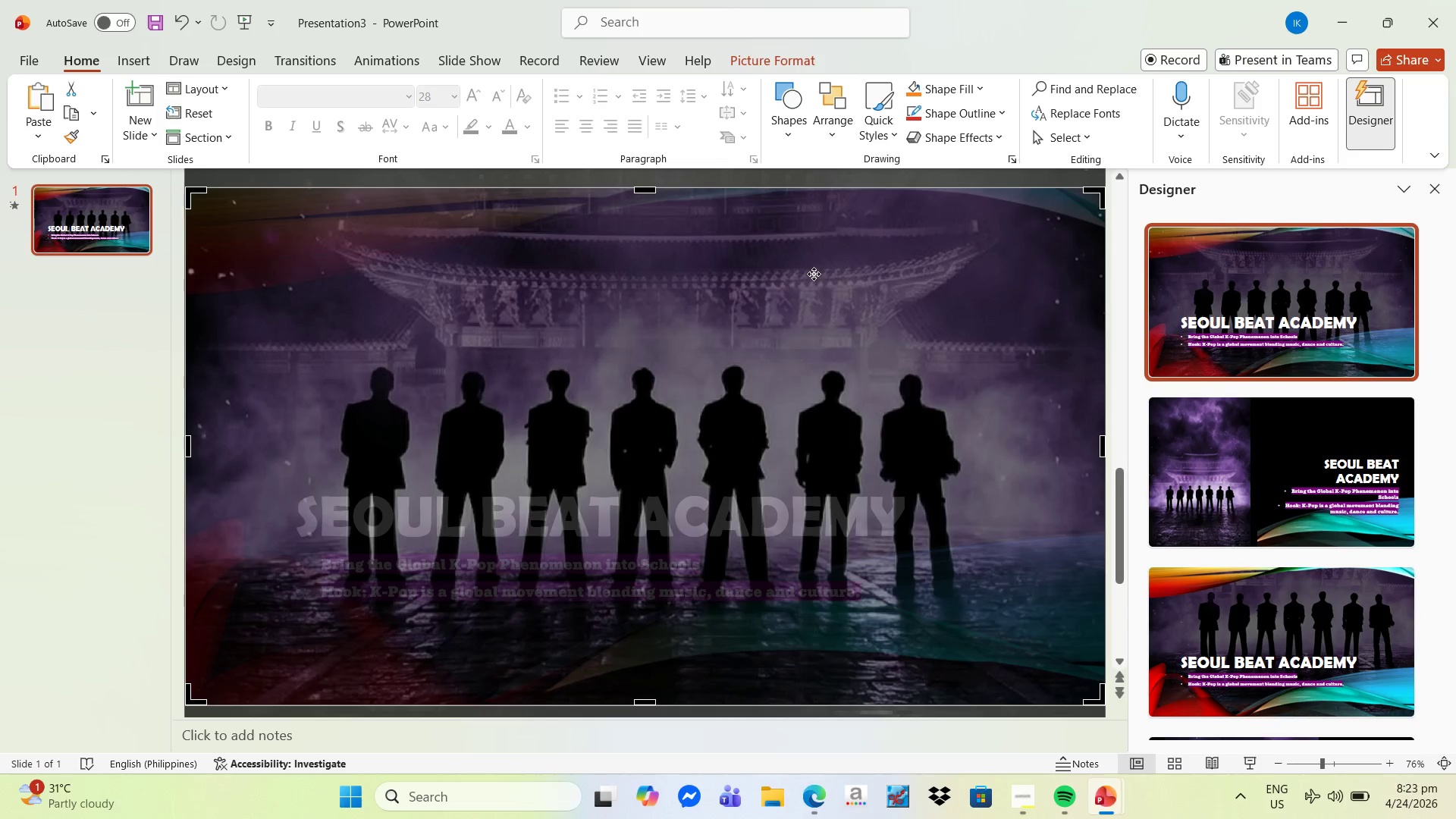 
left_click_drag(start_coordinate=[813, 273], to_coordinate=[809, 346])
 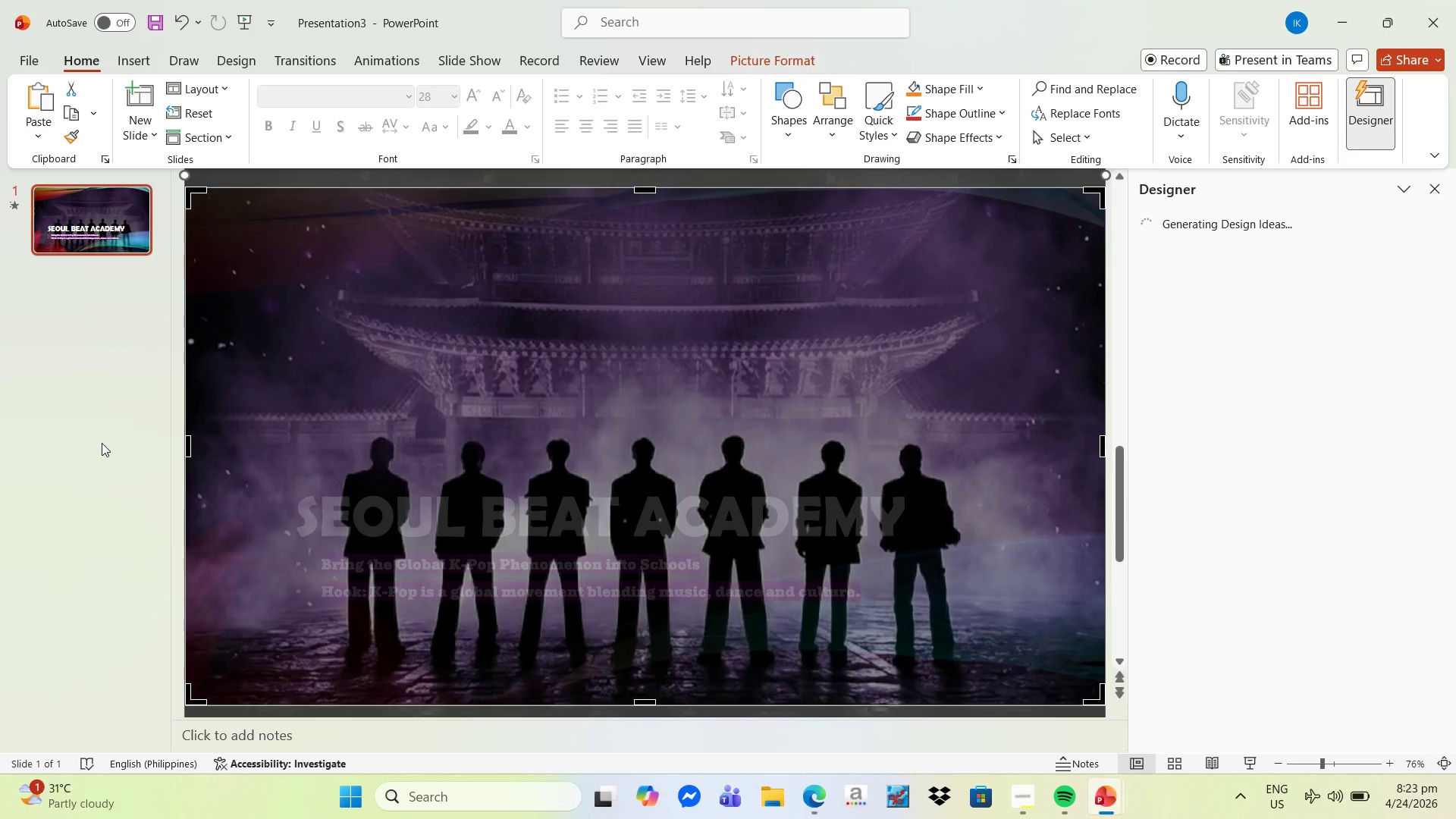 
left_click([93, 443])
 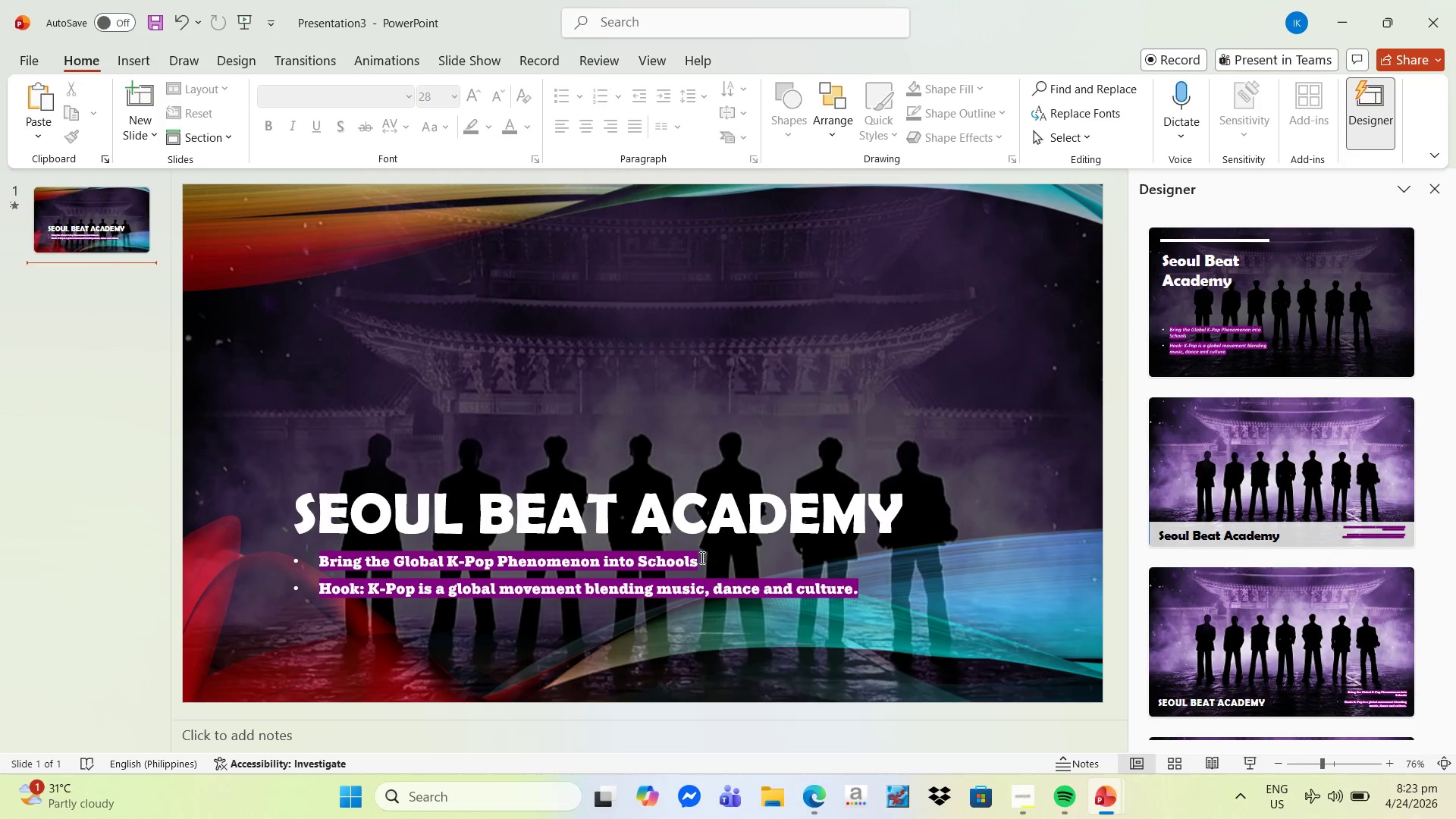 
left_click([636, 535])
 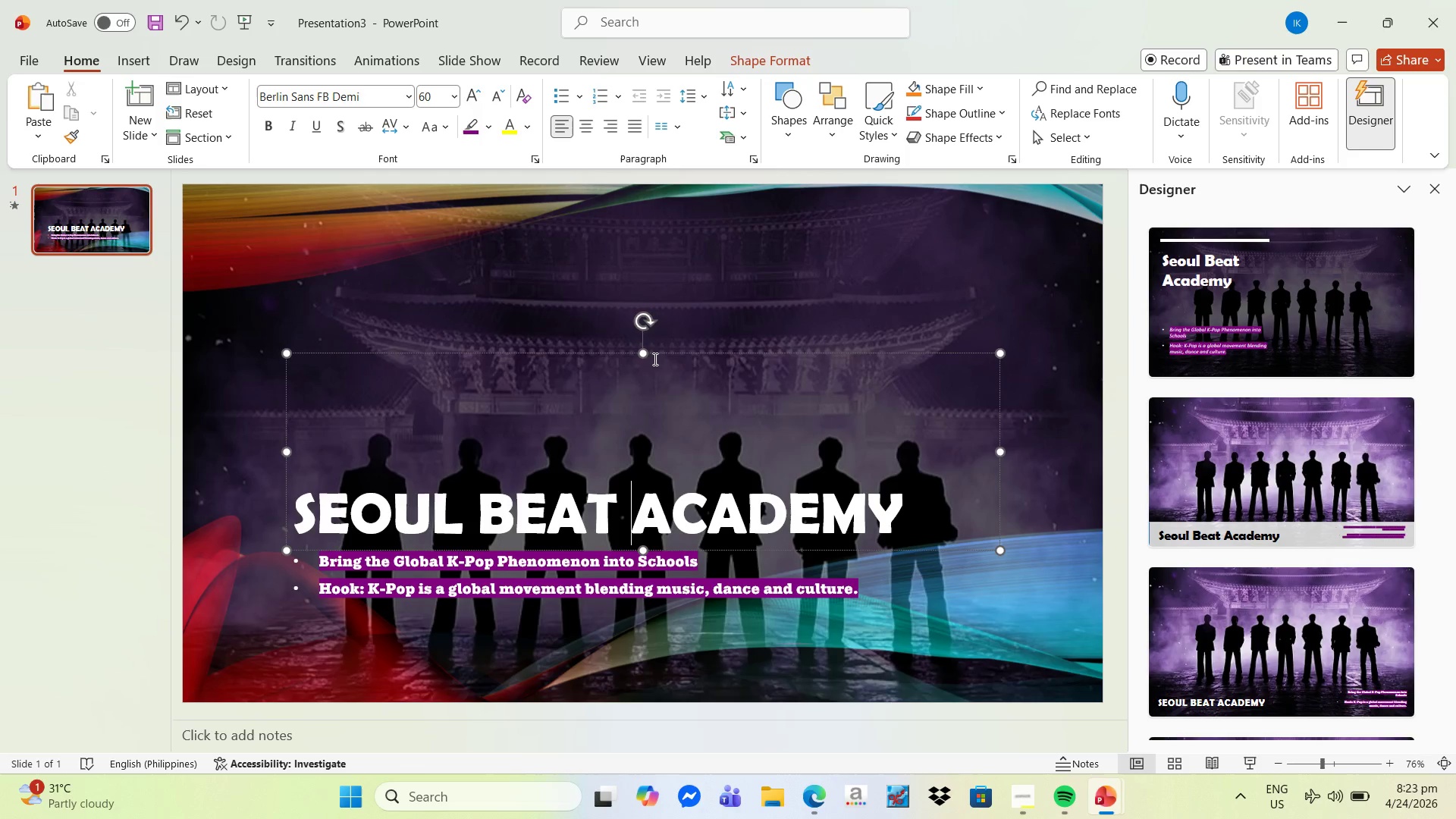 
left_click_drag(start_coordinate=[645, 356], to_coordinate=[651, 434])
 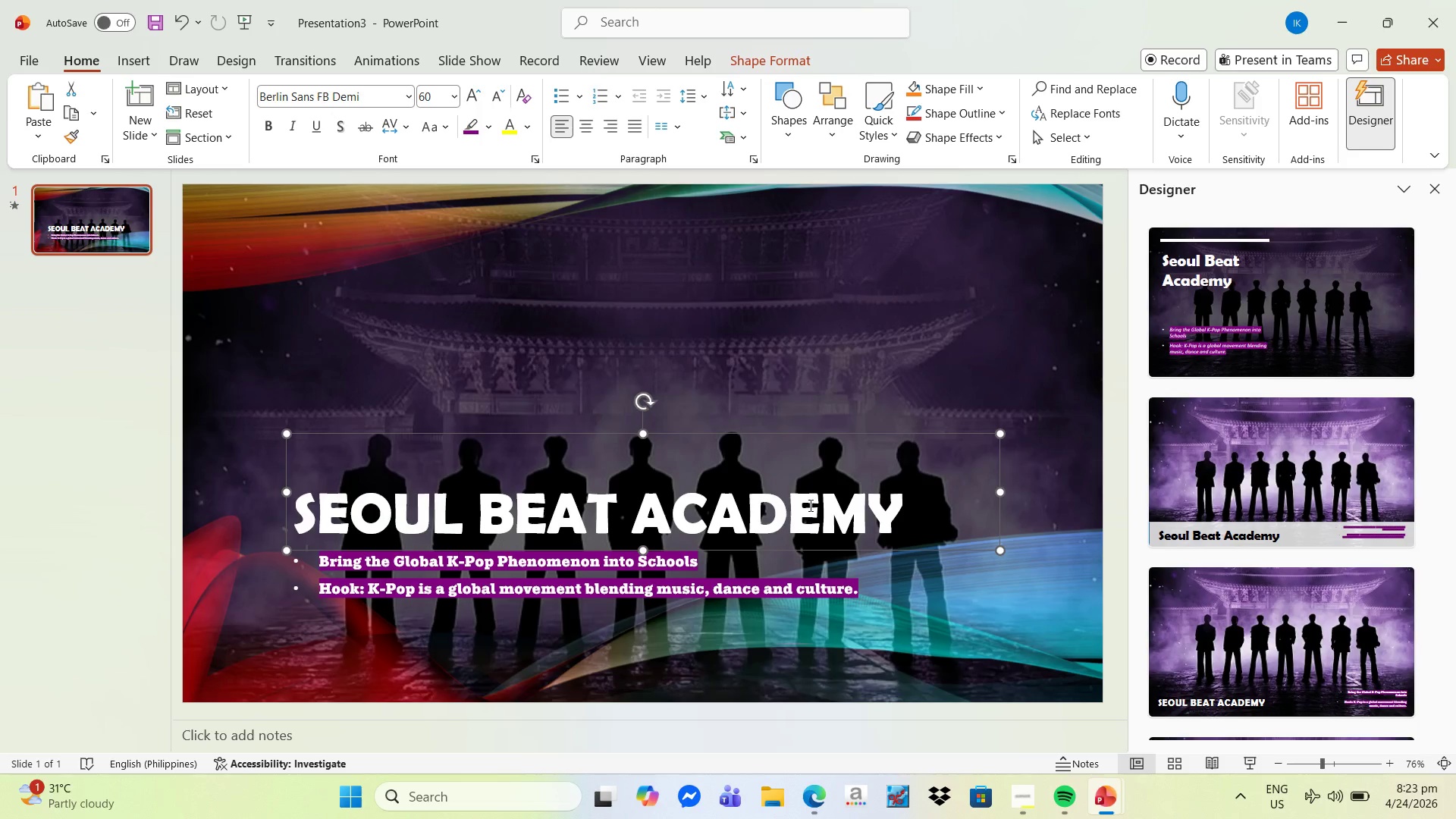 
scroll: coordinate [1290, 529], scroll_direction: down, amount: 22.0
 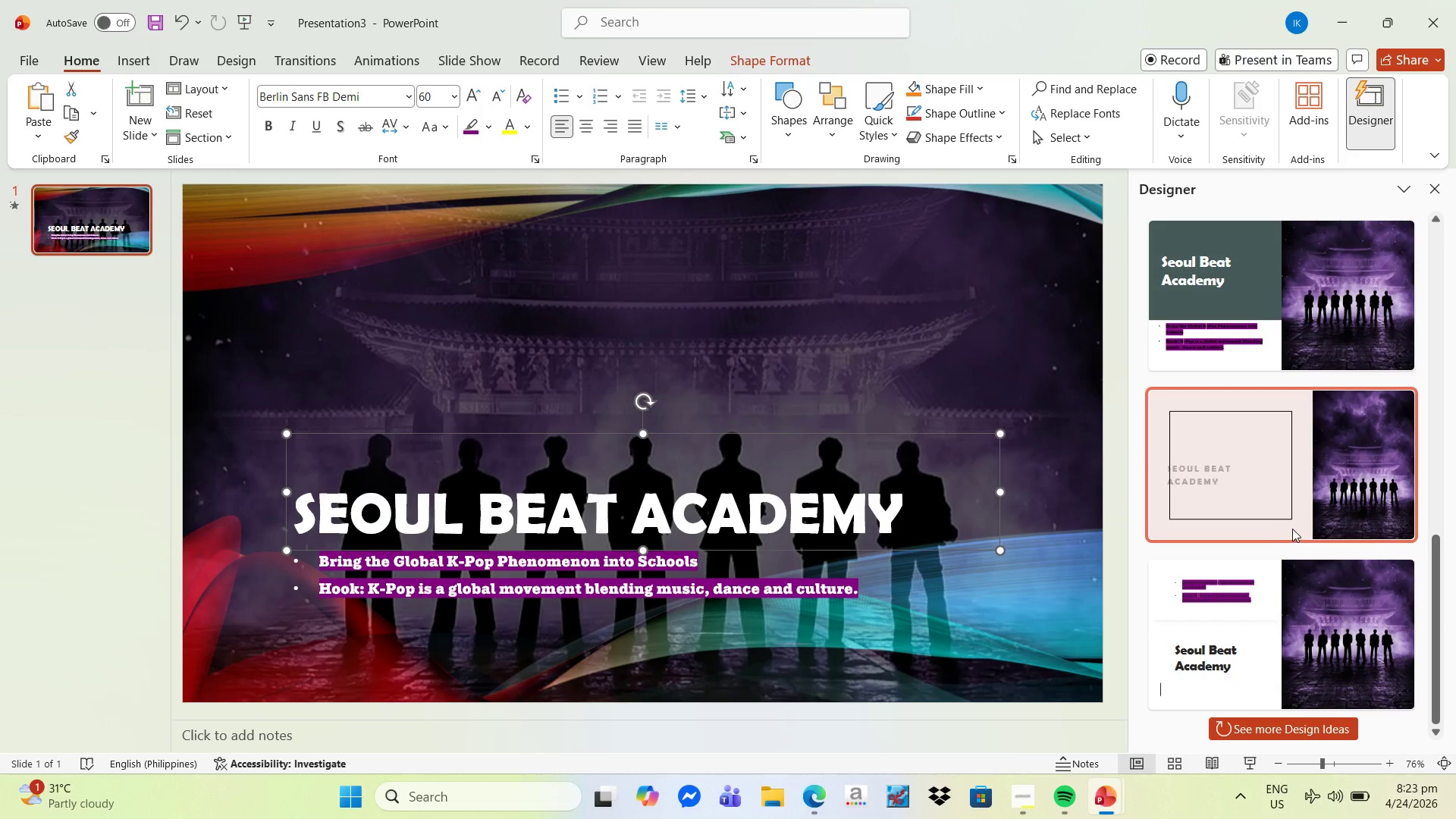 
scroll: coordinate [1307, 524], scroll_direction: up, amount: 12.0
 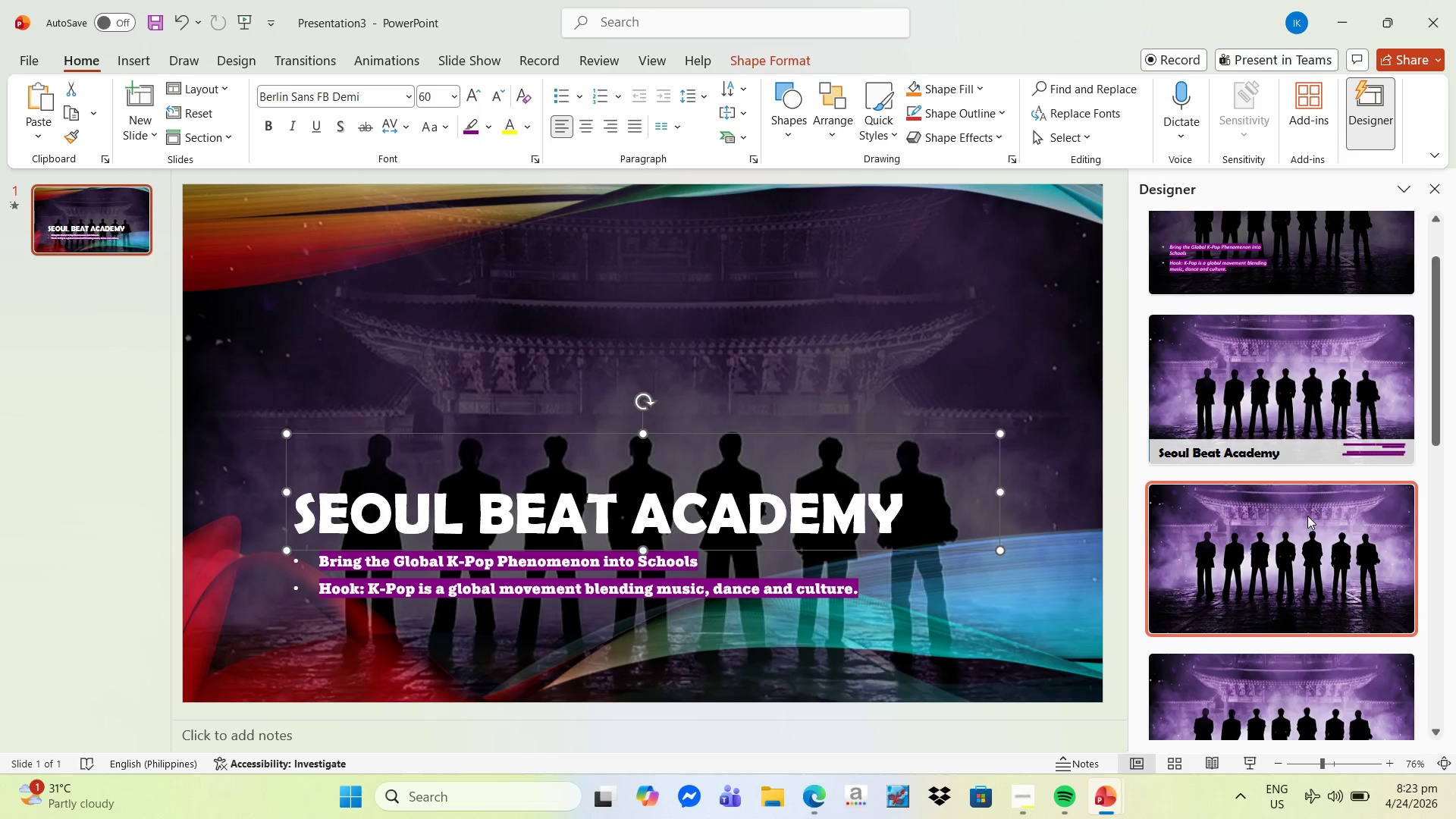 
key(Alt+Tab)
 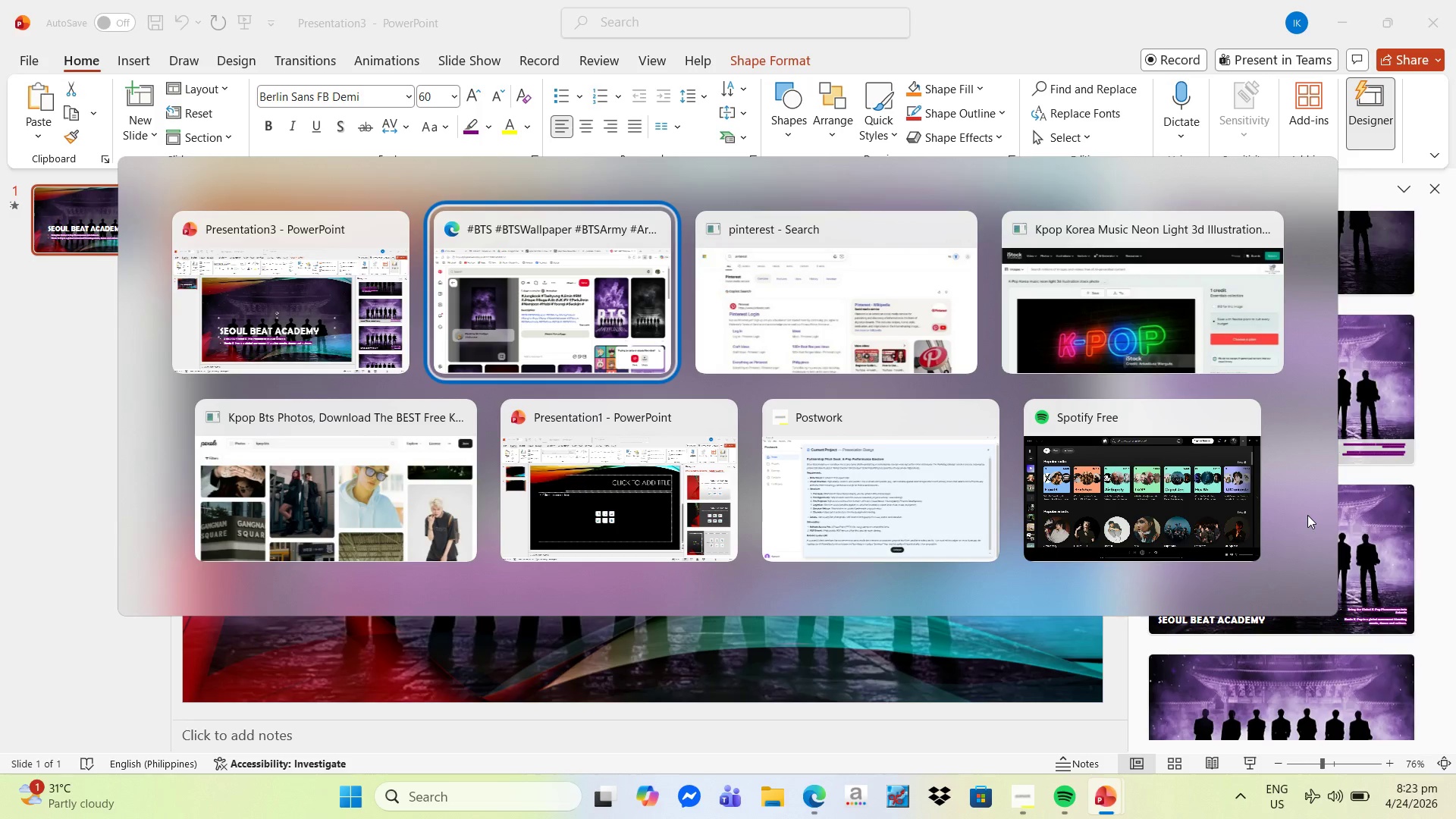 
key(Alt+Tab)
 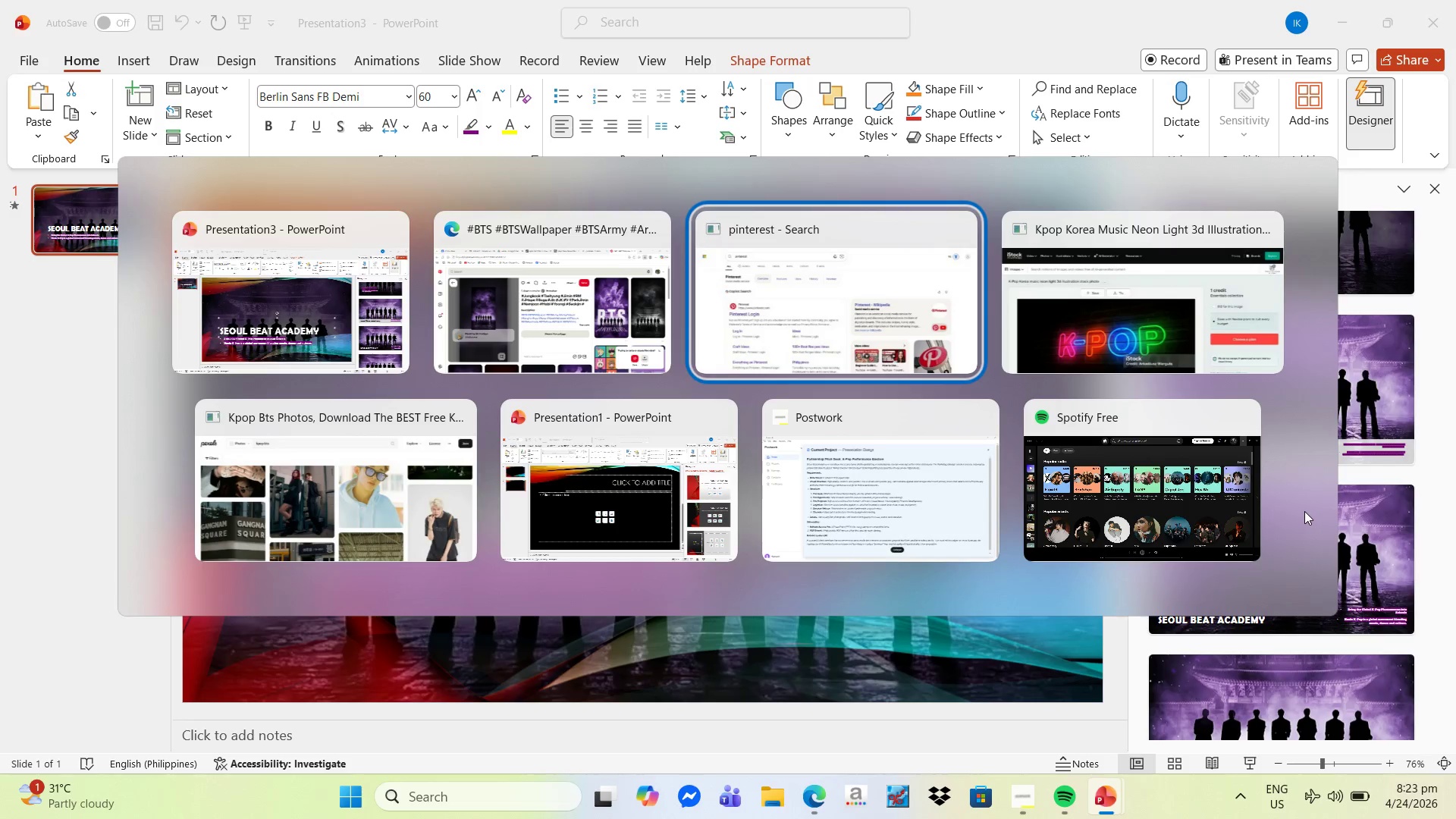 
key(Alt+Tab)
 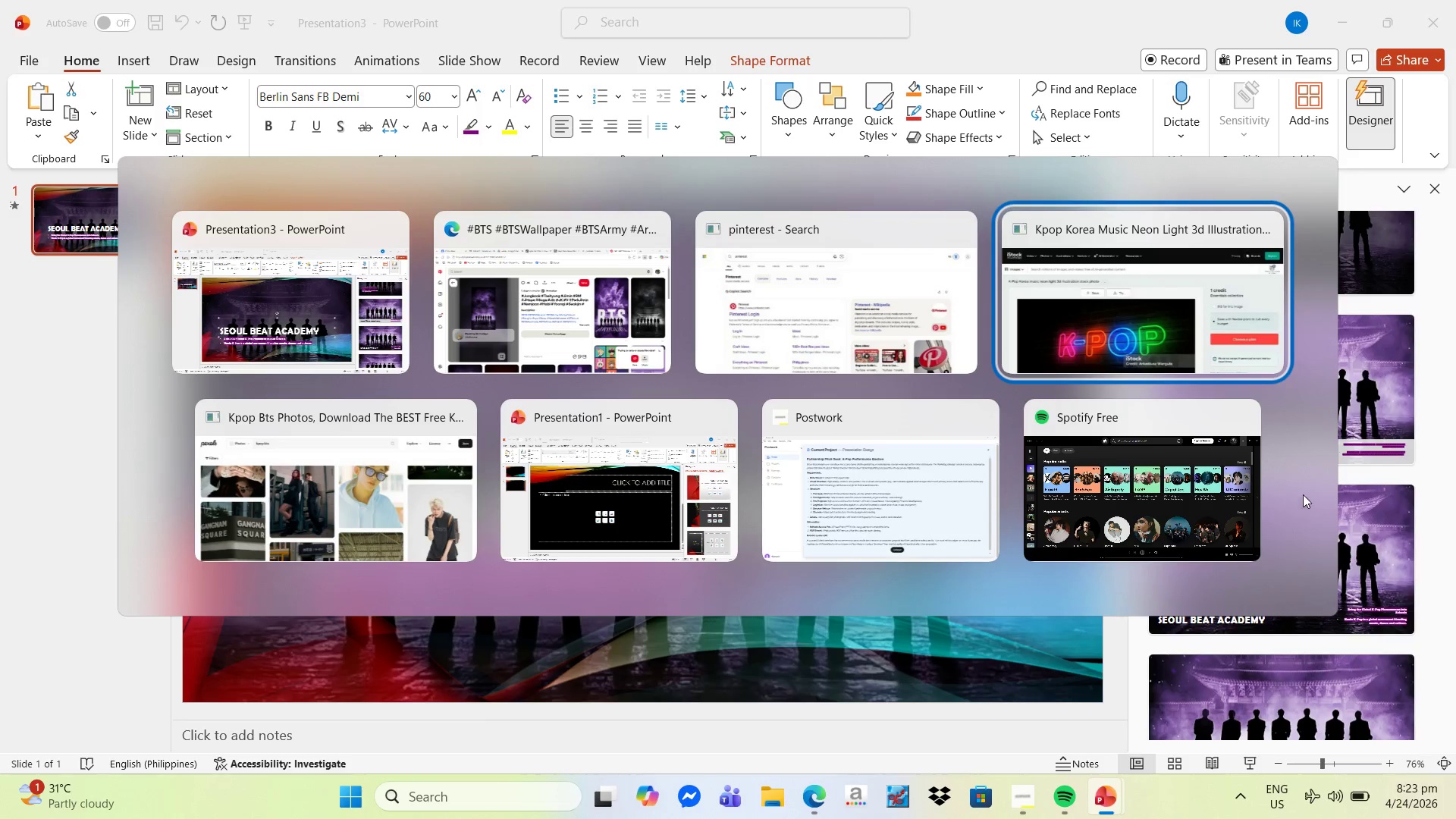 
key(Alt+Tab)
 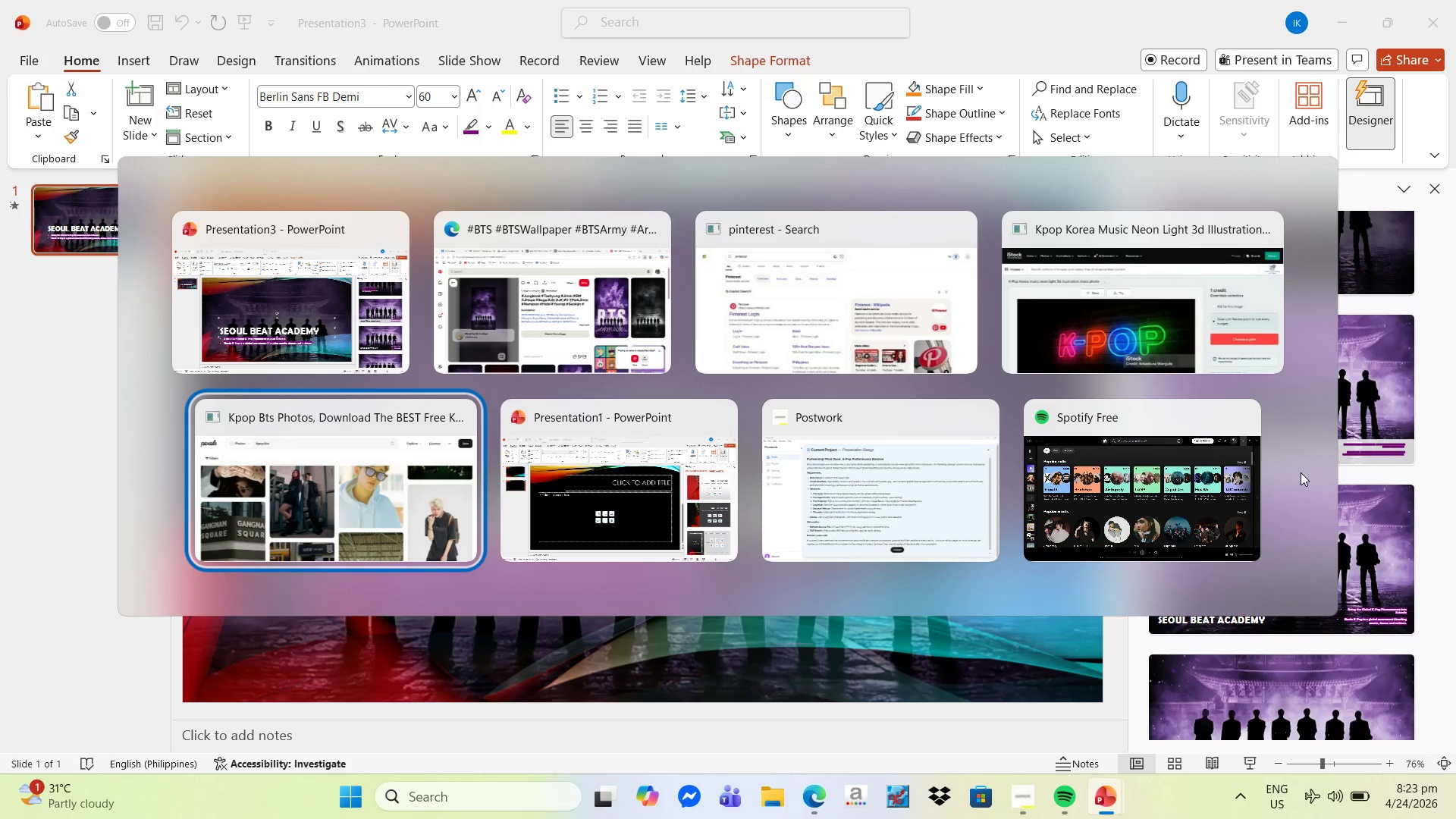 
left_click([908, 297])
 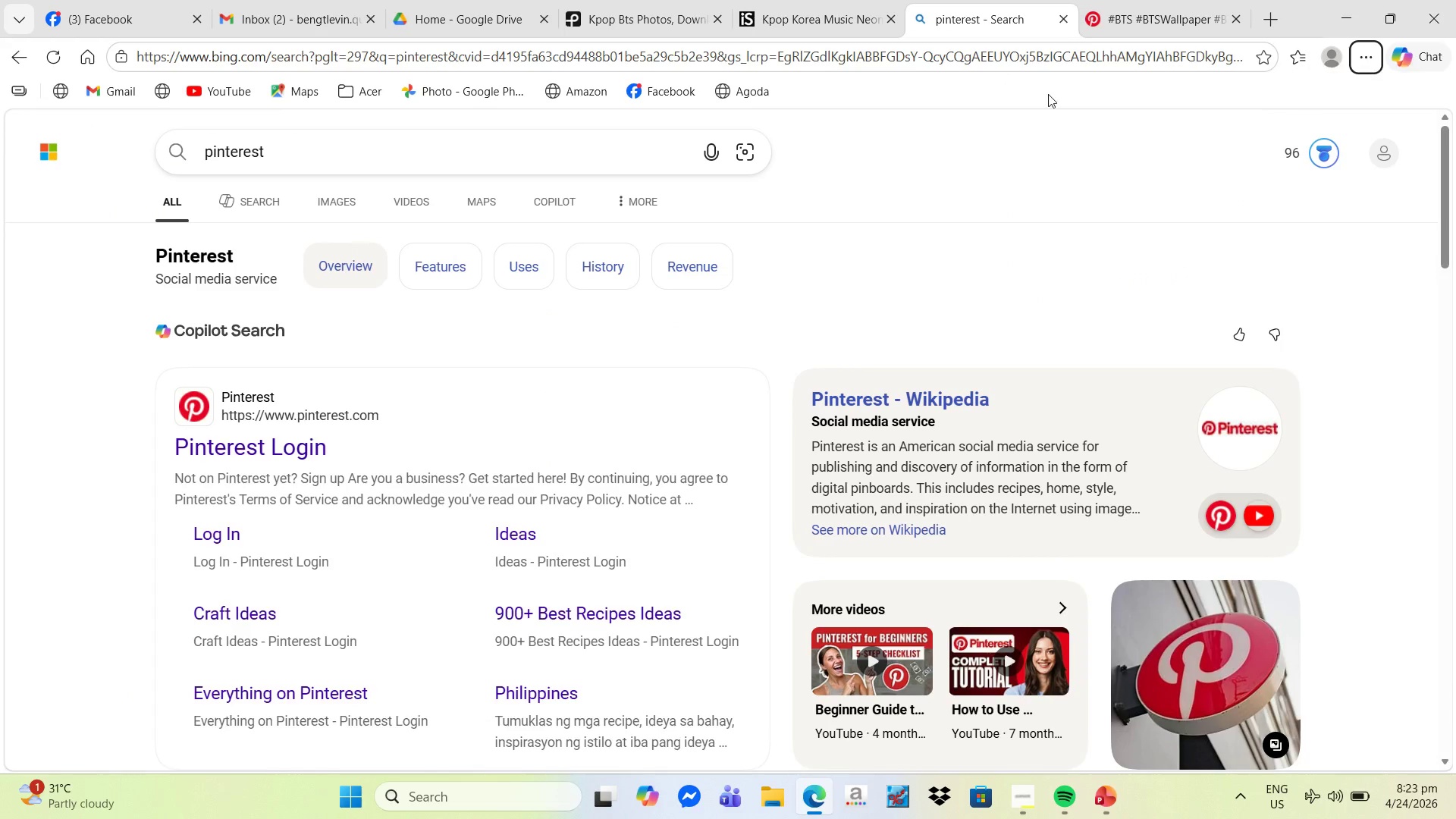 
left_click([1128, 13])
 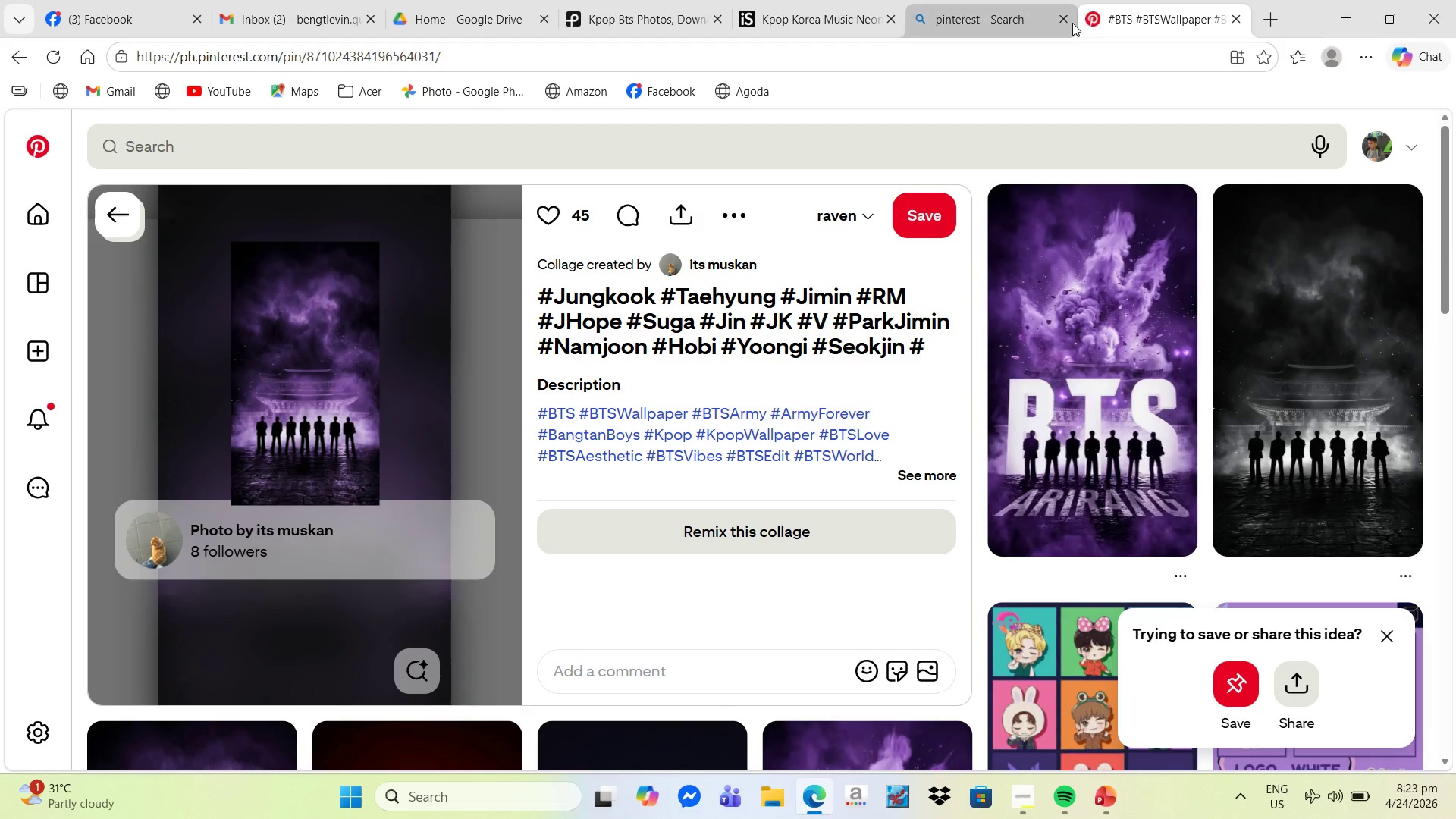 
left_click([1068, 18])
 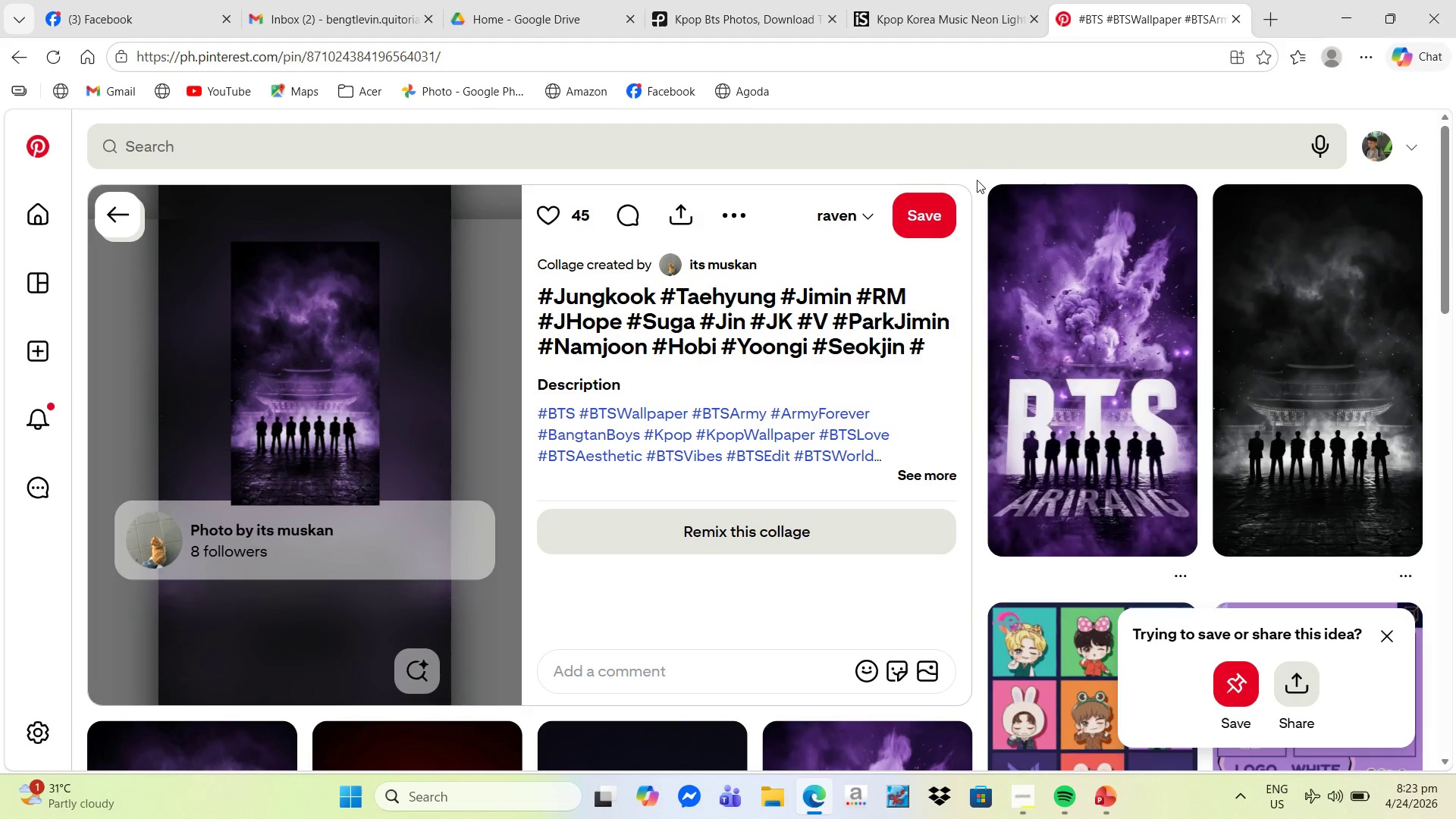 
scroll: coordinate [610, 453], scroll_direction: down, amount: 13.0
 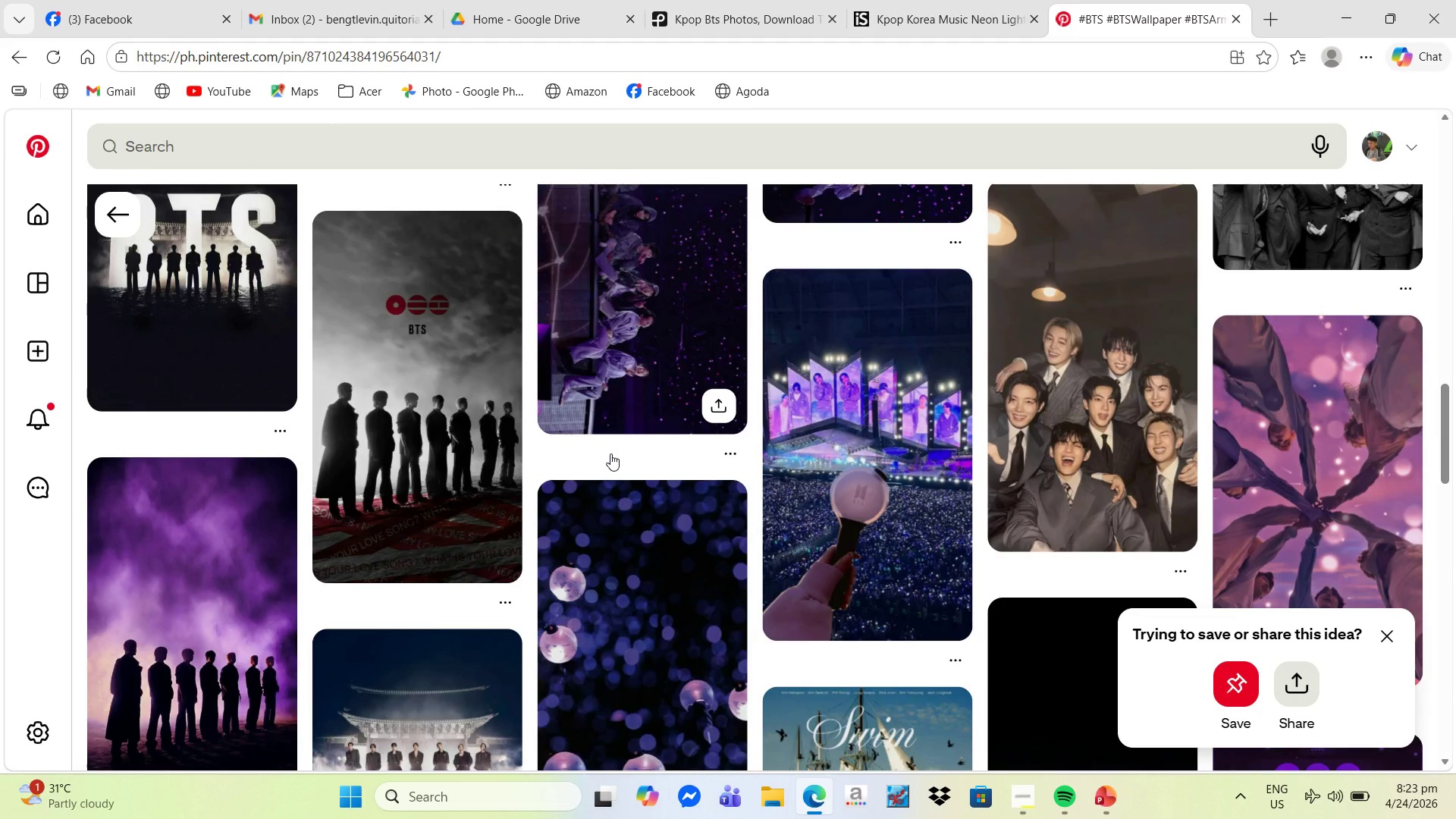 
scroll: coordinate [610, 453], scroll_direction: down, amount: 15.0
 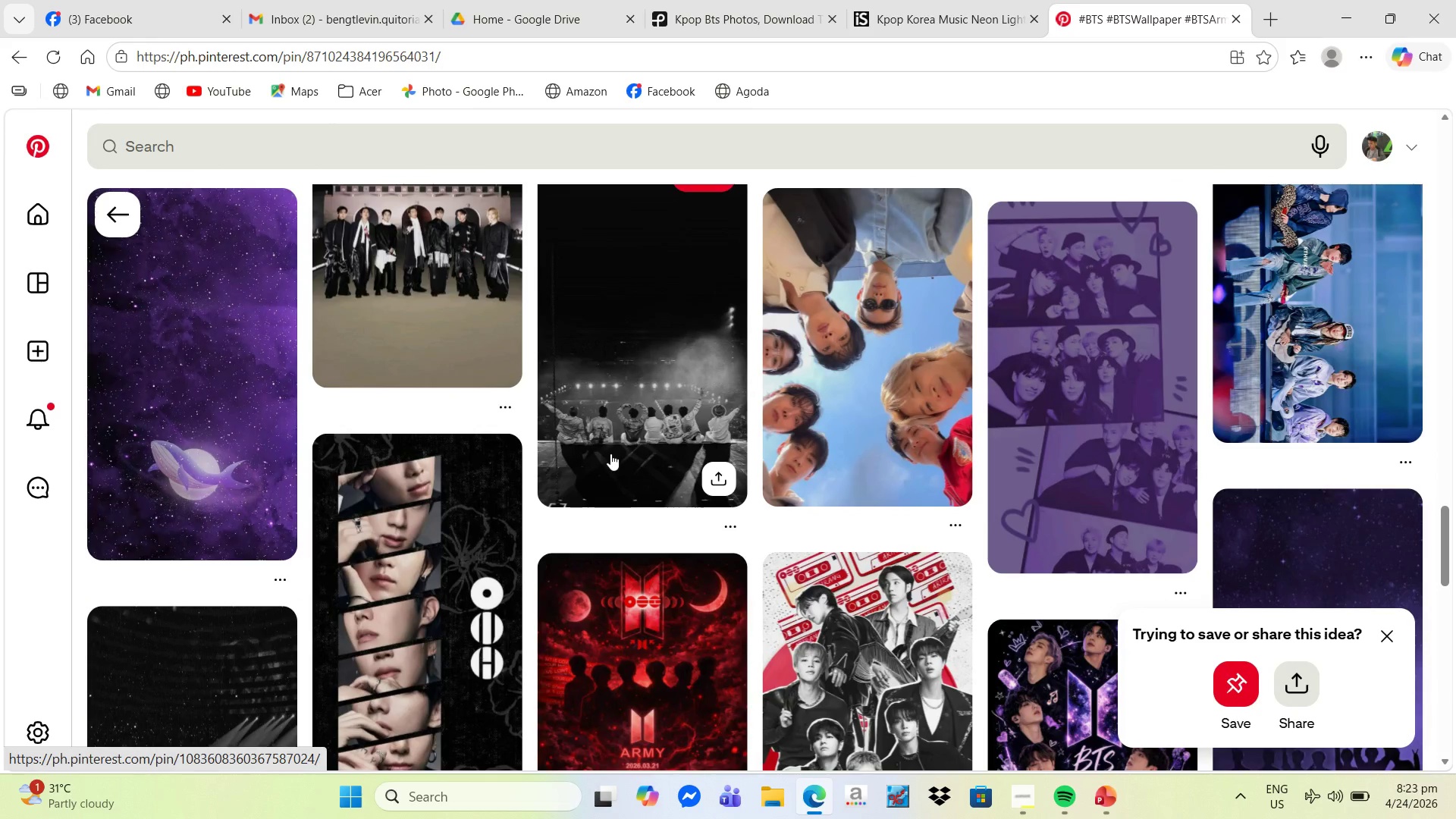 
scroll: coordinate [631, 450], scroll_direction: down, amount: 4.0
 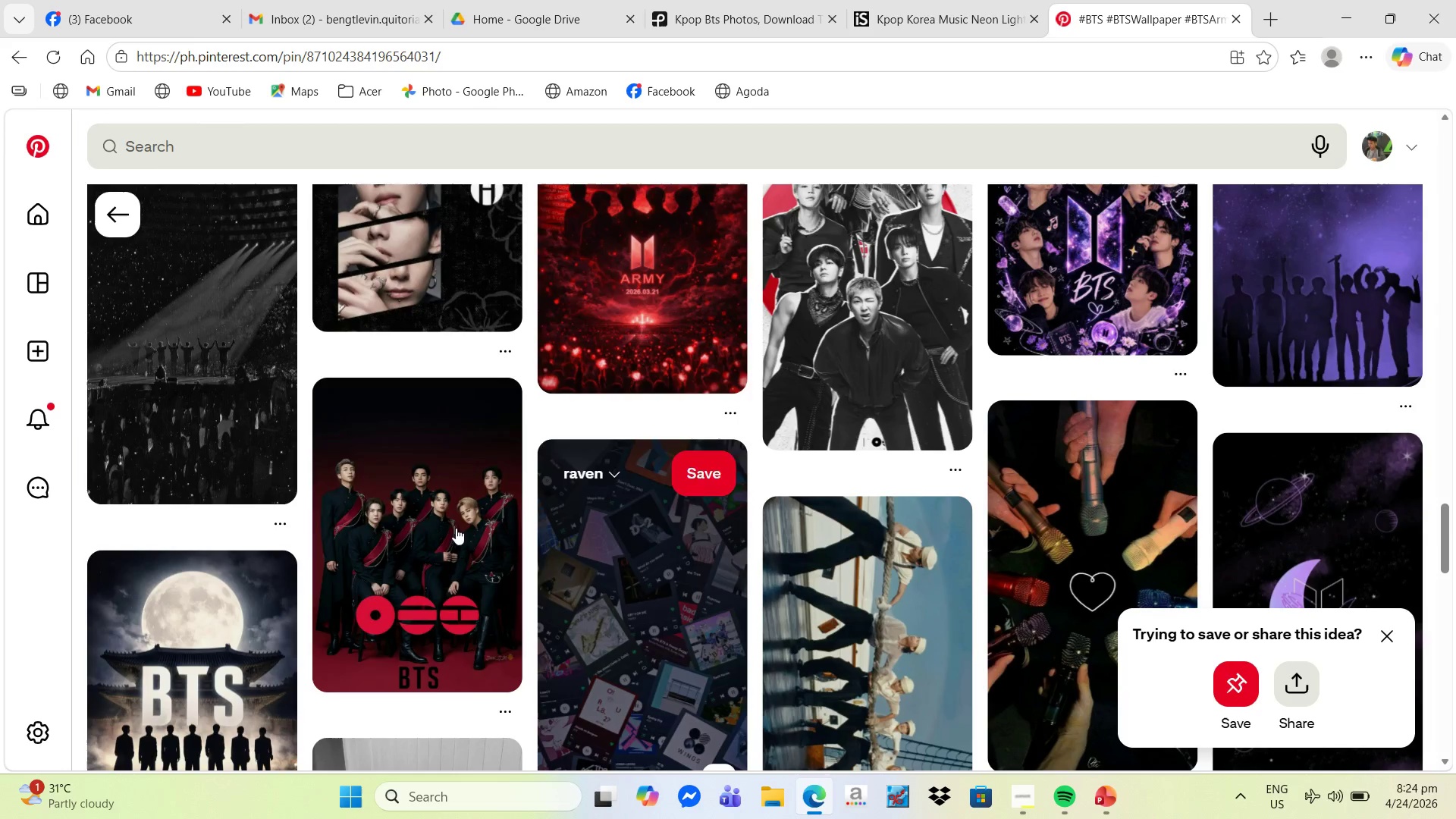 
scroll: coordinate [279, 447], scroll_direction: up, amount: 13.0
 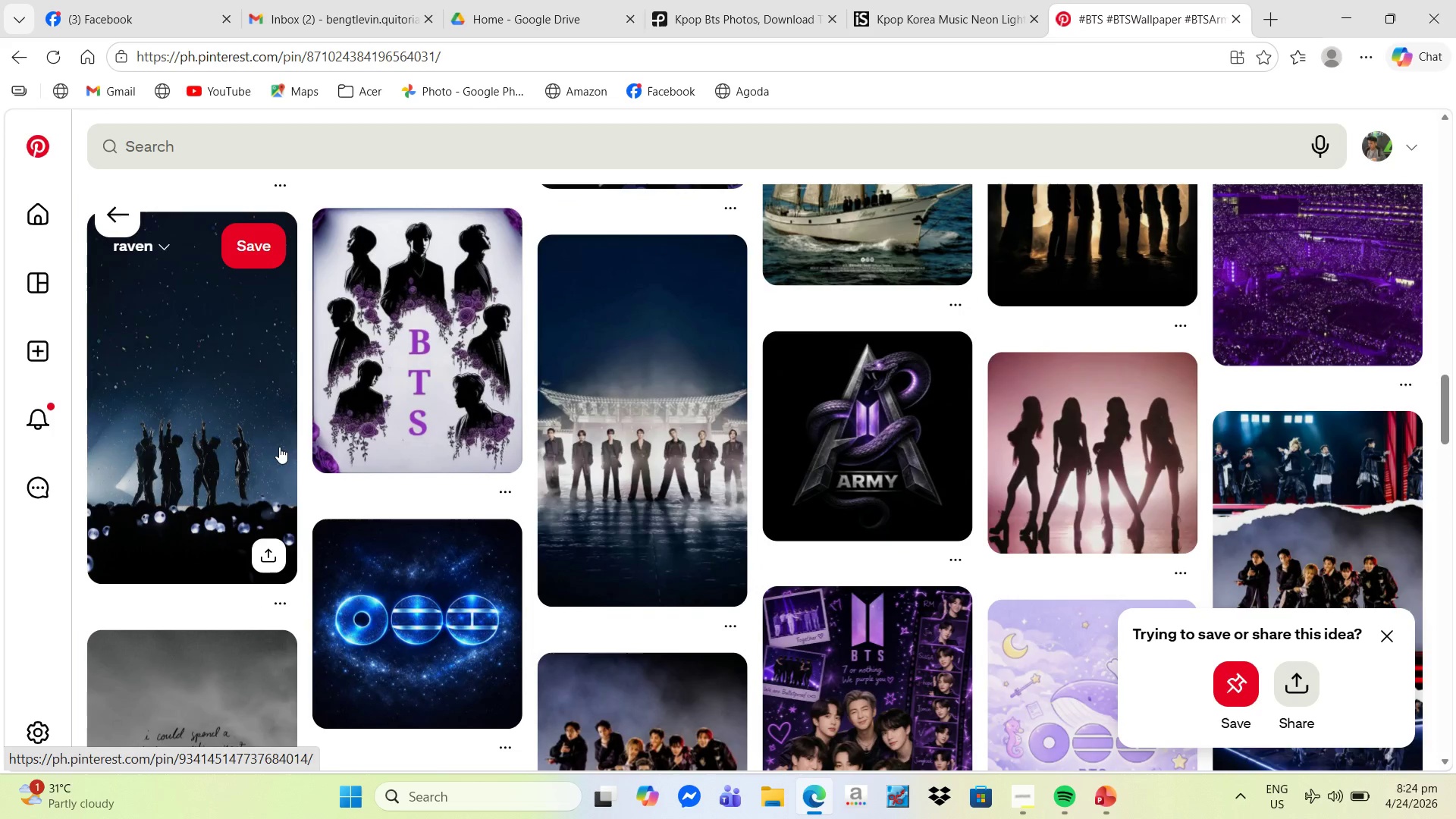 
scroll: coordinate [1265, 396], scroll_direction: down, amount: 11.0
 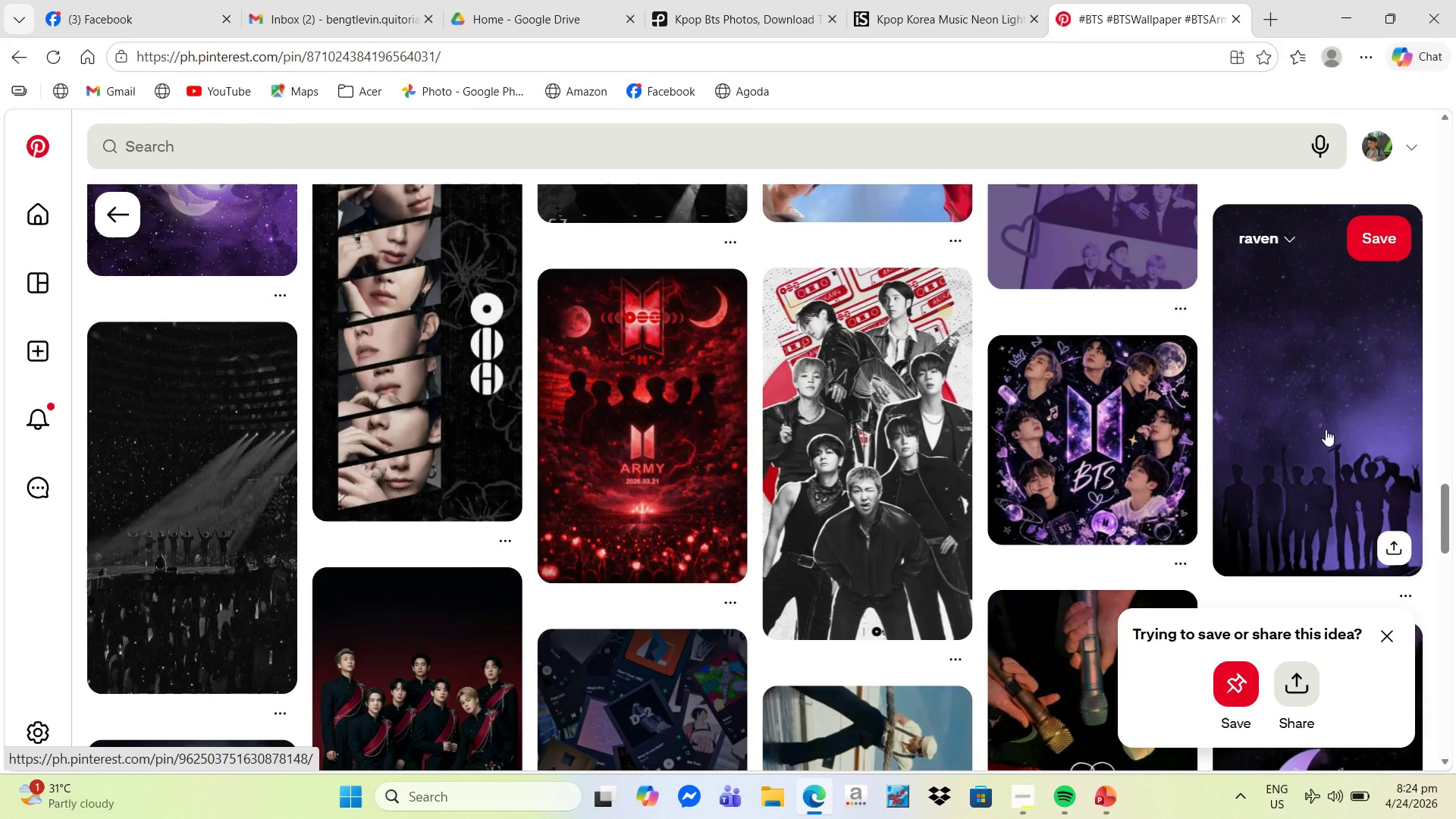 
left_click([1330, 423])
 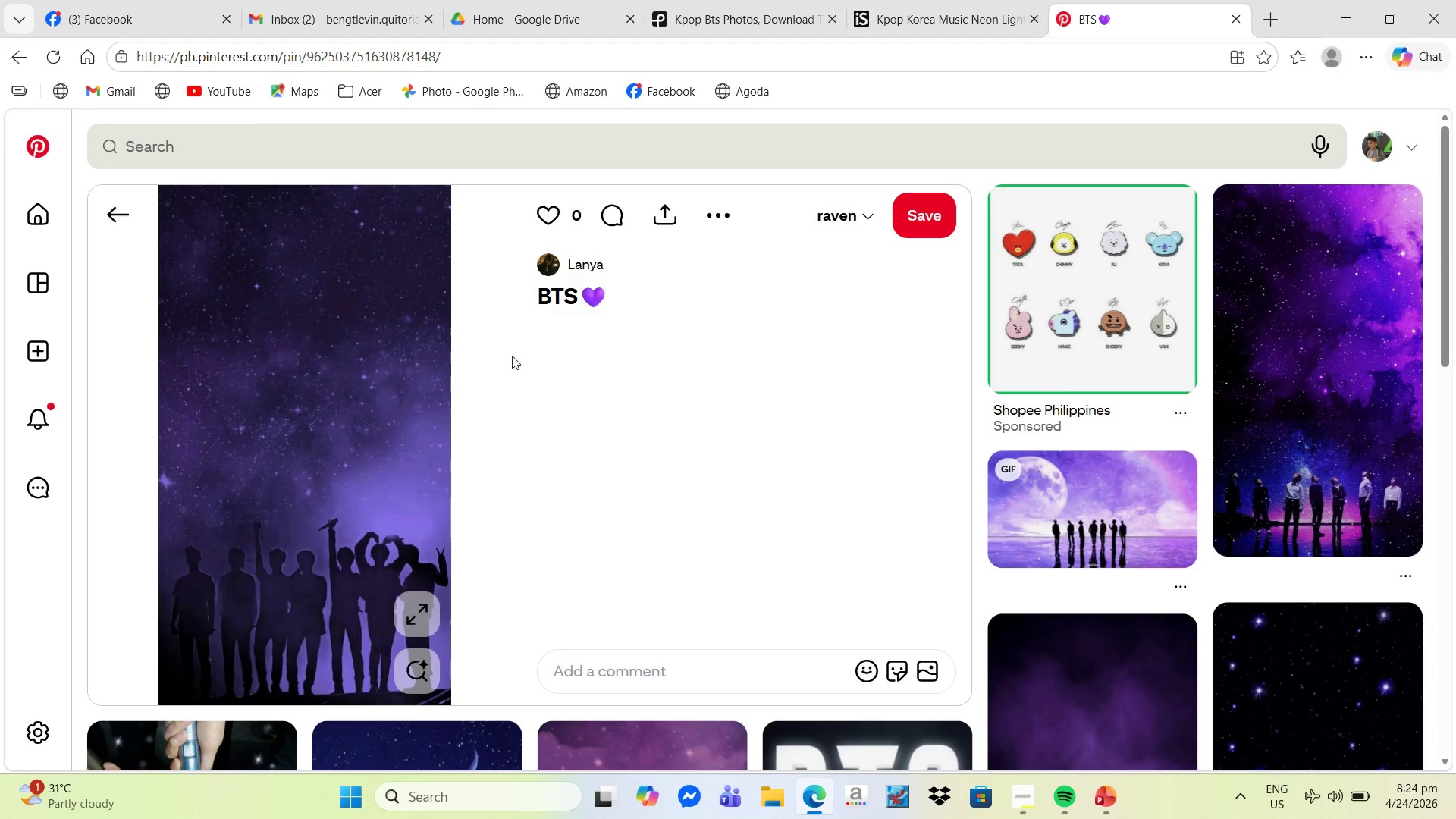 
right_click([319, 364])
 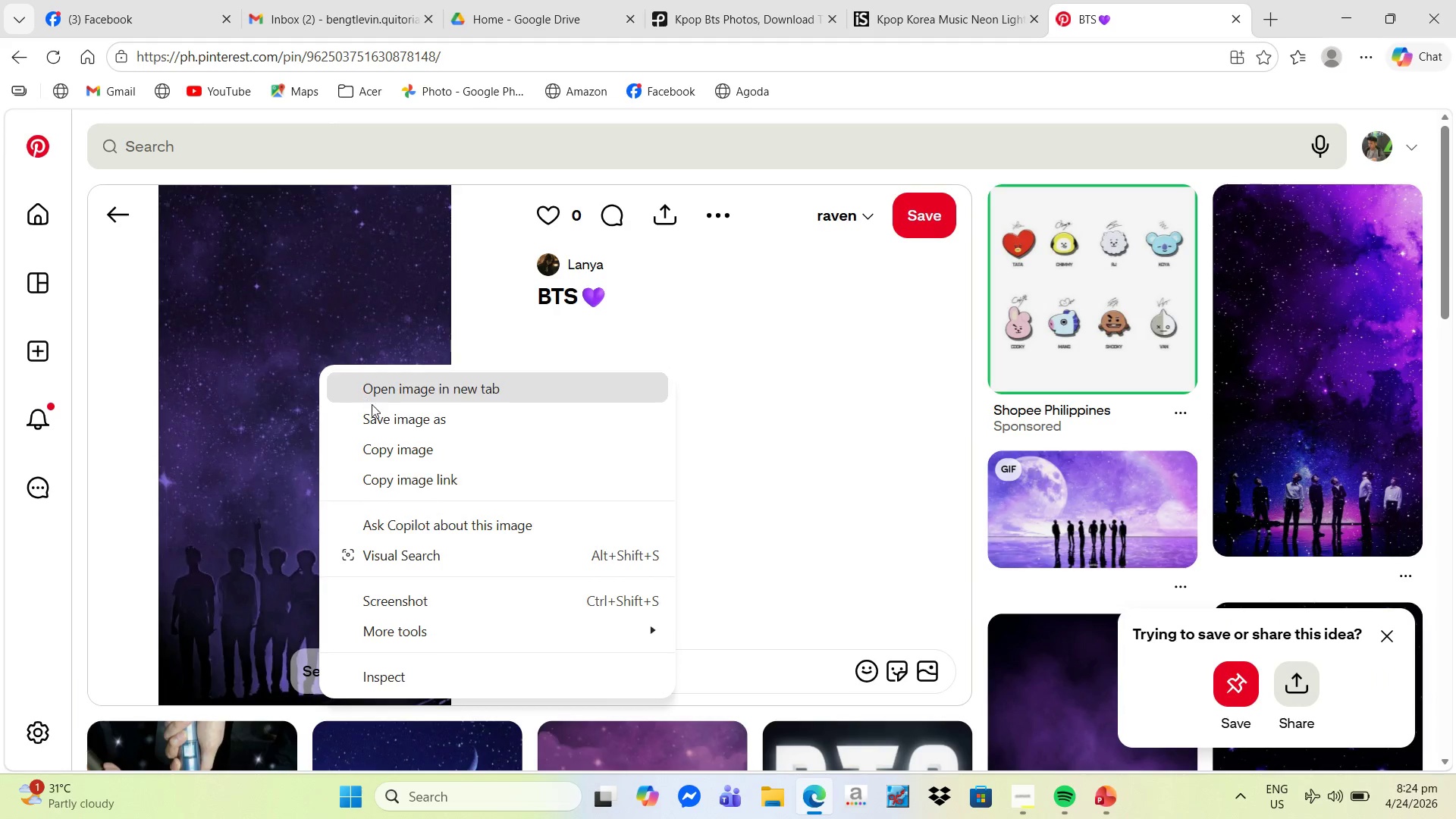 
left_click([384, 422])
 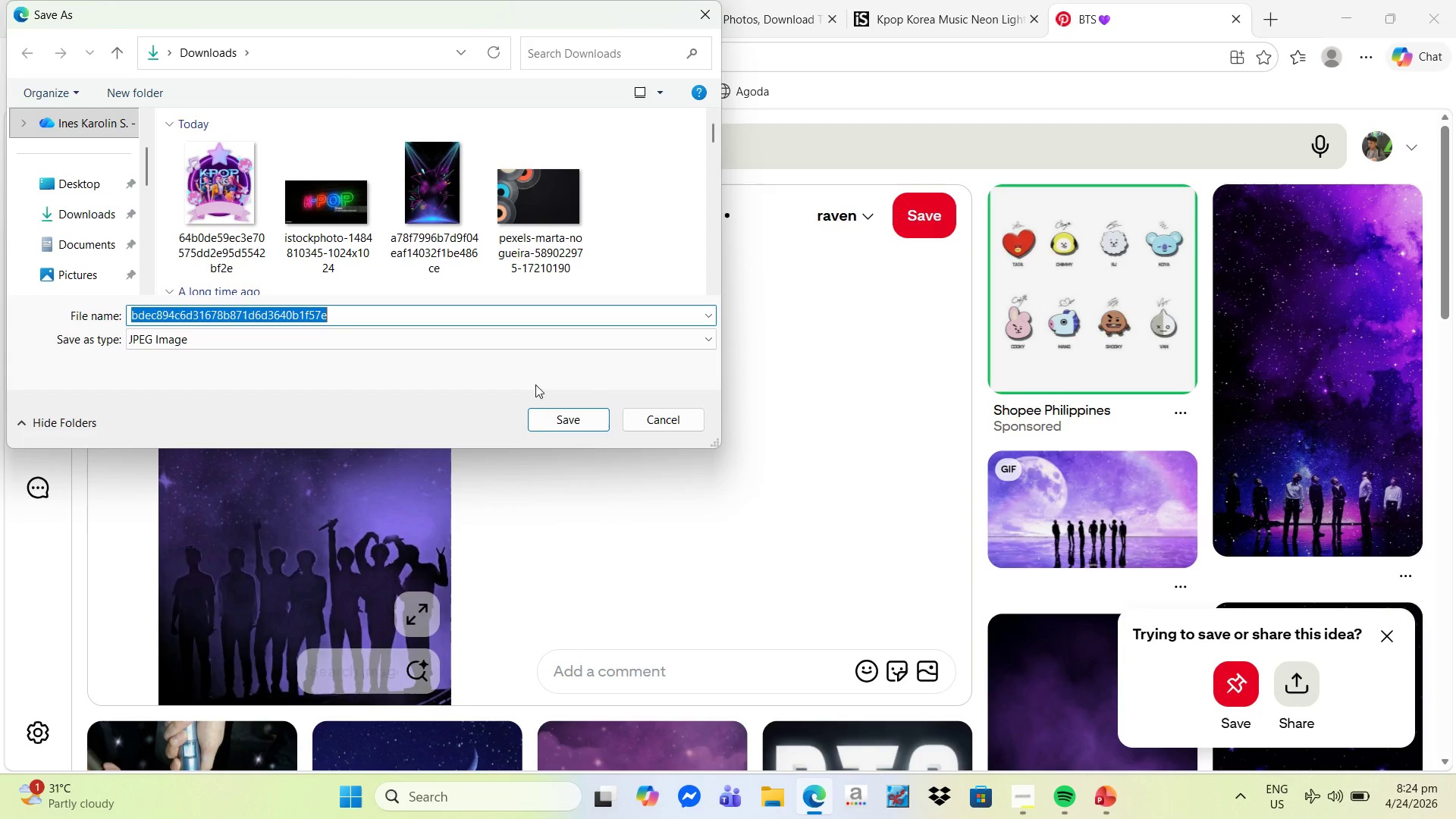 
left_click([567, 422])
 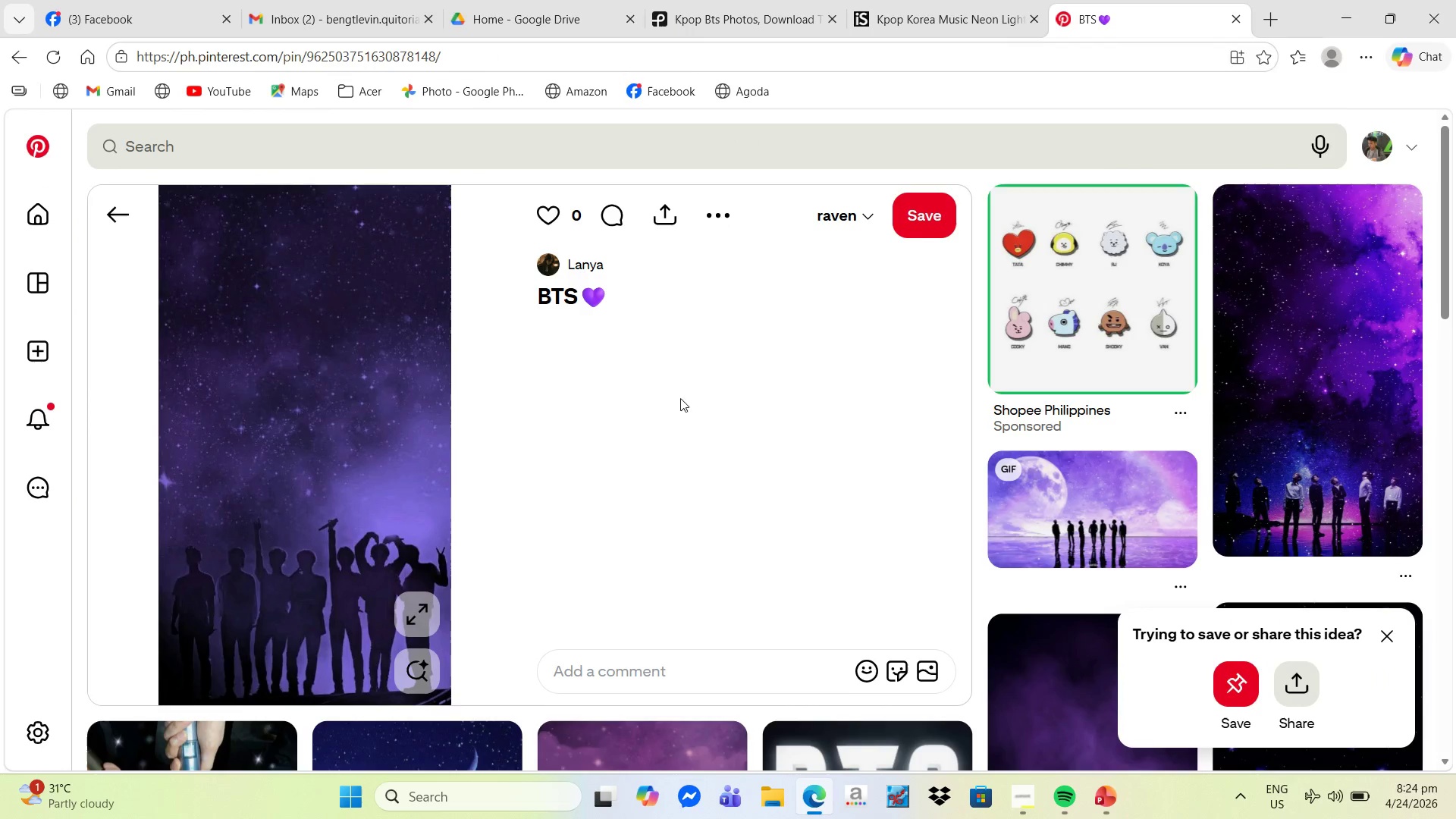 
scroll: coordinate [468, 544], scroll_direction: down, amount: 12.0
 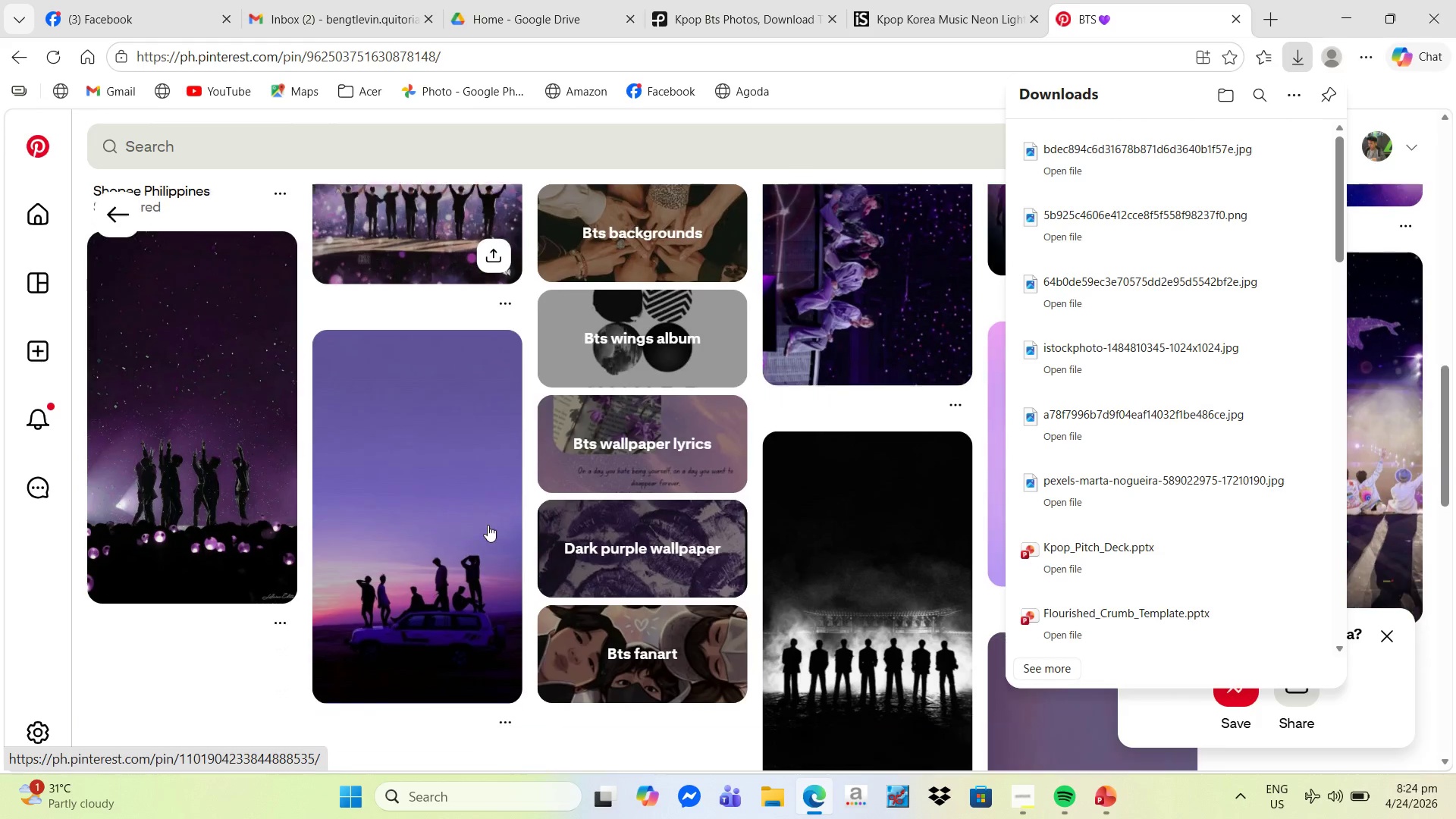 
mouse_move([466, 509])
 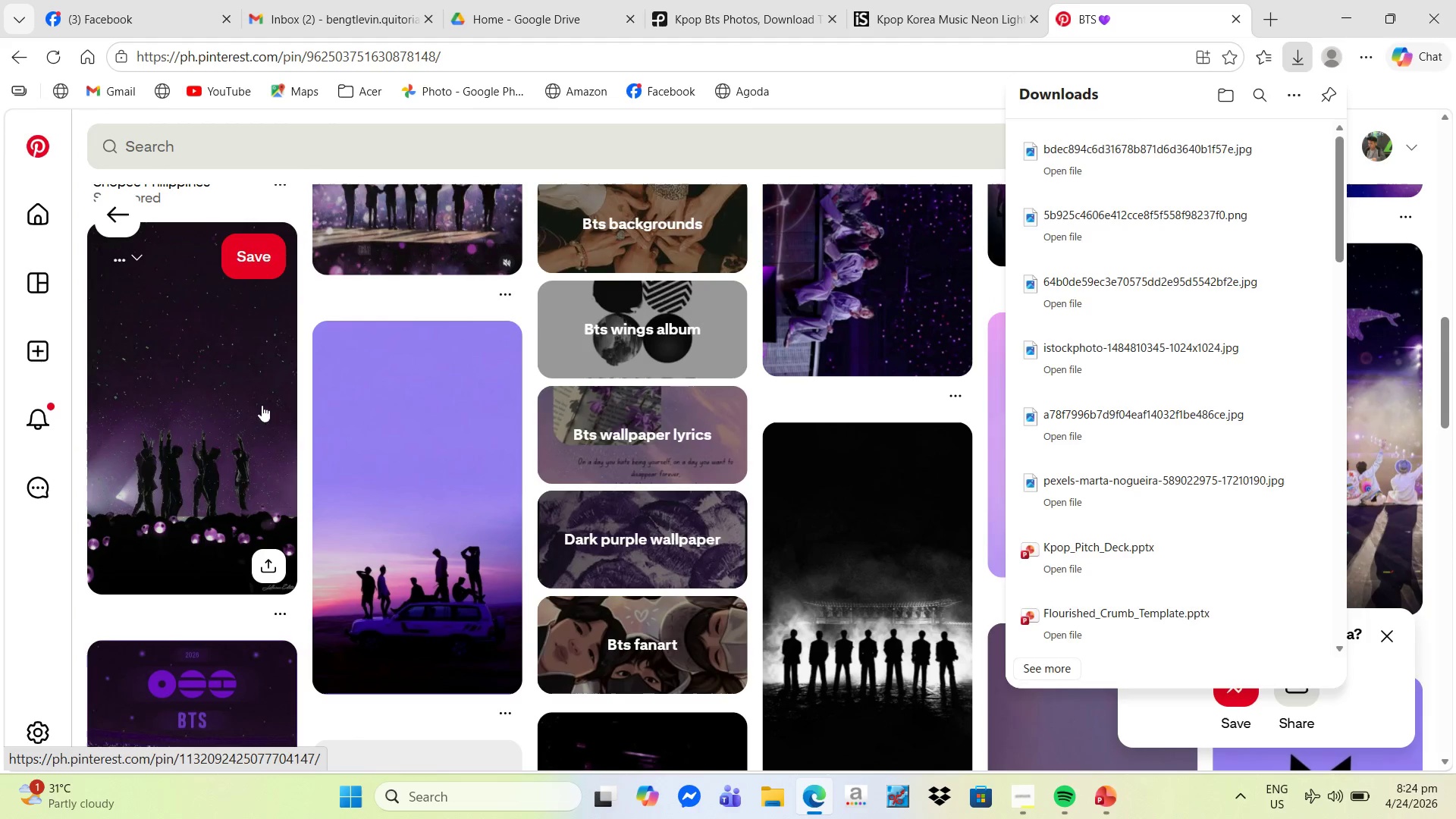 
left_click([275, 388])
 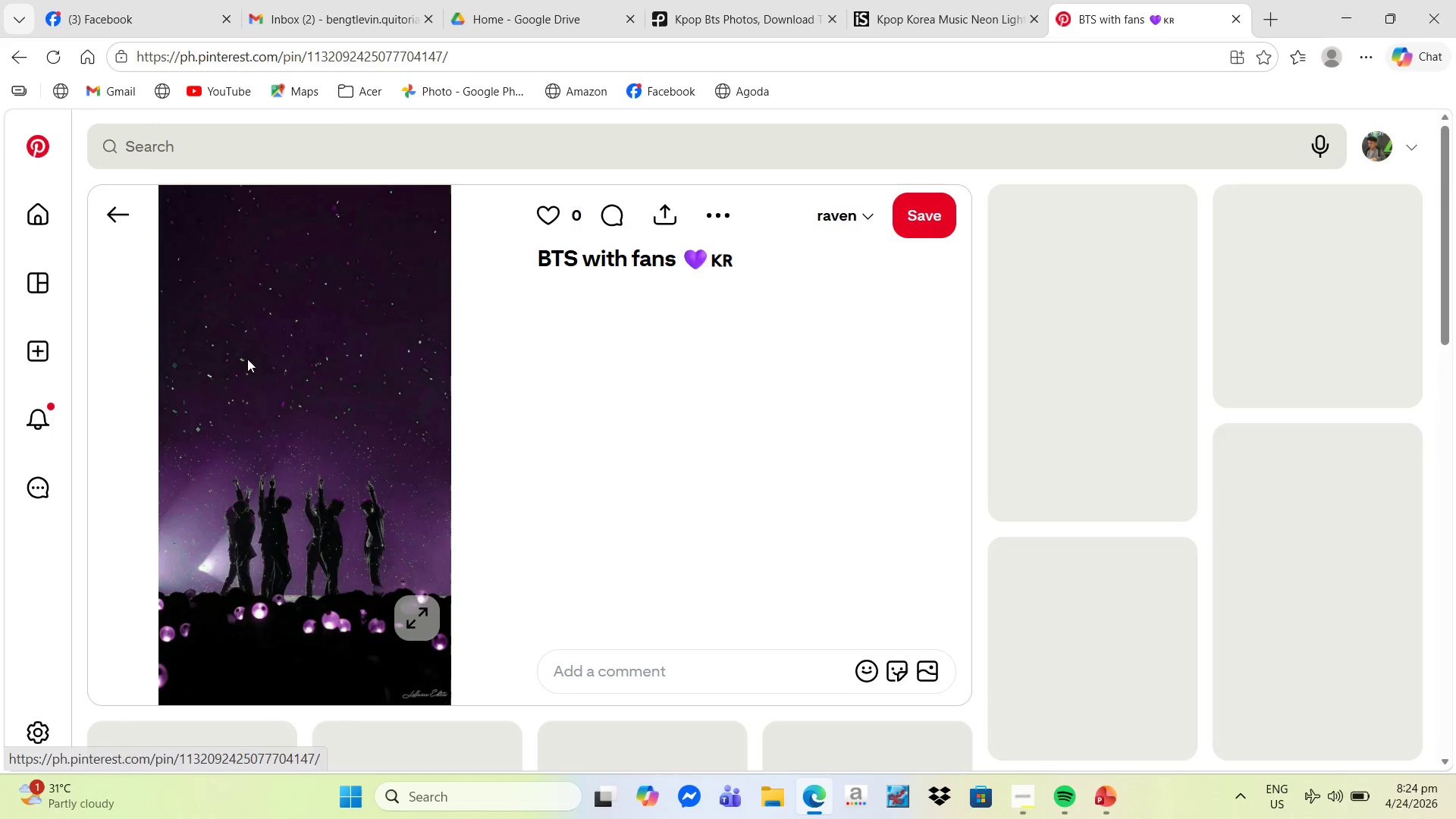 
right_click([291, 355])
 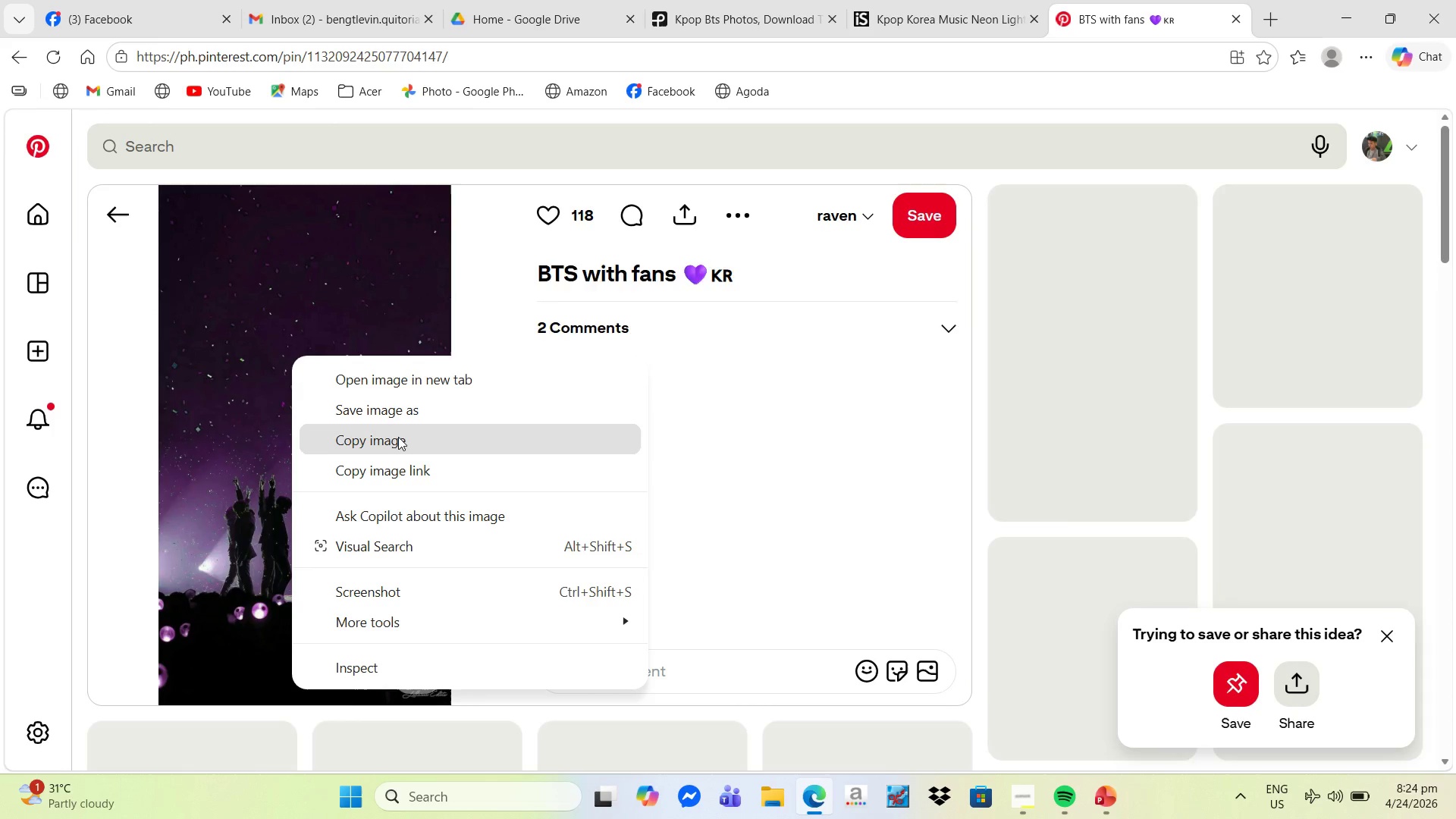 
left_click([451, 388])
 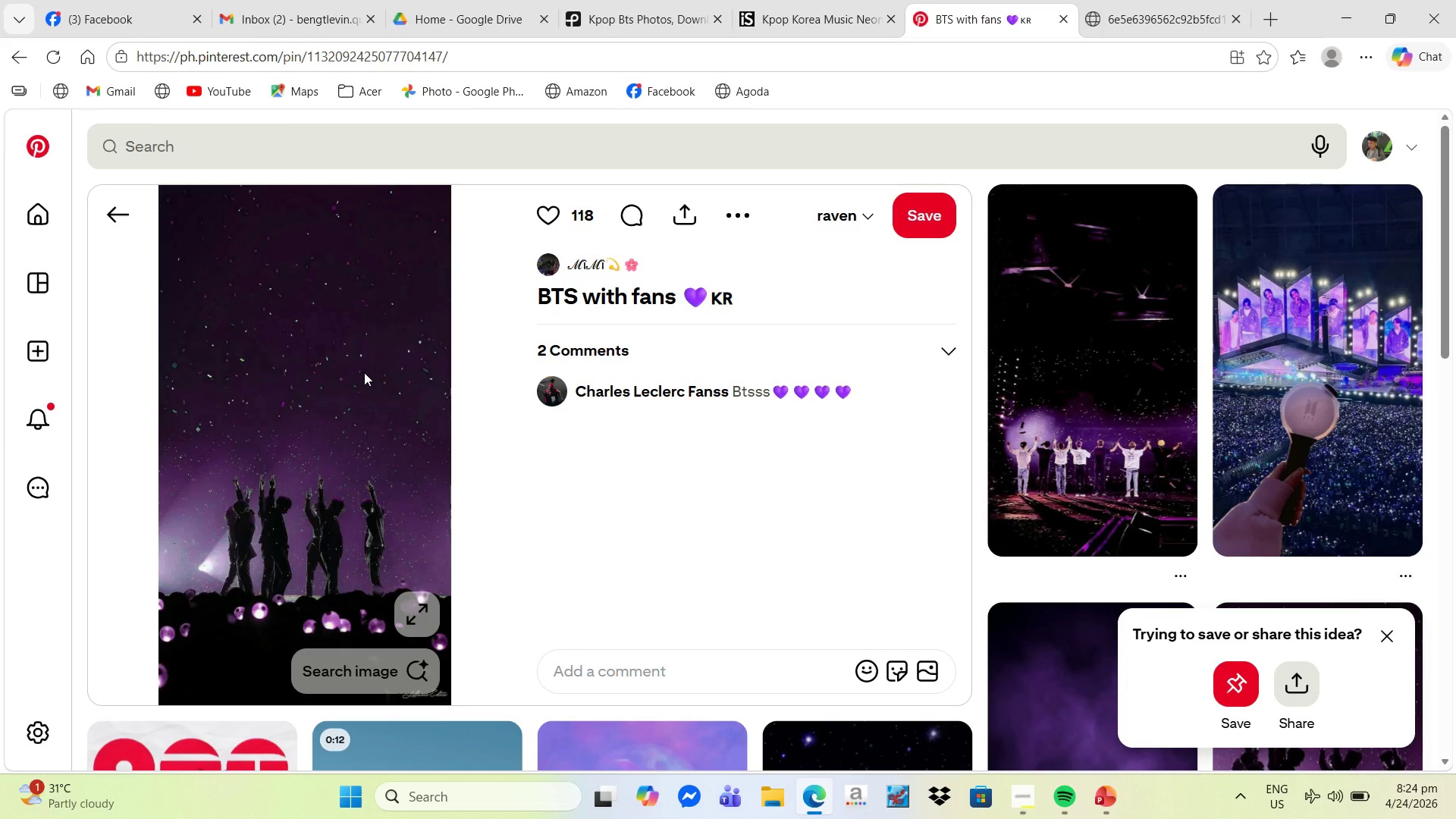 
right_click([364, 372])
 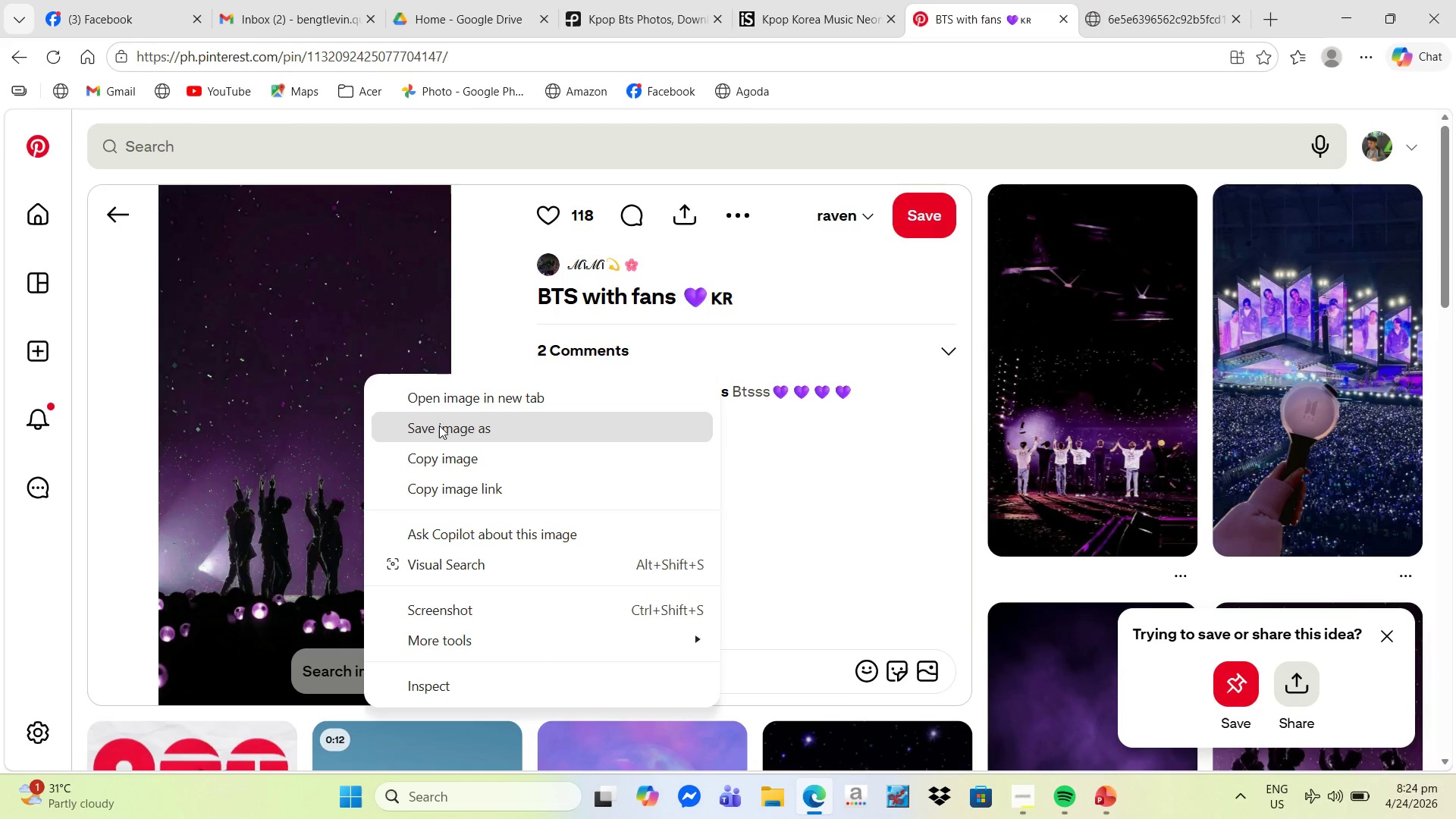 
left_click([439, 426])
 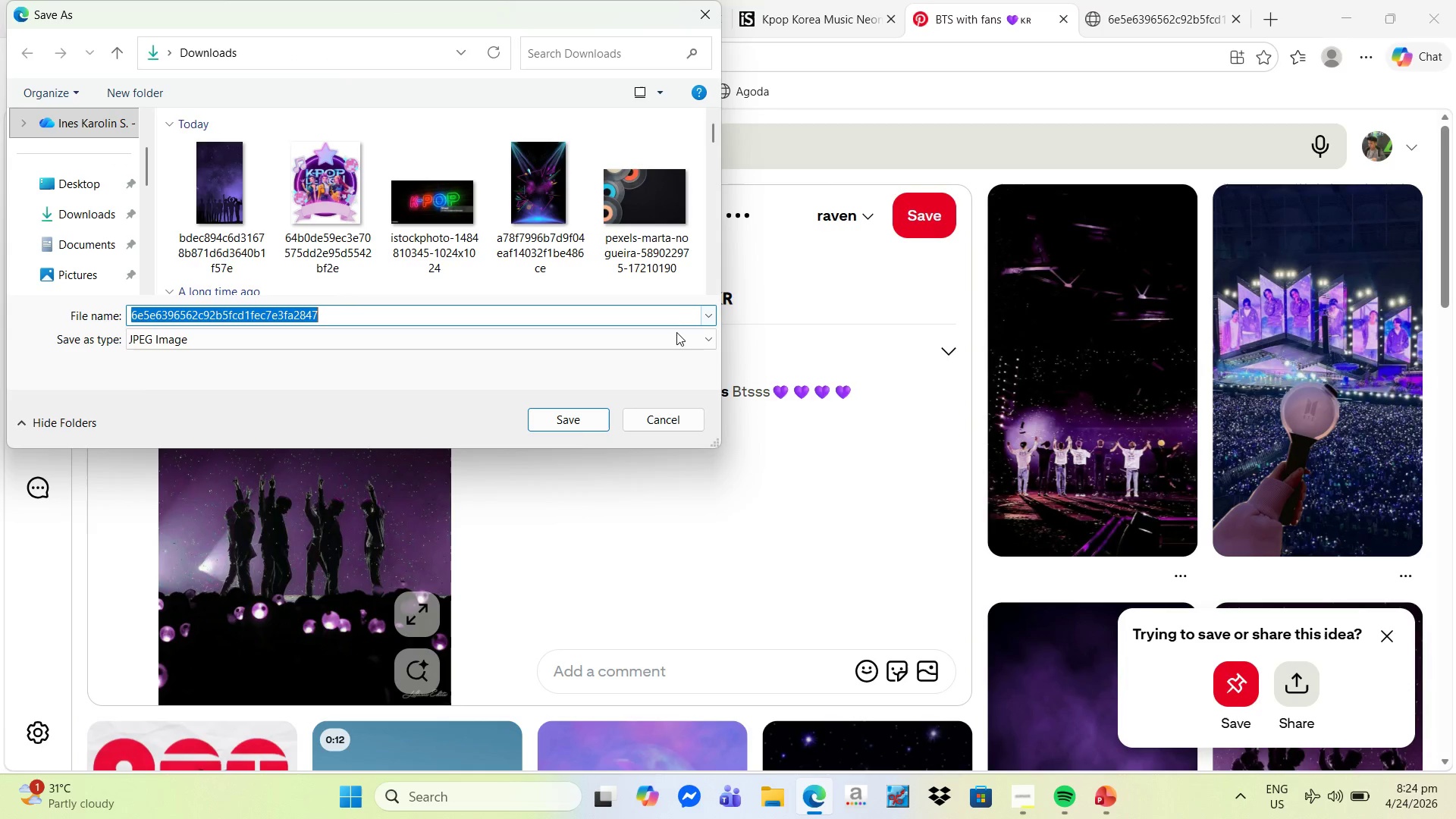 
left_click([585, 422])
 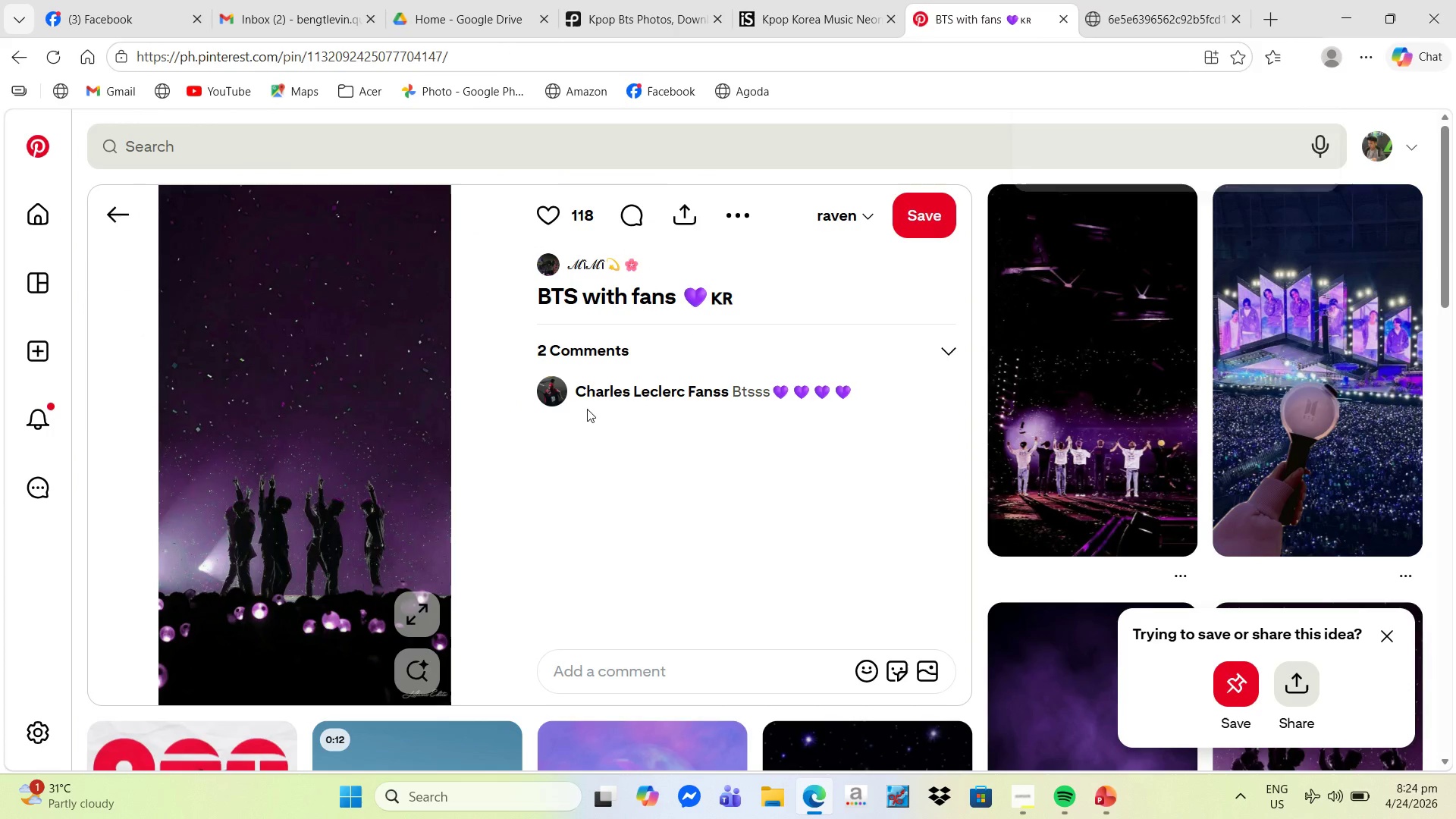 
key(Alt+Tab)
 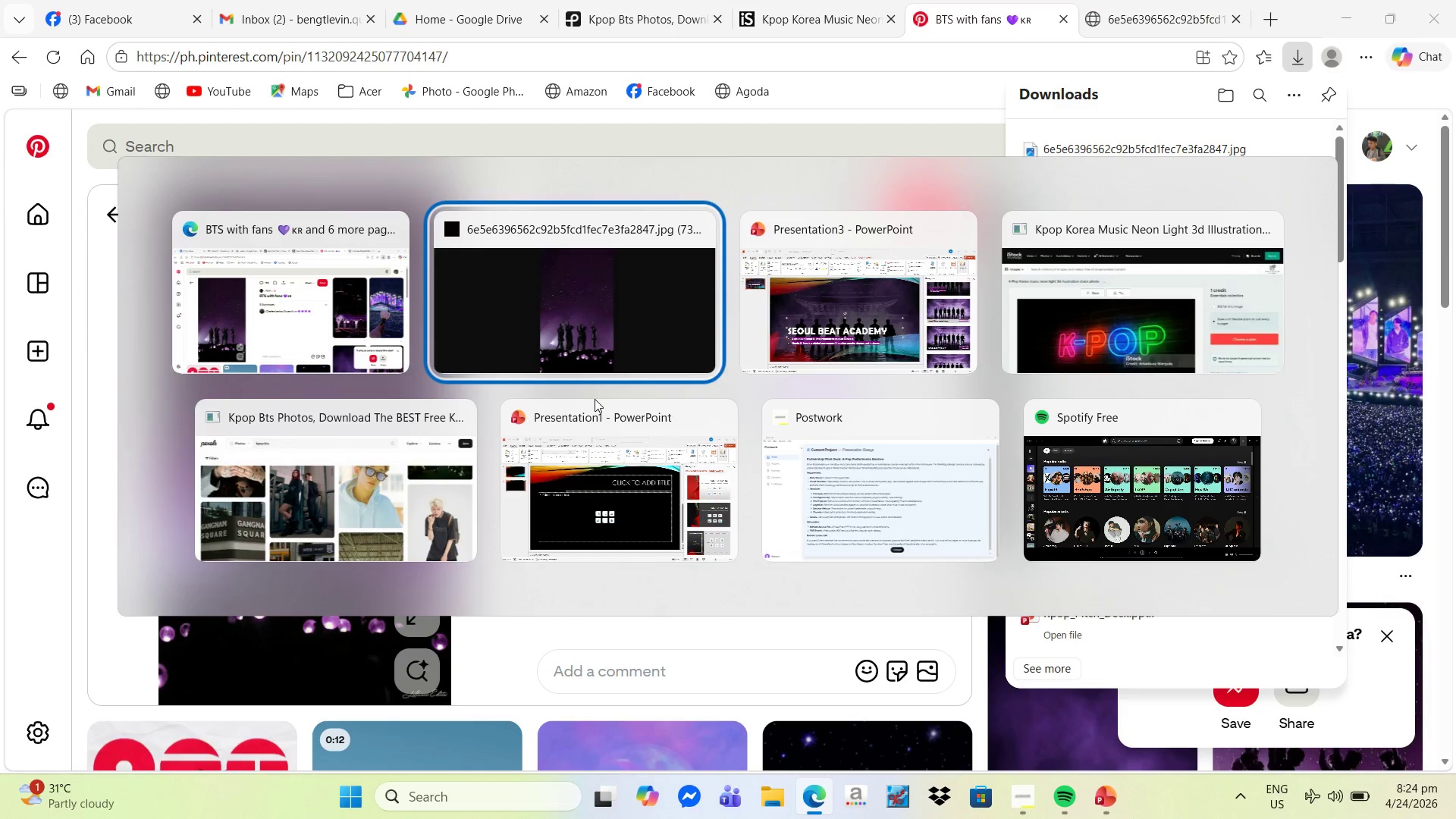 
key(Alt+Tab)
 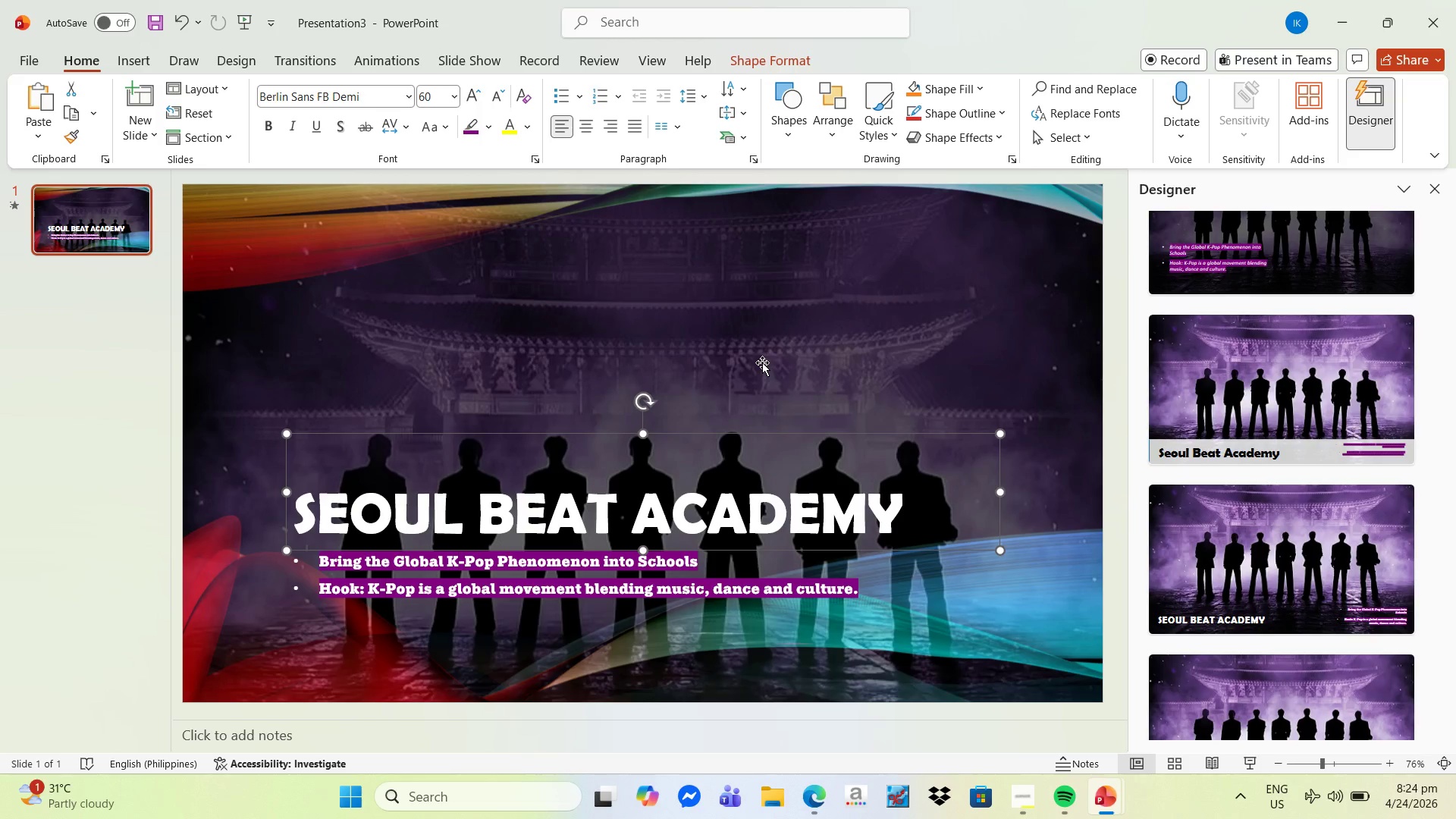 
right_click([777, 357])
 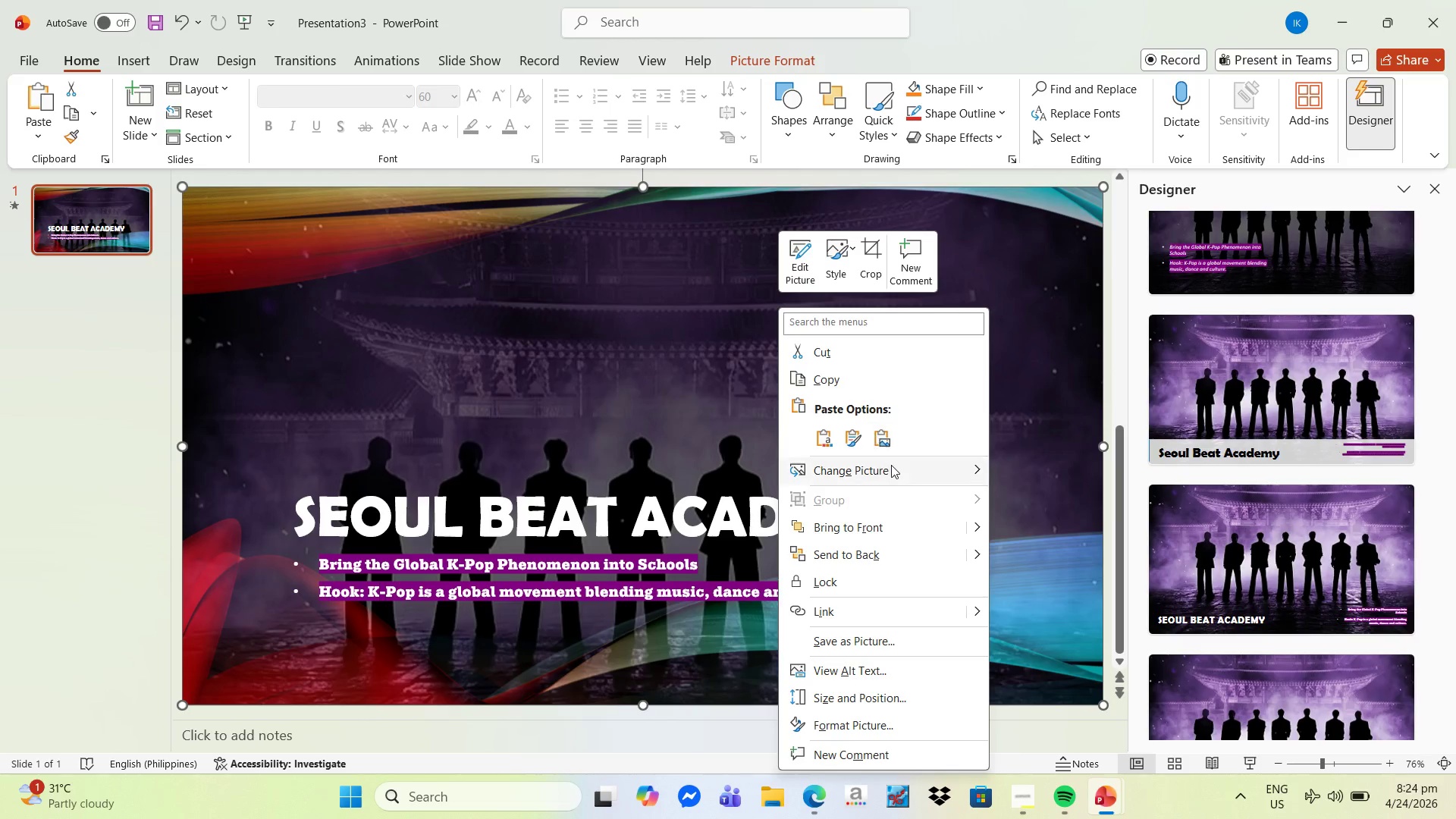 
left_click([891, 465])
 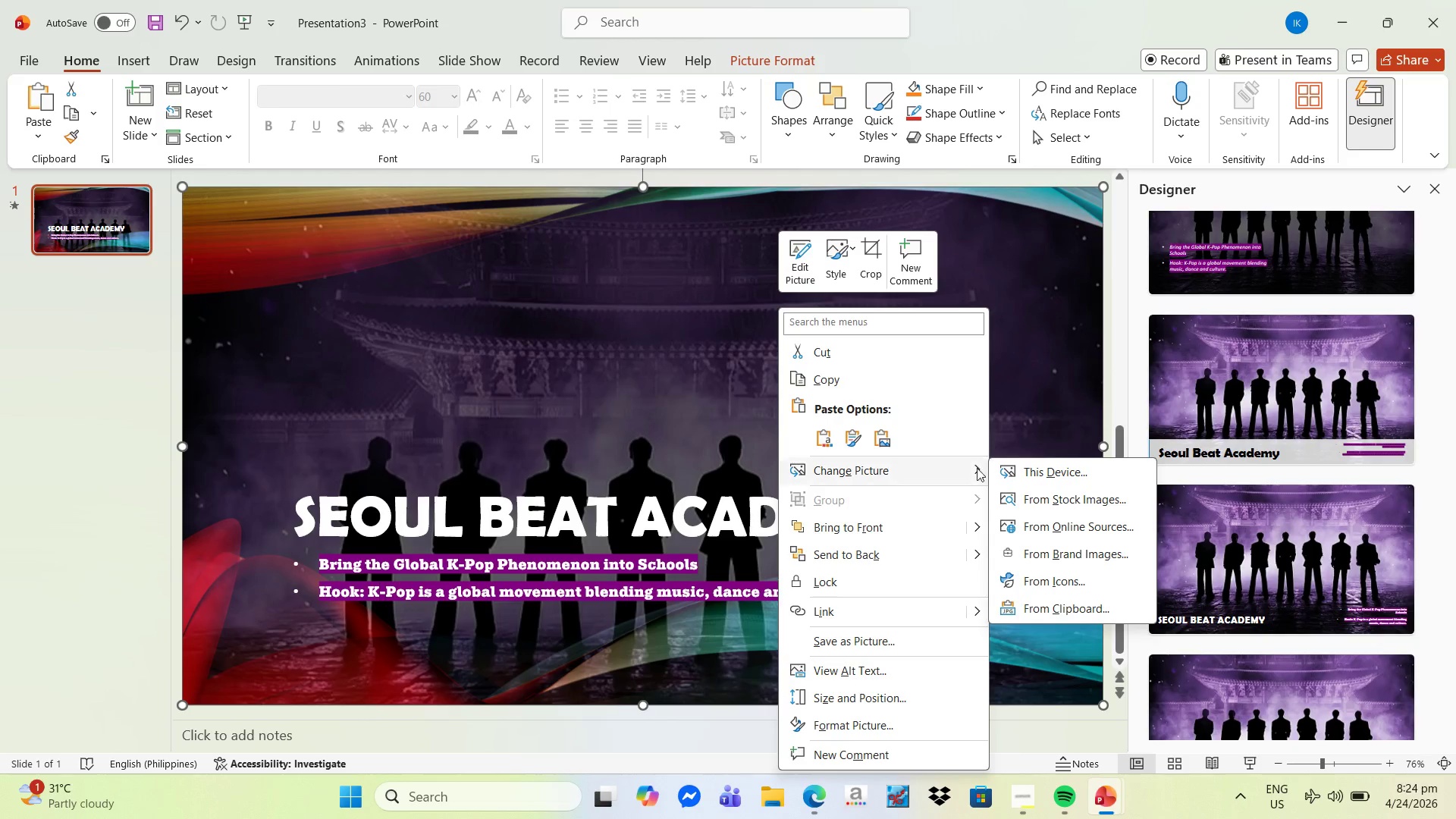 
left_click([1002, 475])
 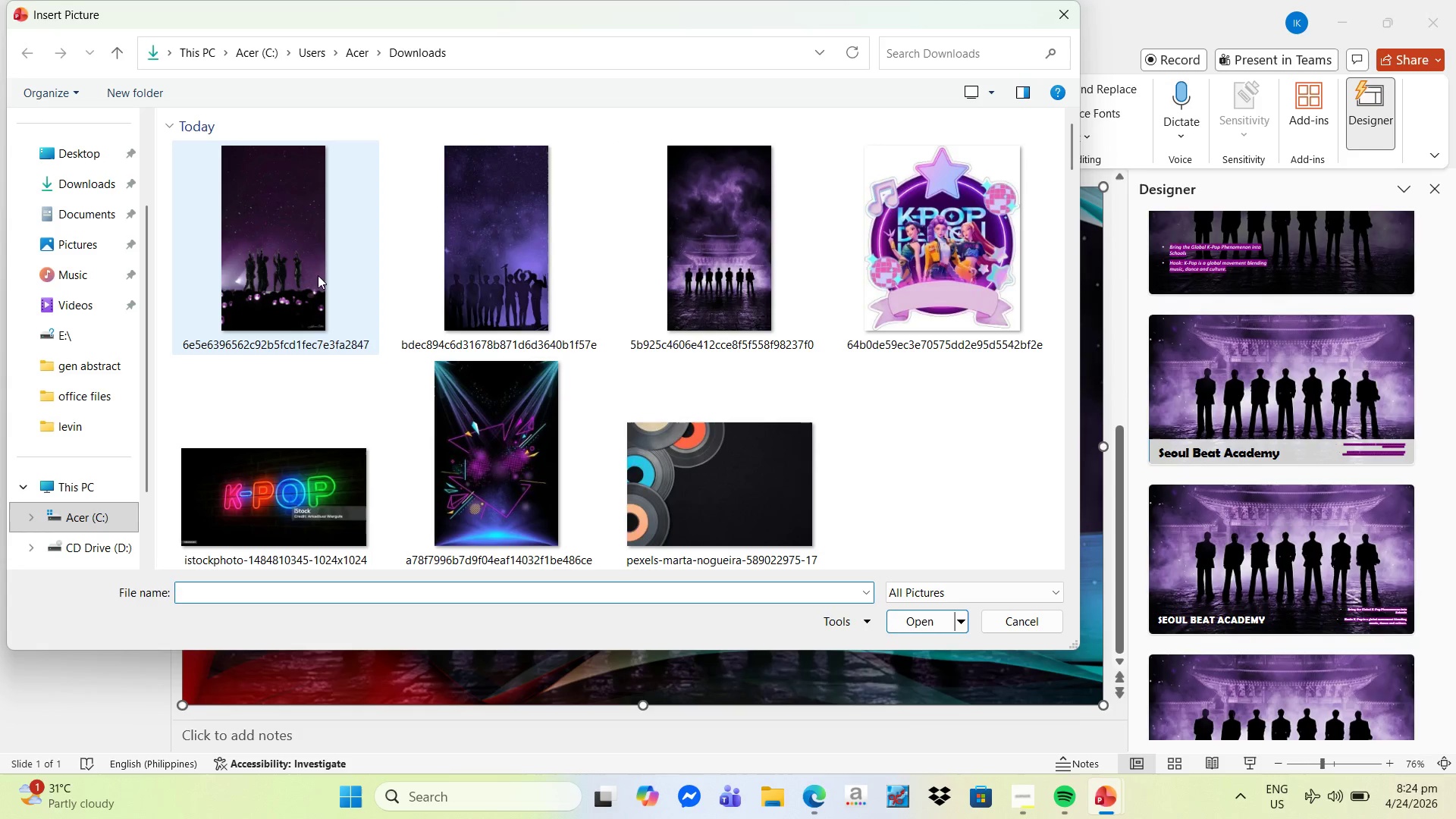 
left_click([312, 268])
 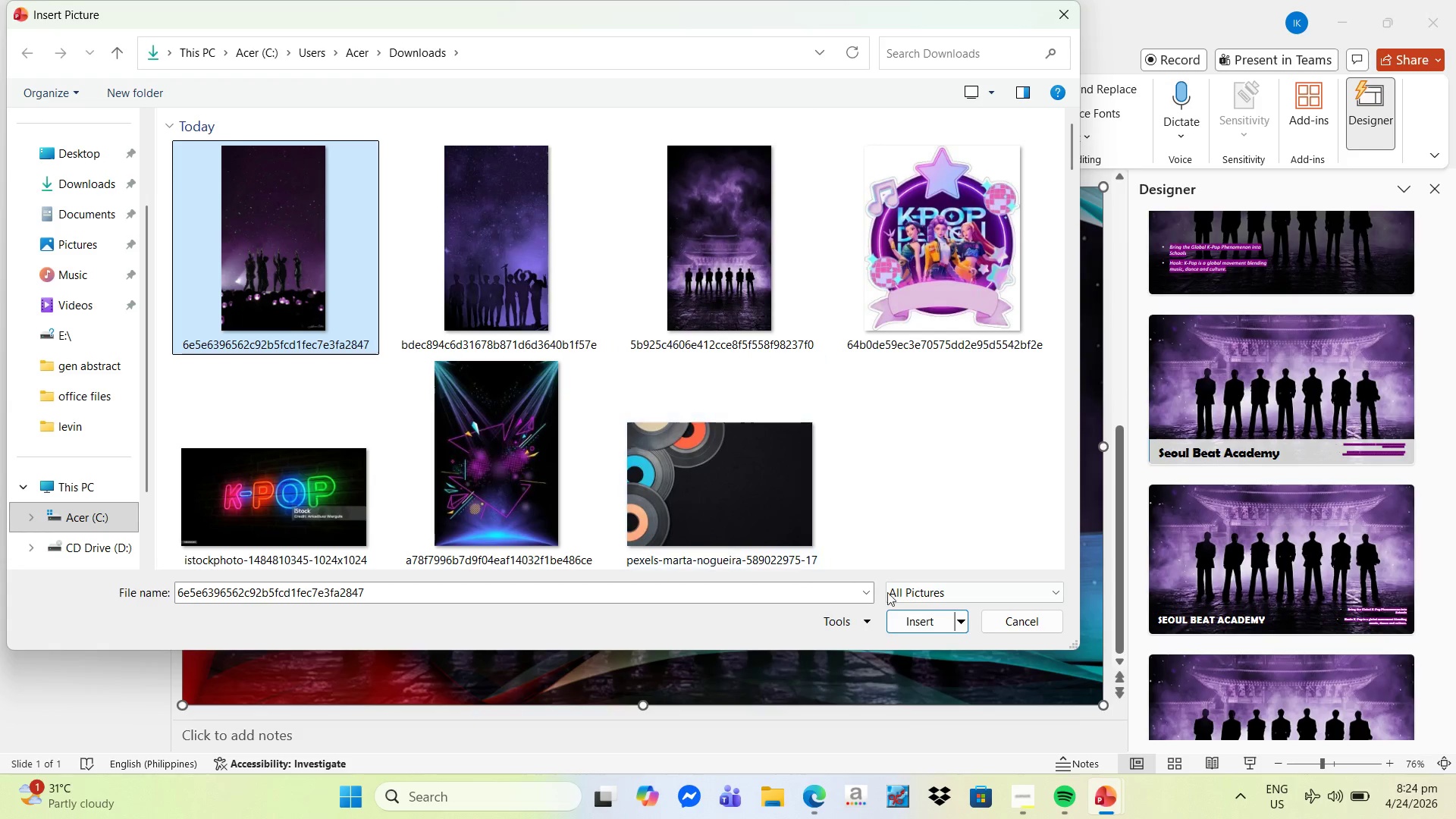 
left_click([925, 626])
 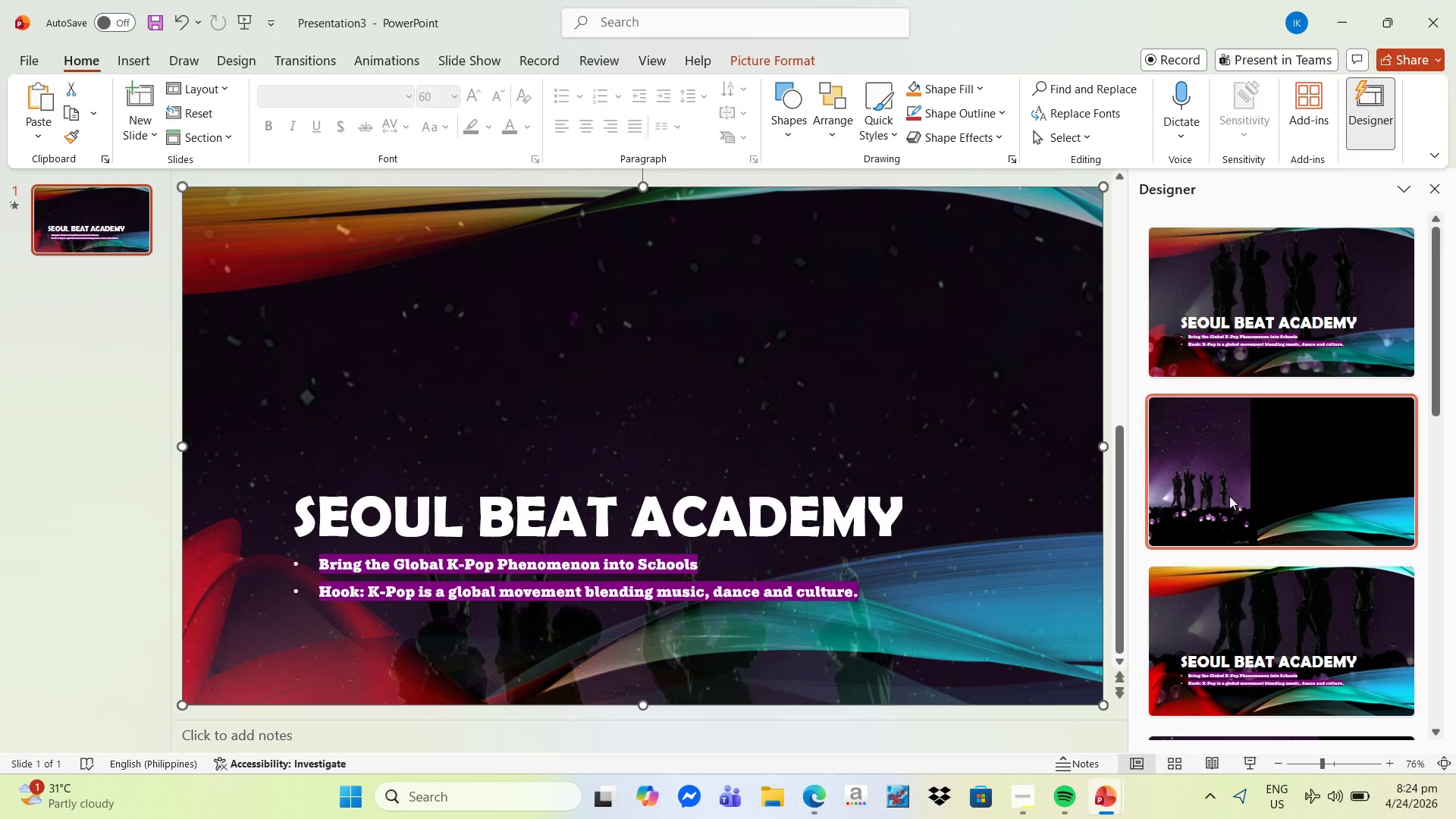 
wait(5.83)
 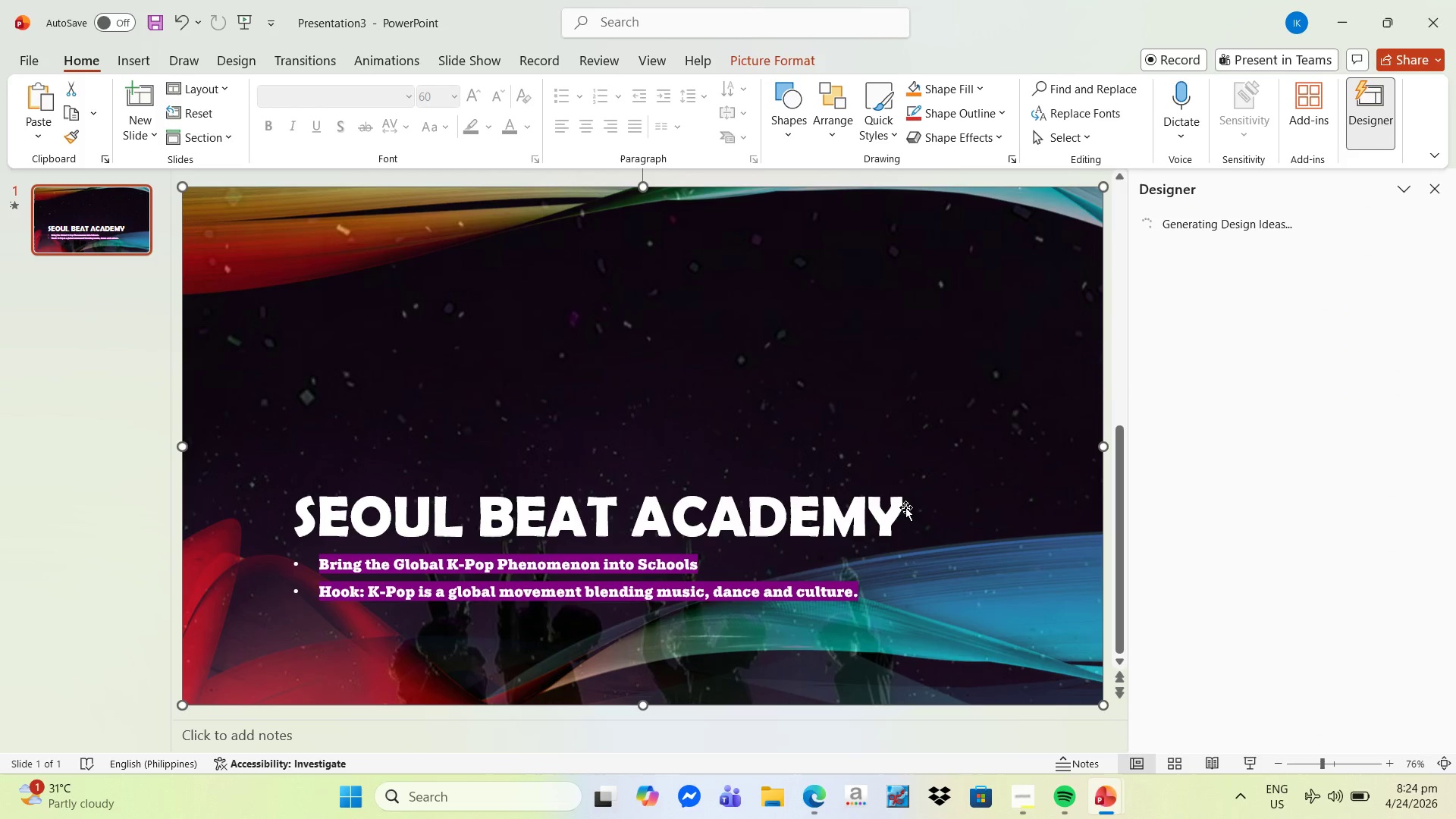 
scroll: coordinate [1335, 566], scroll_direction: down, amount: 10.0
 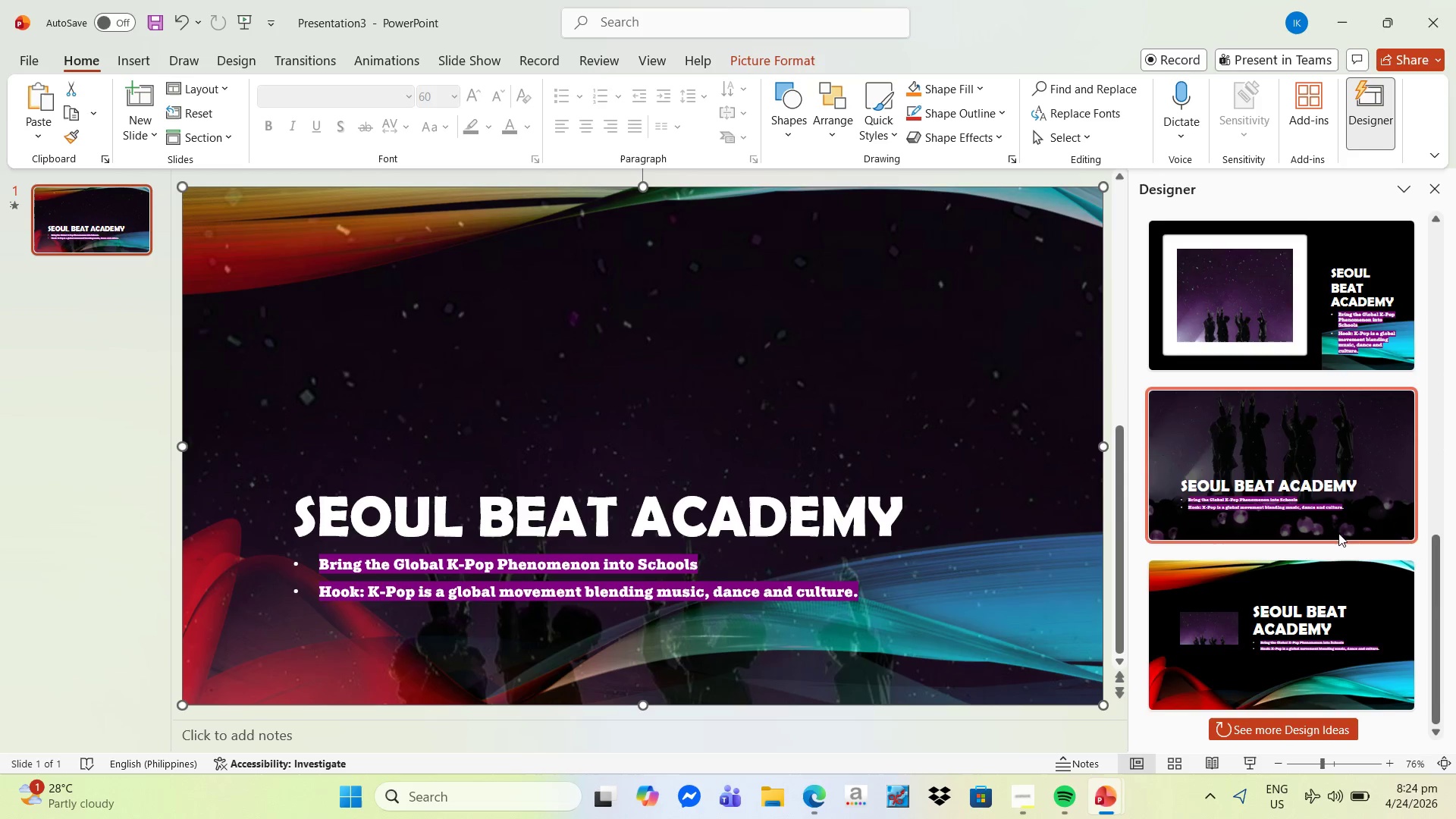 
left_click([1291, 451])
 